 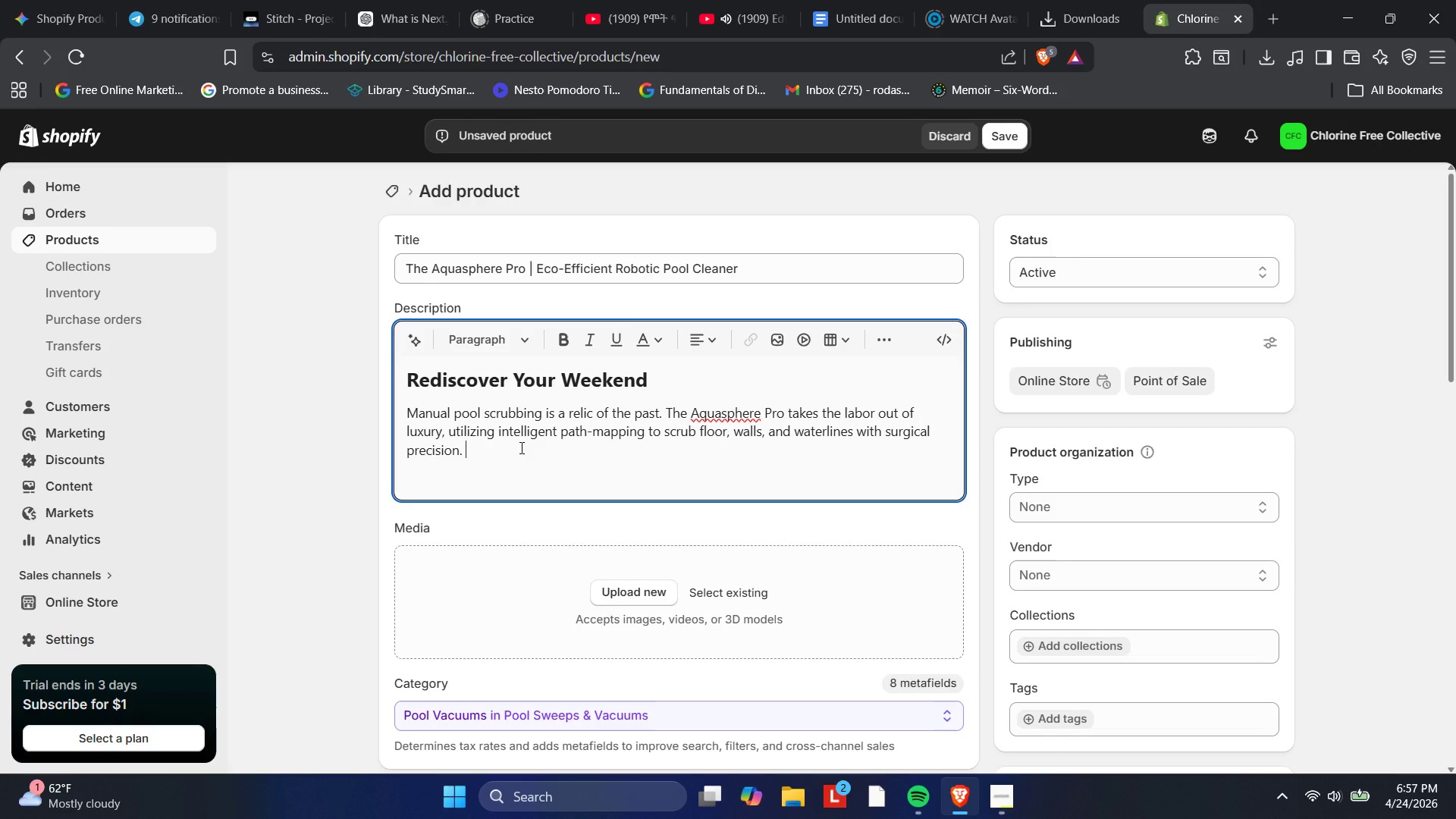 
type(esigned)
 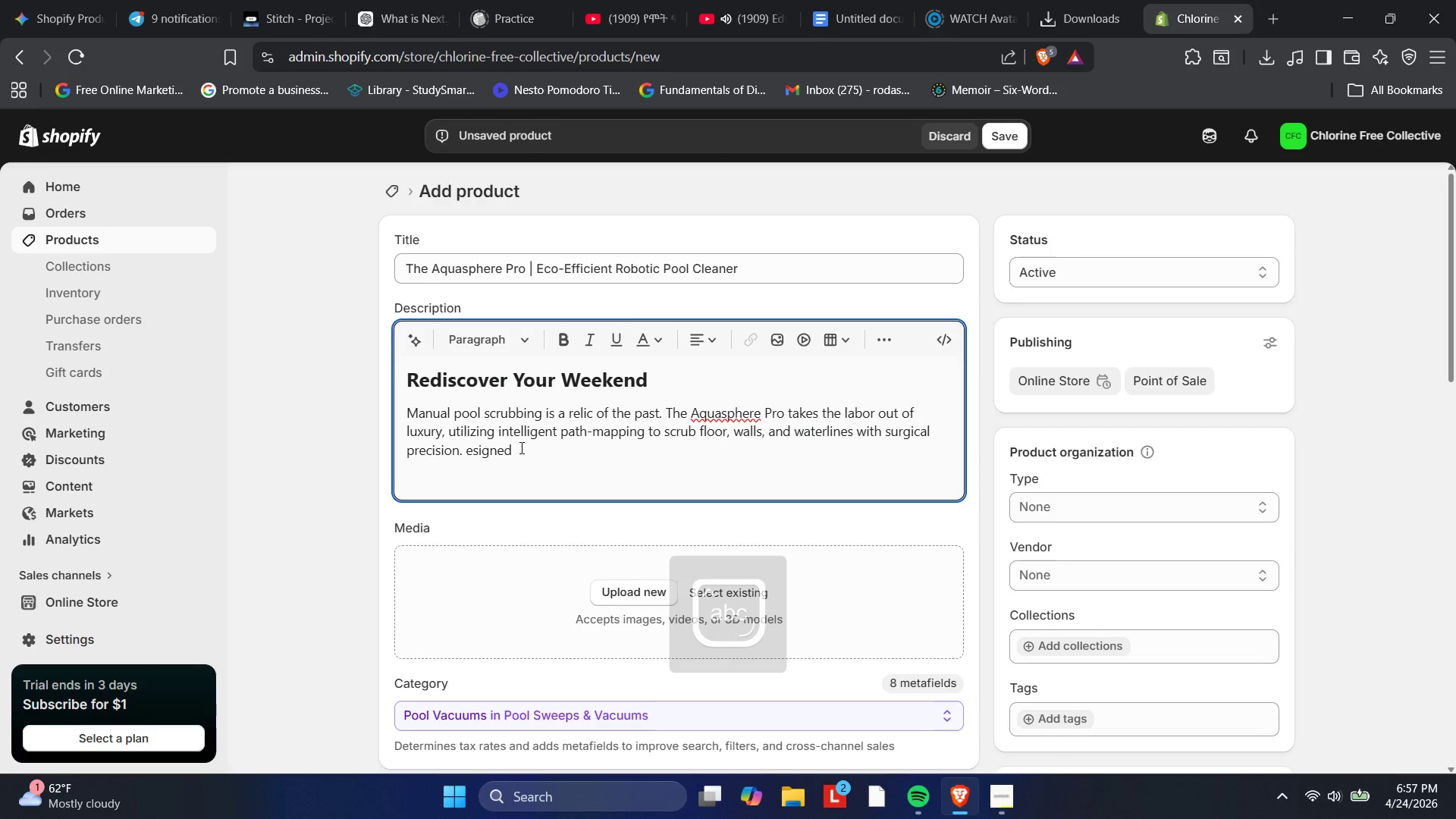 
key(ArrowLeft)
 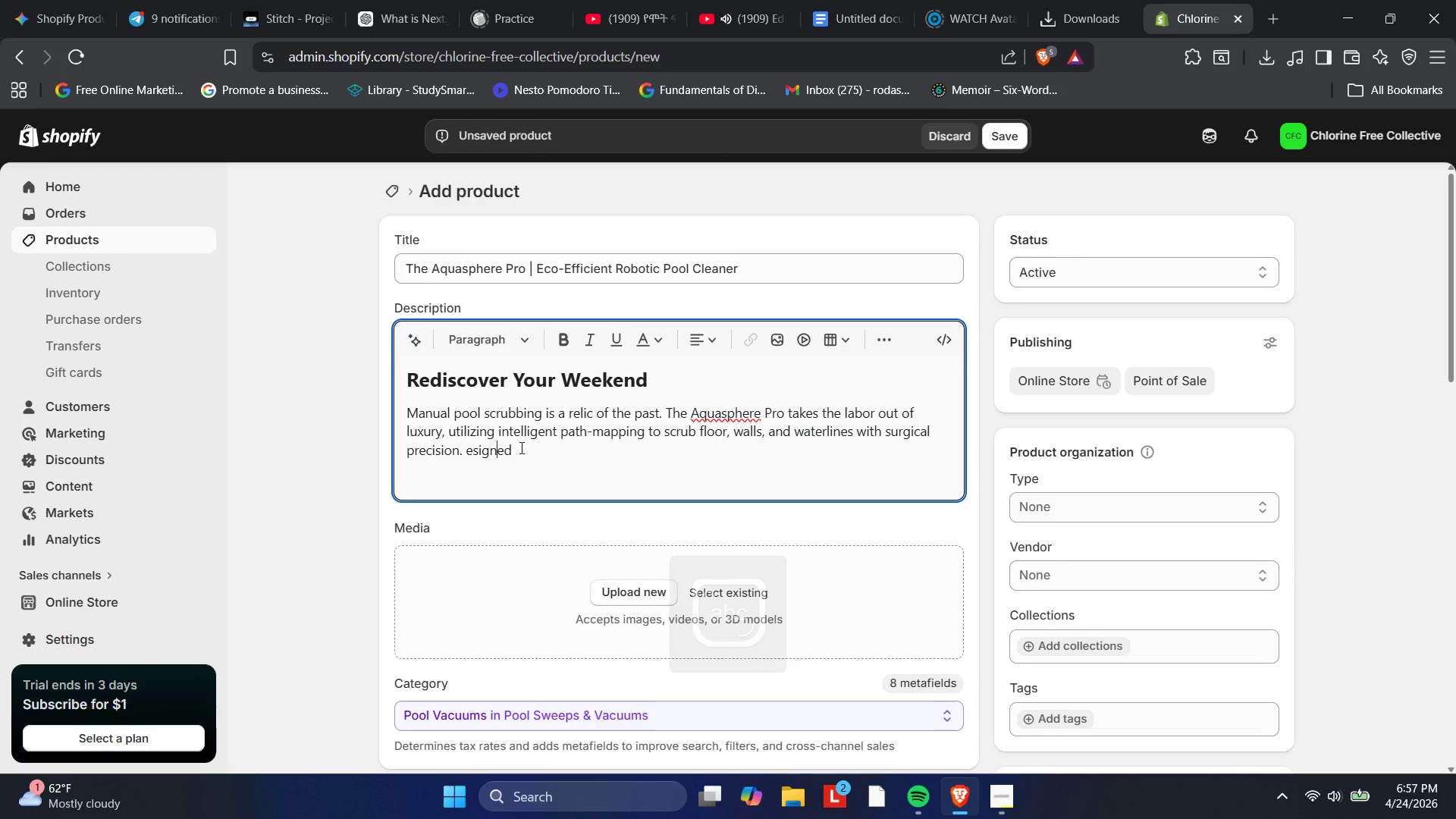 
key(ArrowLeft)
 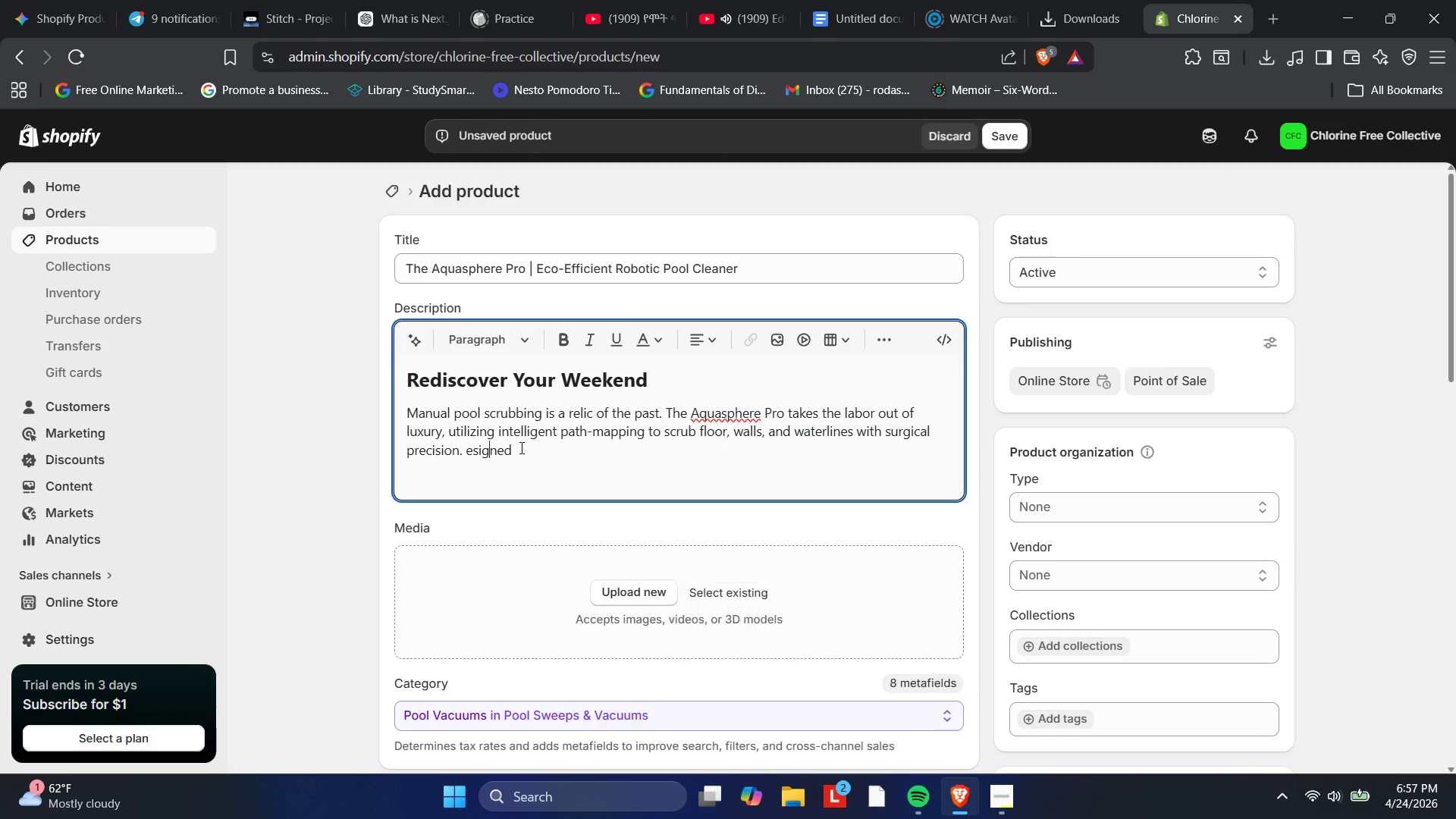 
key(ArrowLeft)
 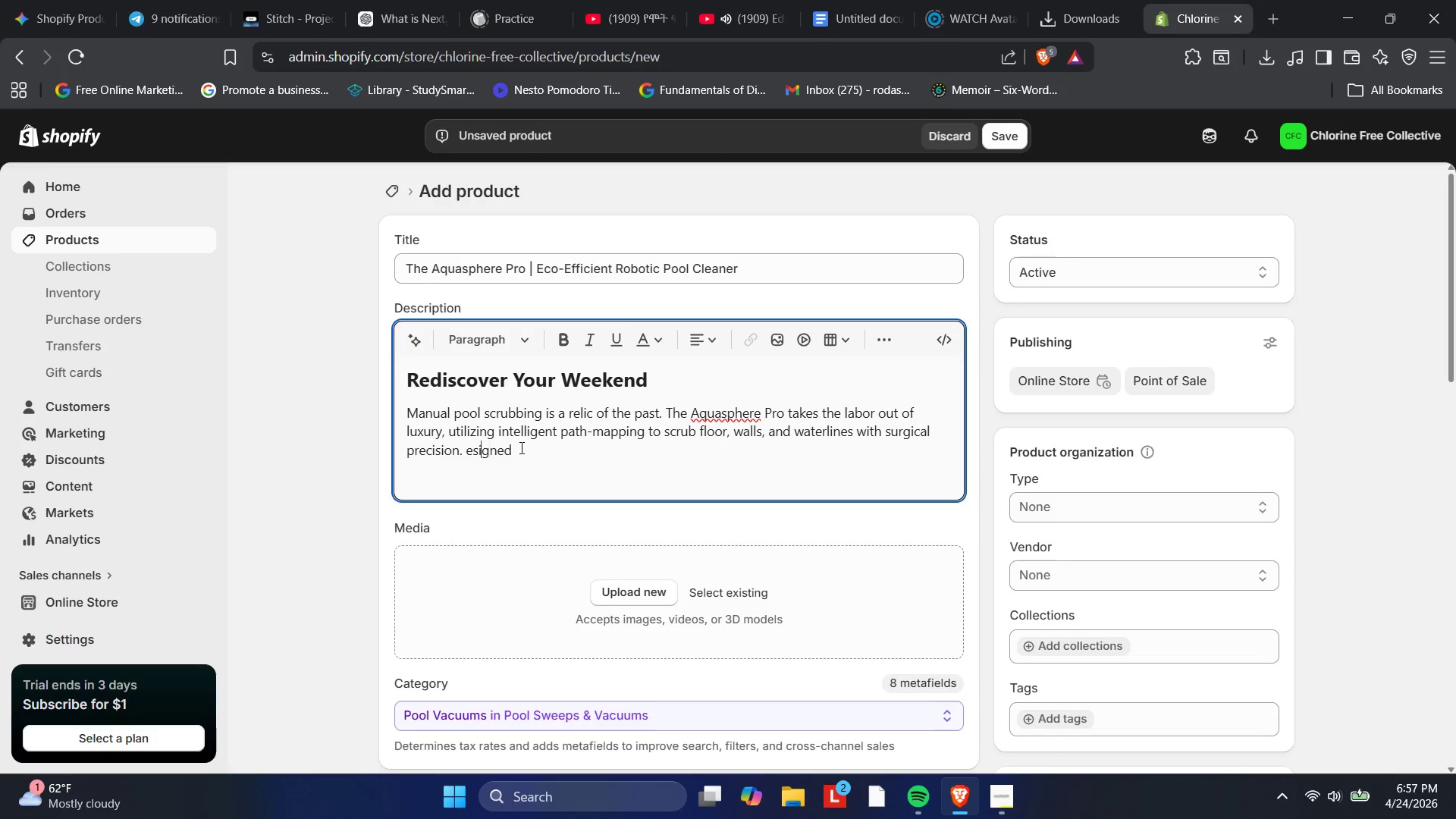 
key(ArrowLeft)
 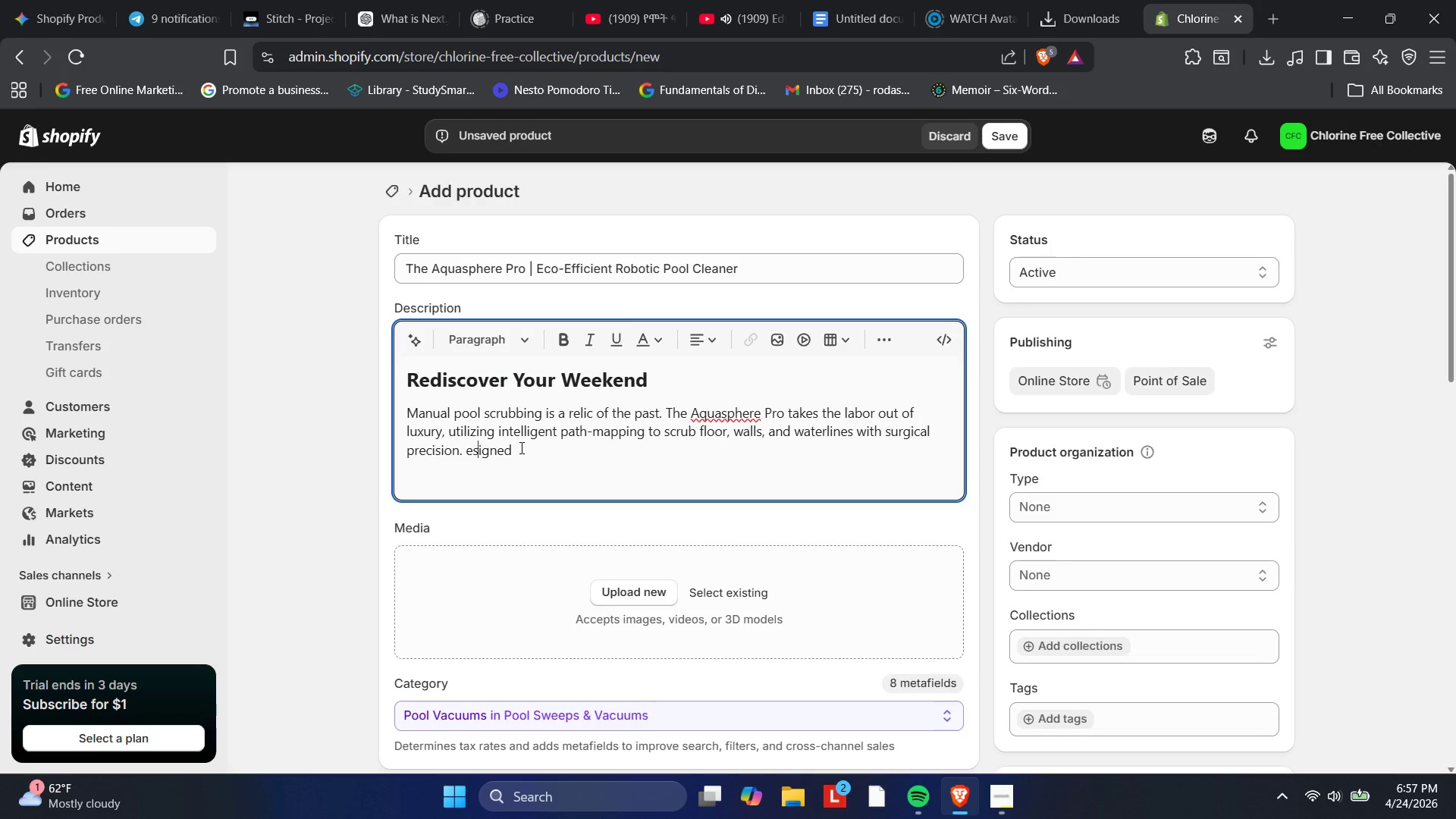 
key(ArrowLeft)
 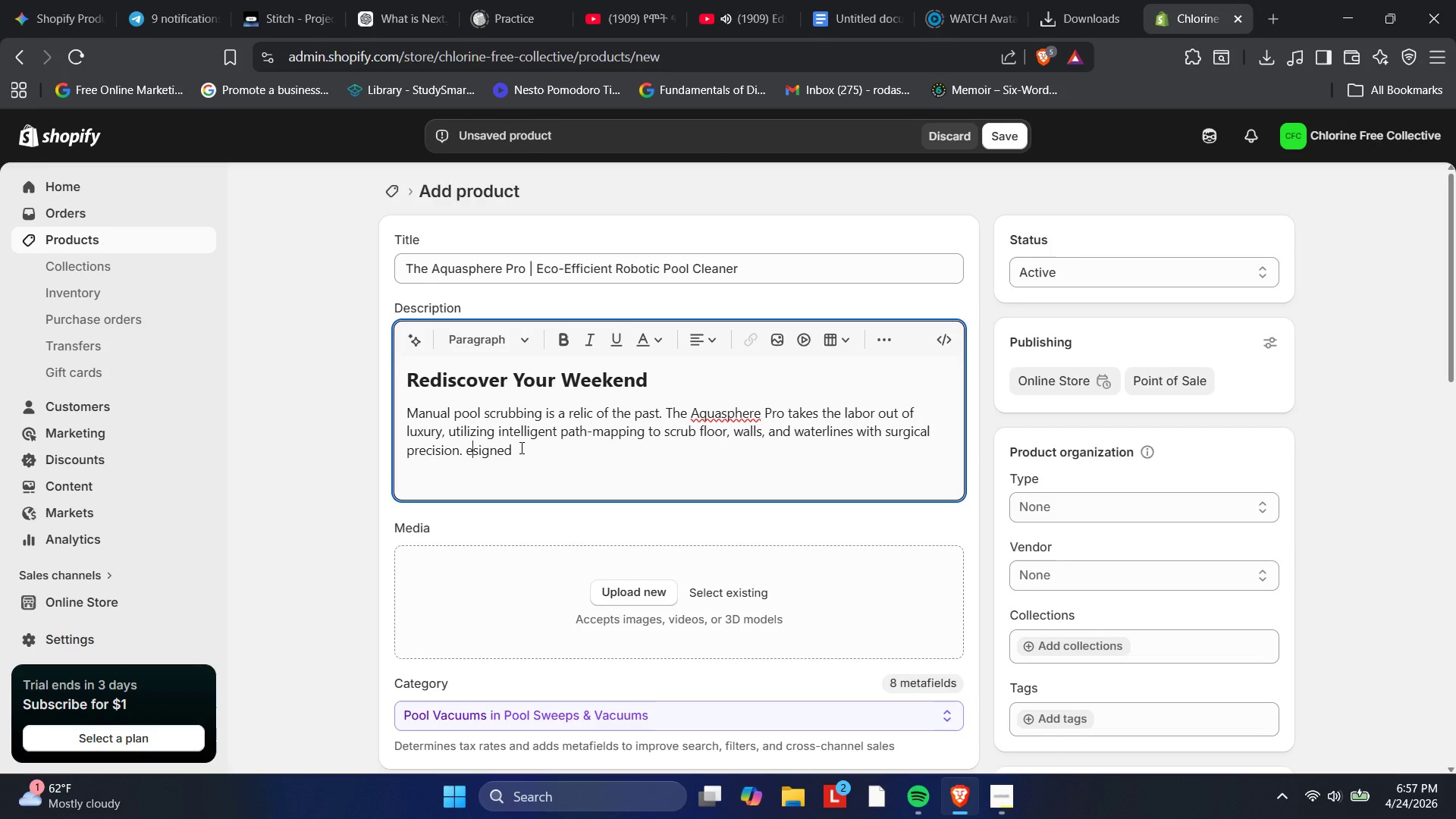 
key(ArrowLeft)
 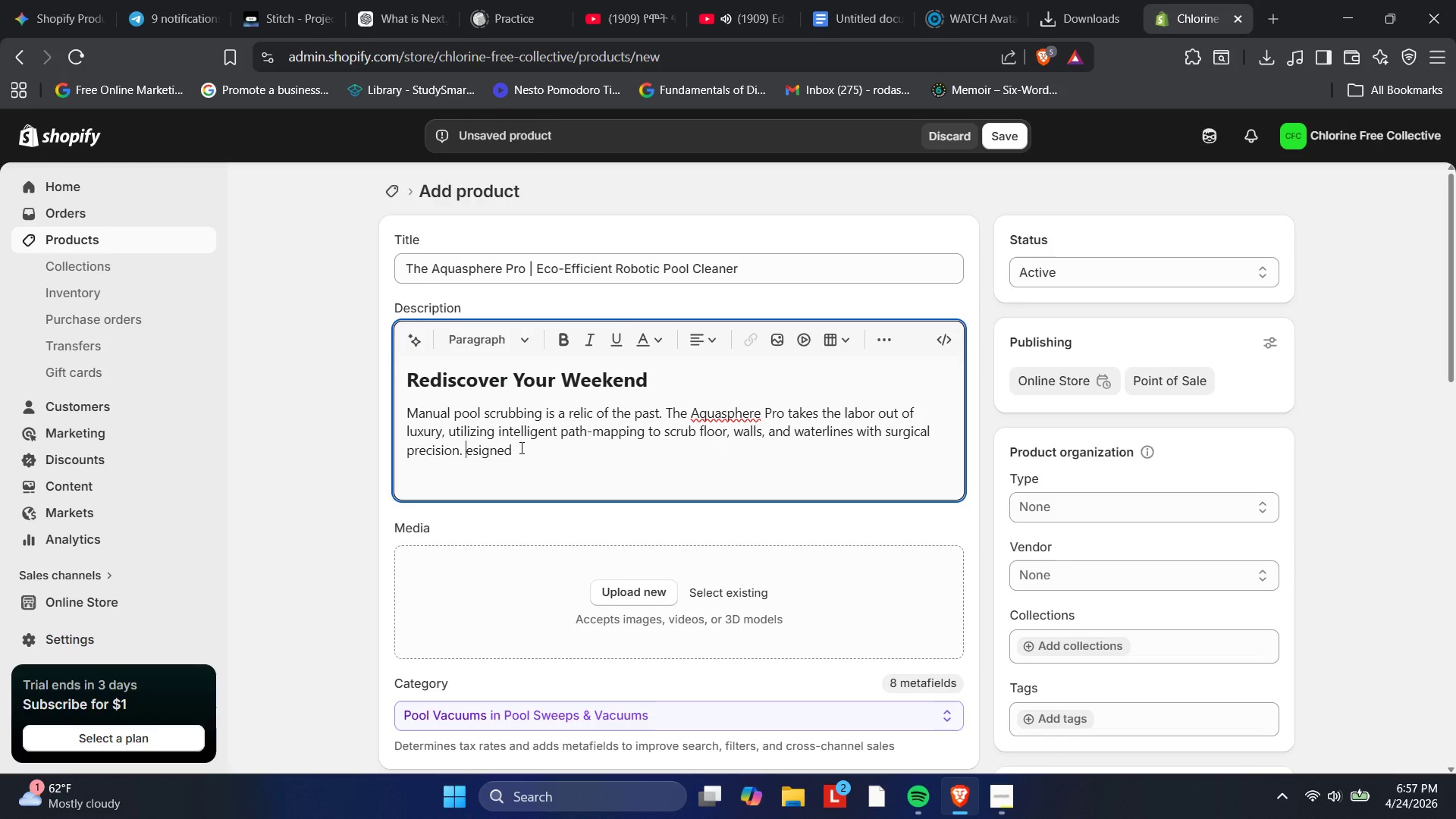 
key(ArrowLeft)
 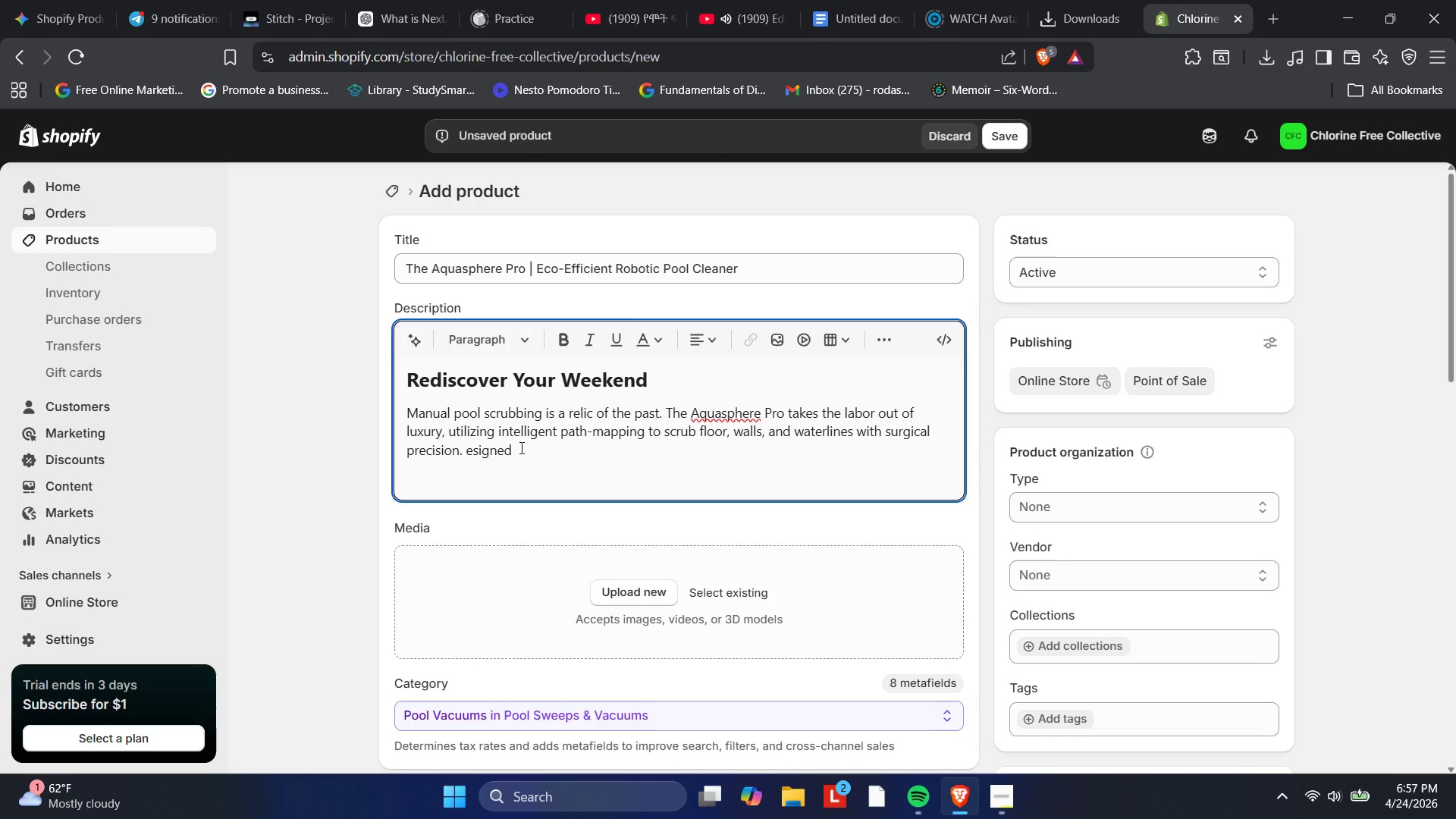 
key(CapsLock)
 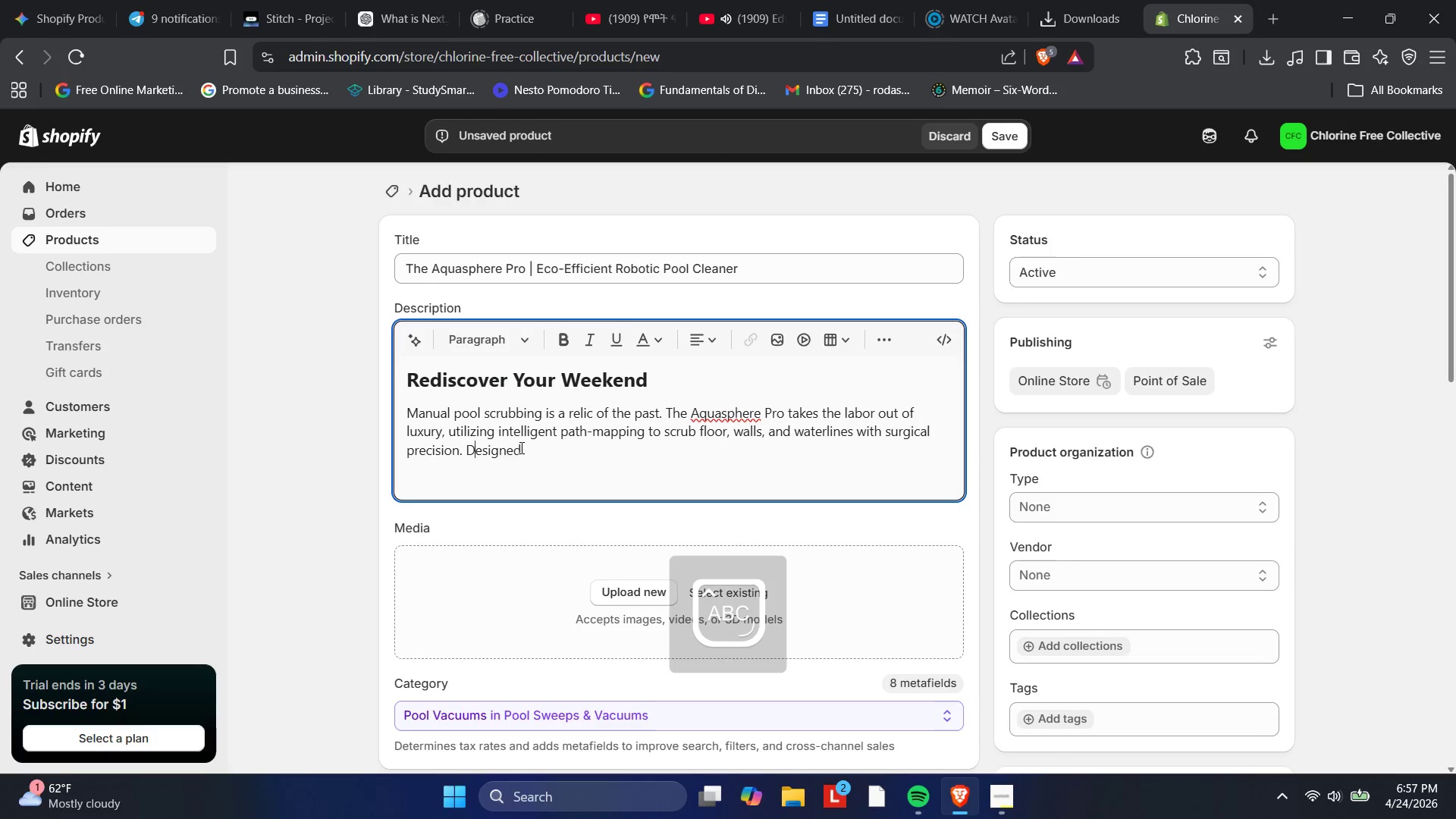 
key(D)
 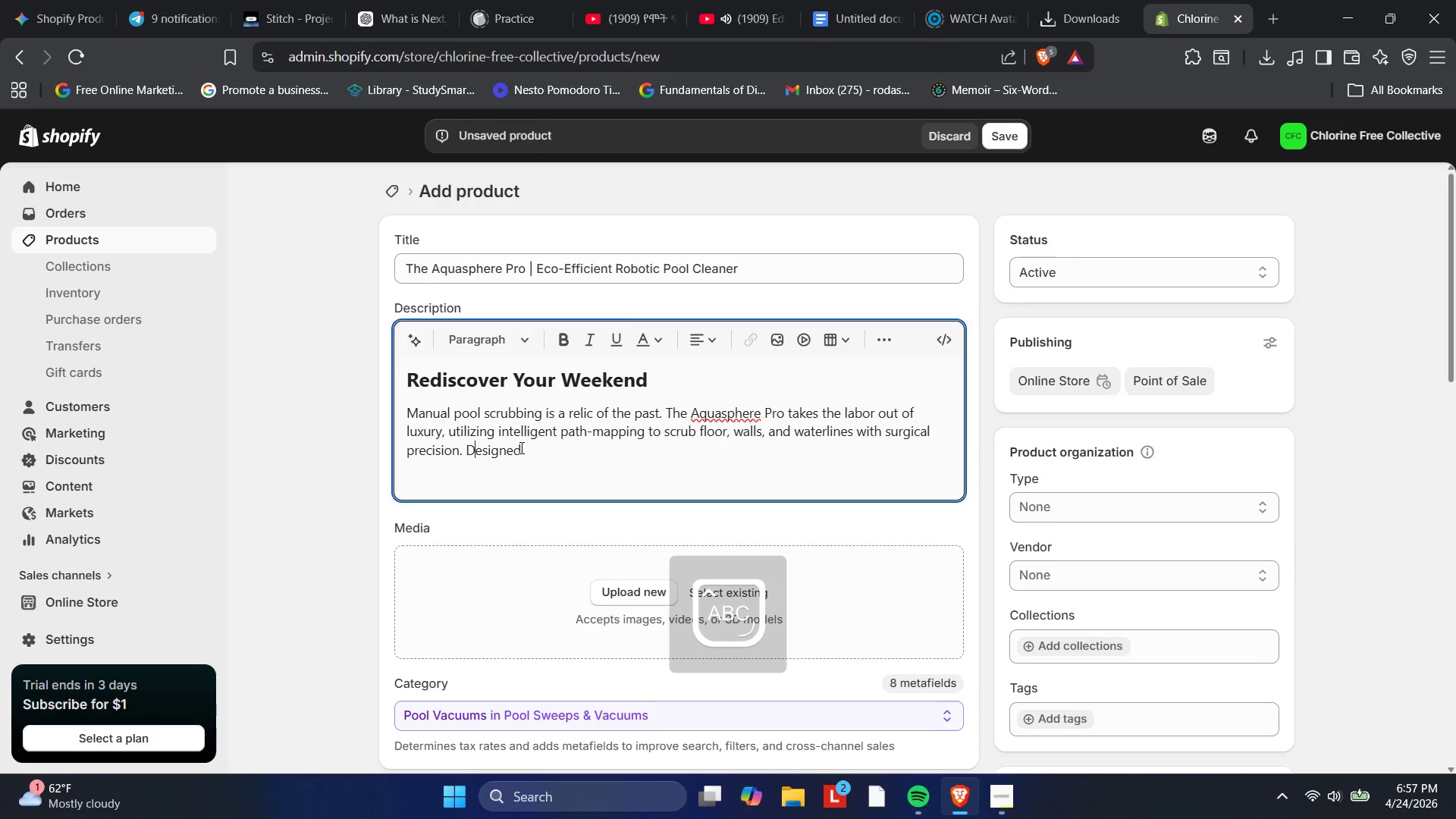 
key(CapsLock)
 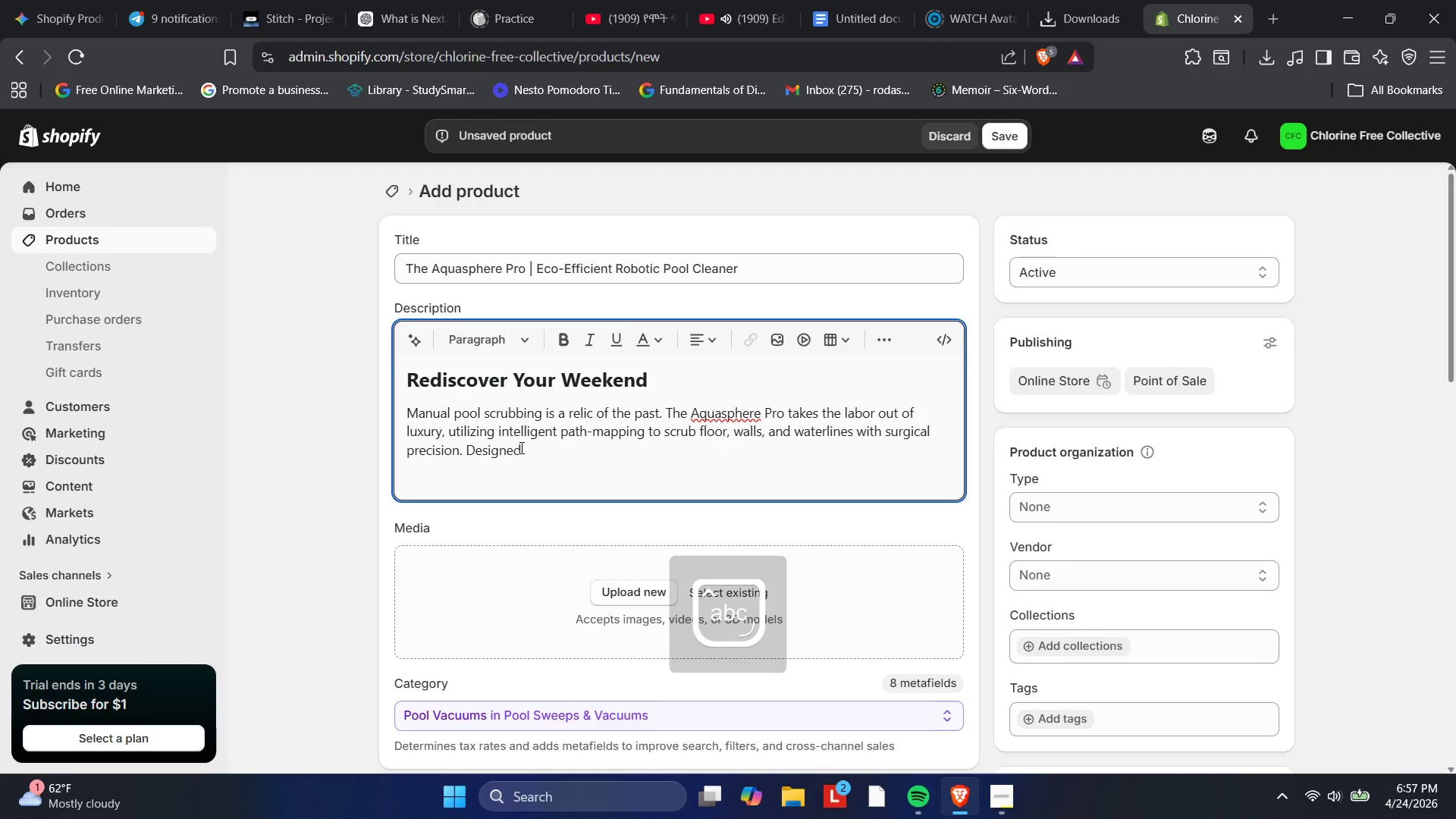 
key(ArrowRight)
 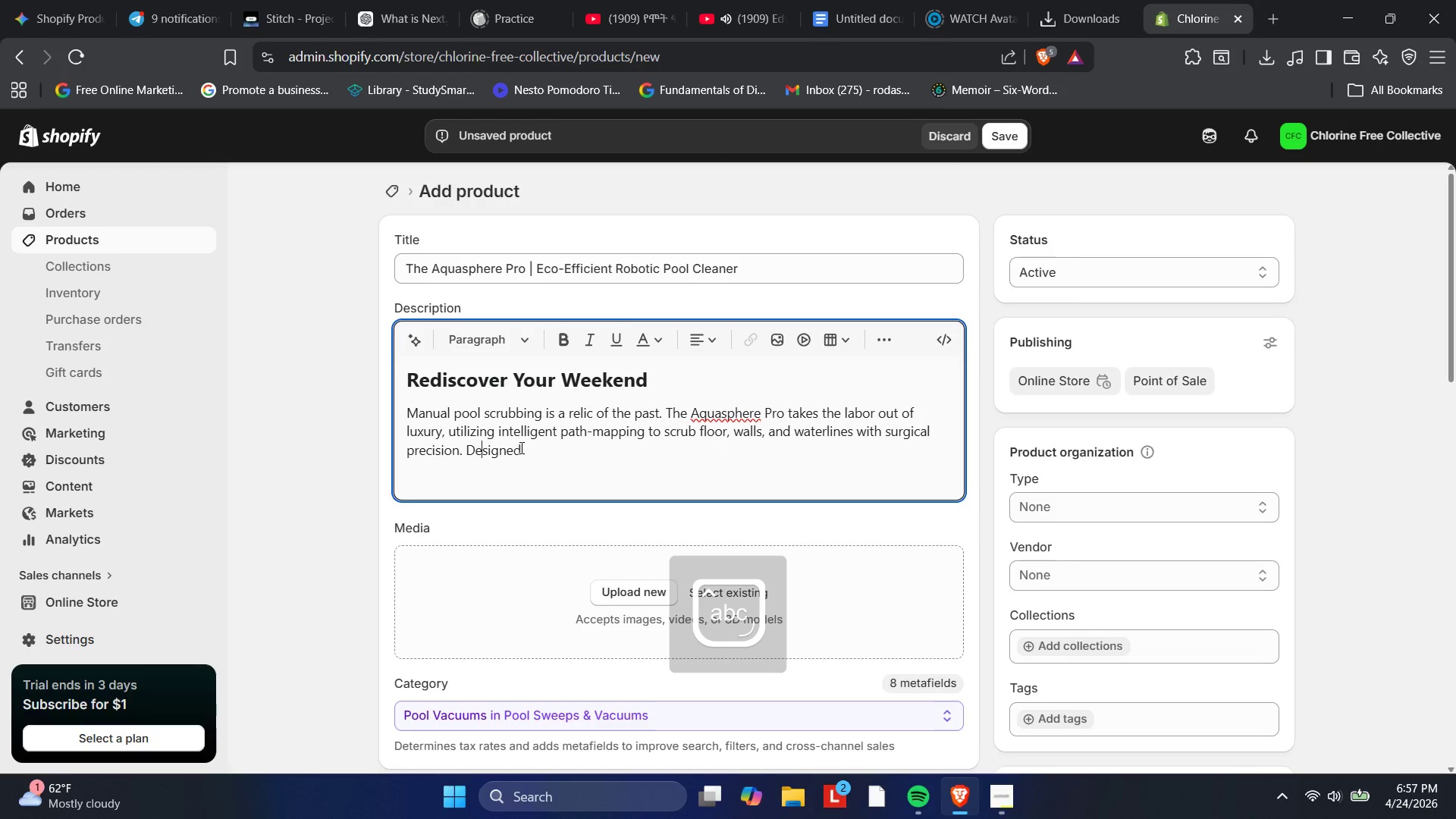 
key(ArrowRight)
 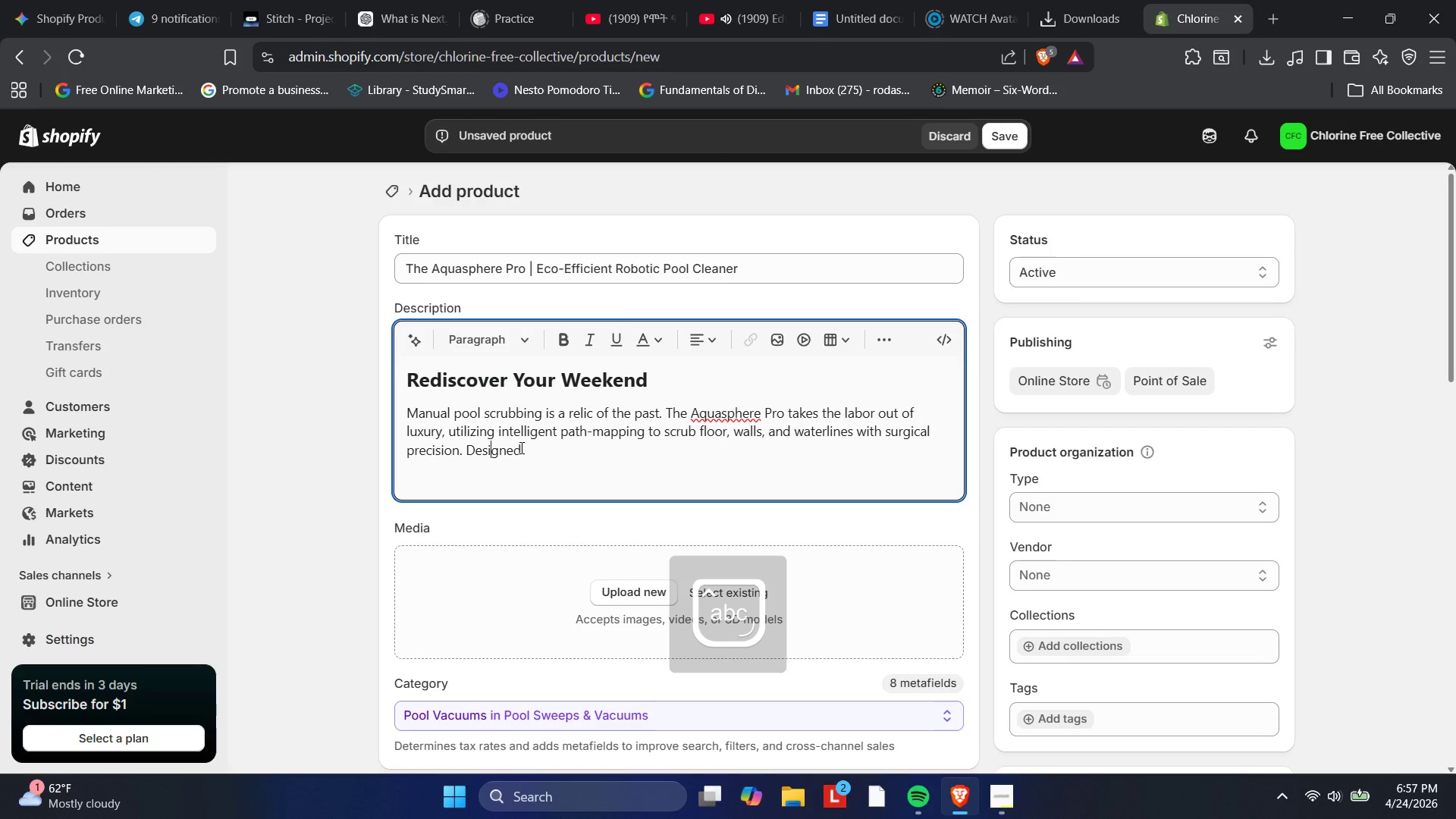 
key(ArrowRight)
 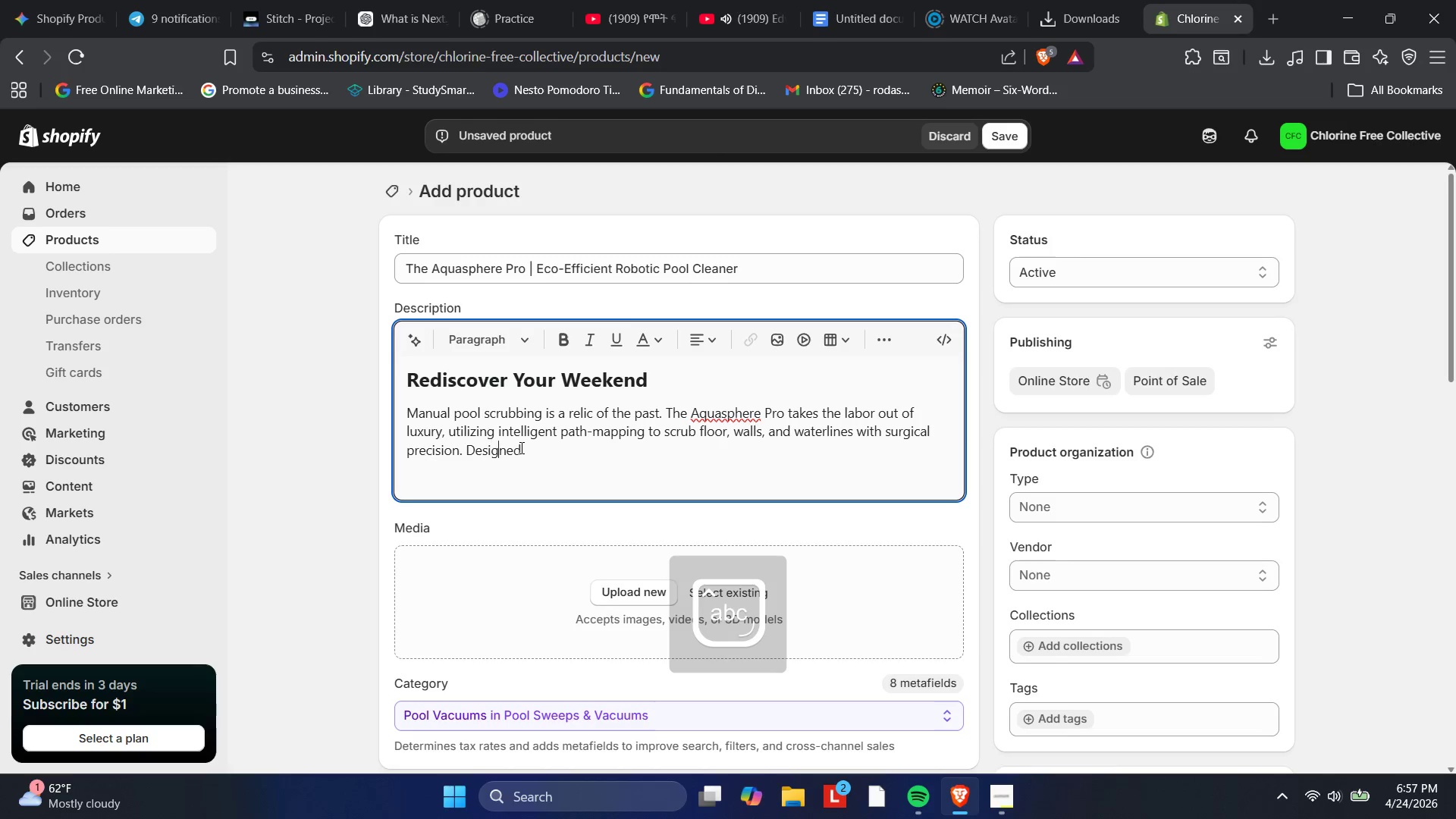 
key(ArrowRight)
 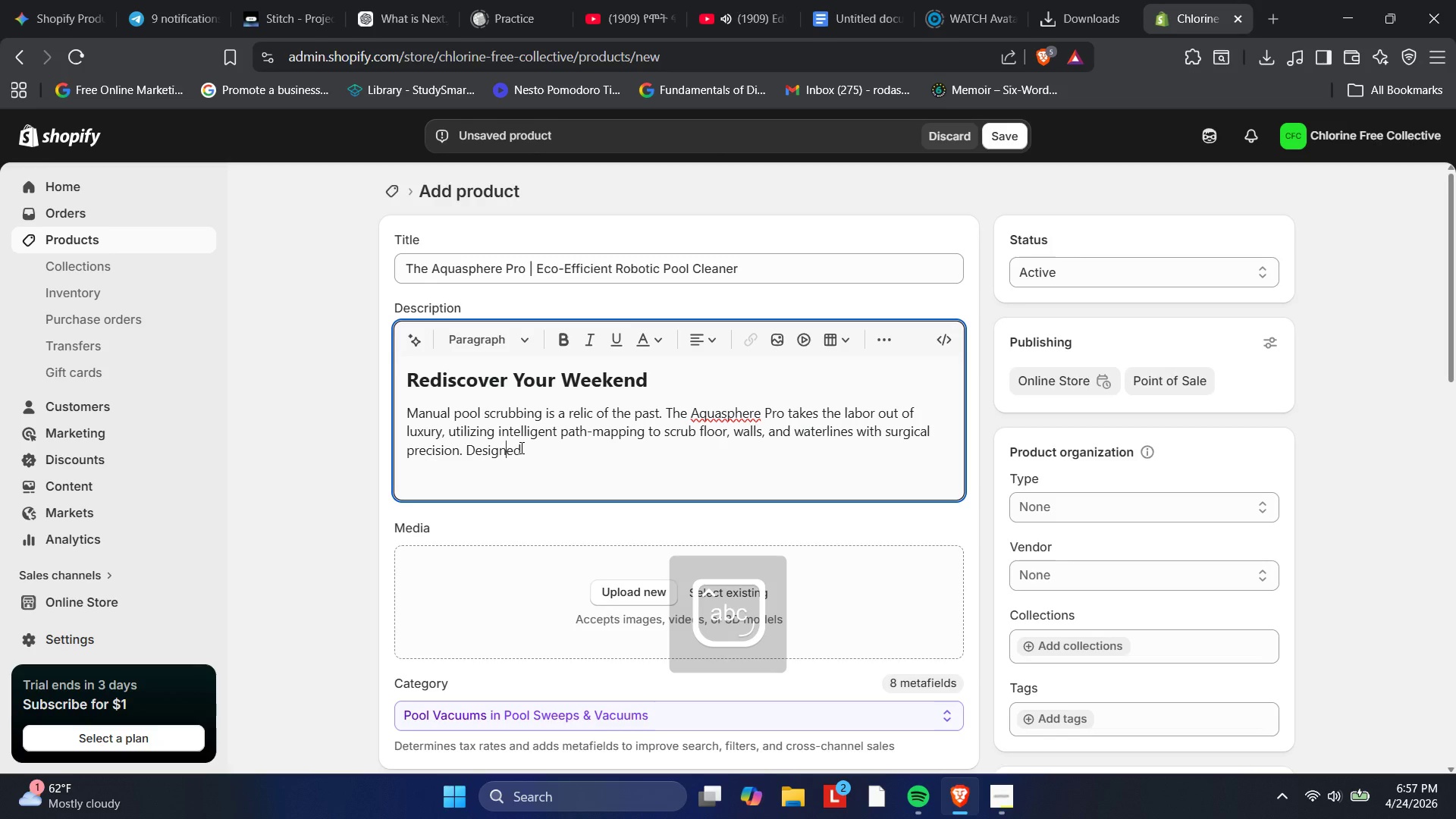 
key(ArrowRight)
 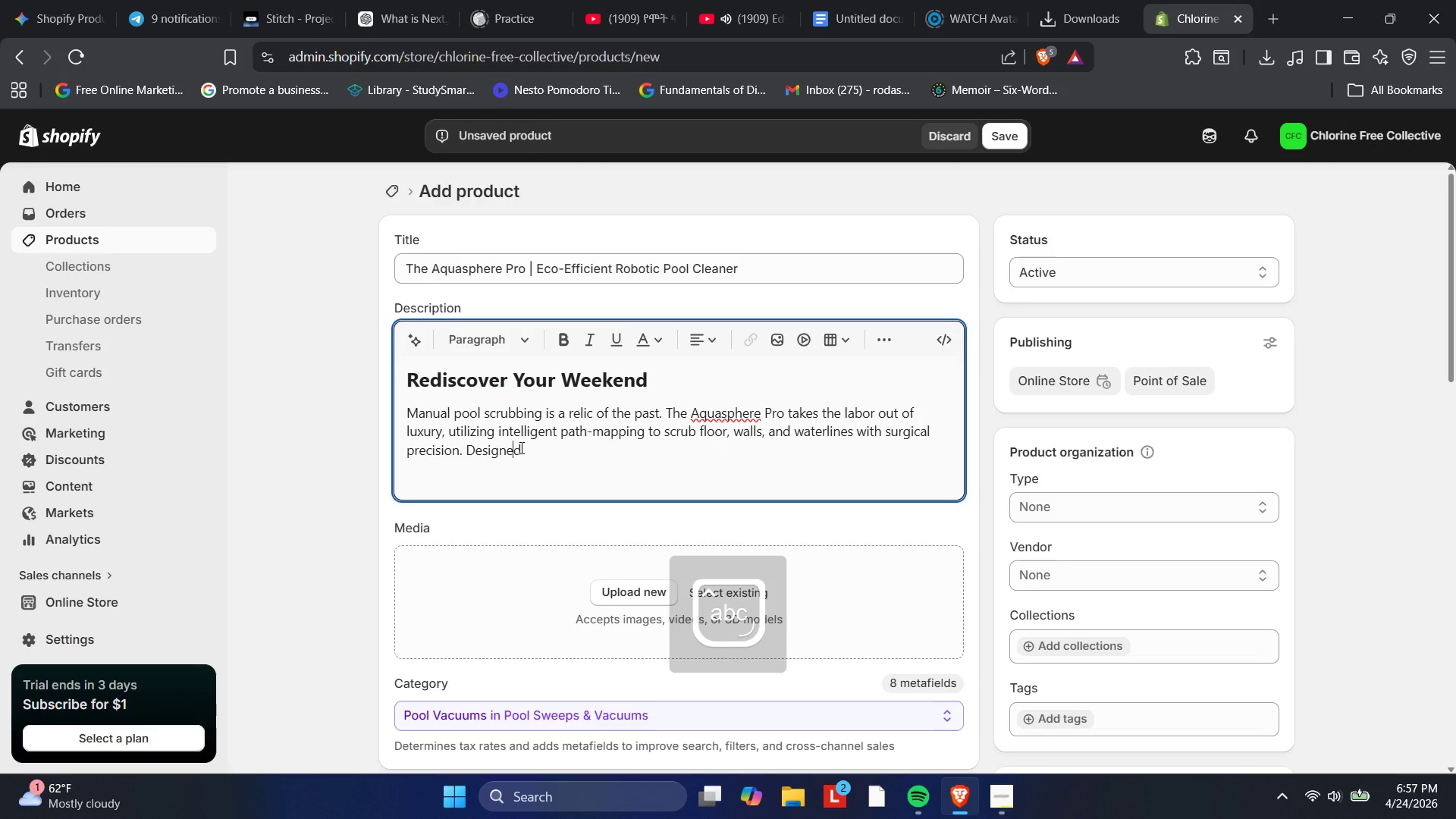 
key(ArrowRight)
 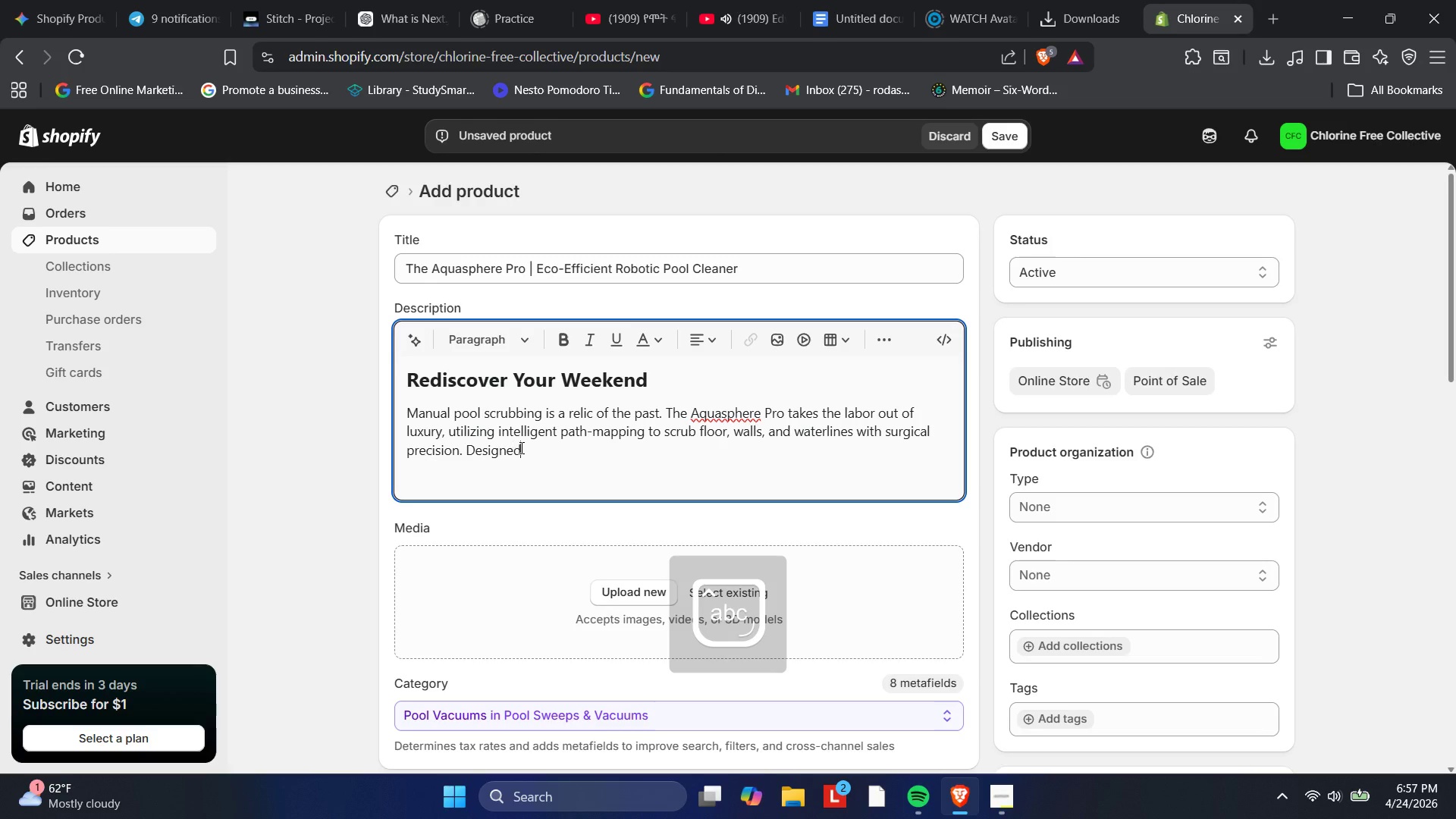 
key(ArrowRight)
 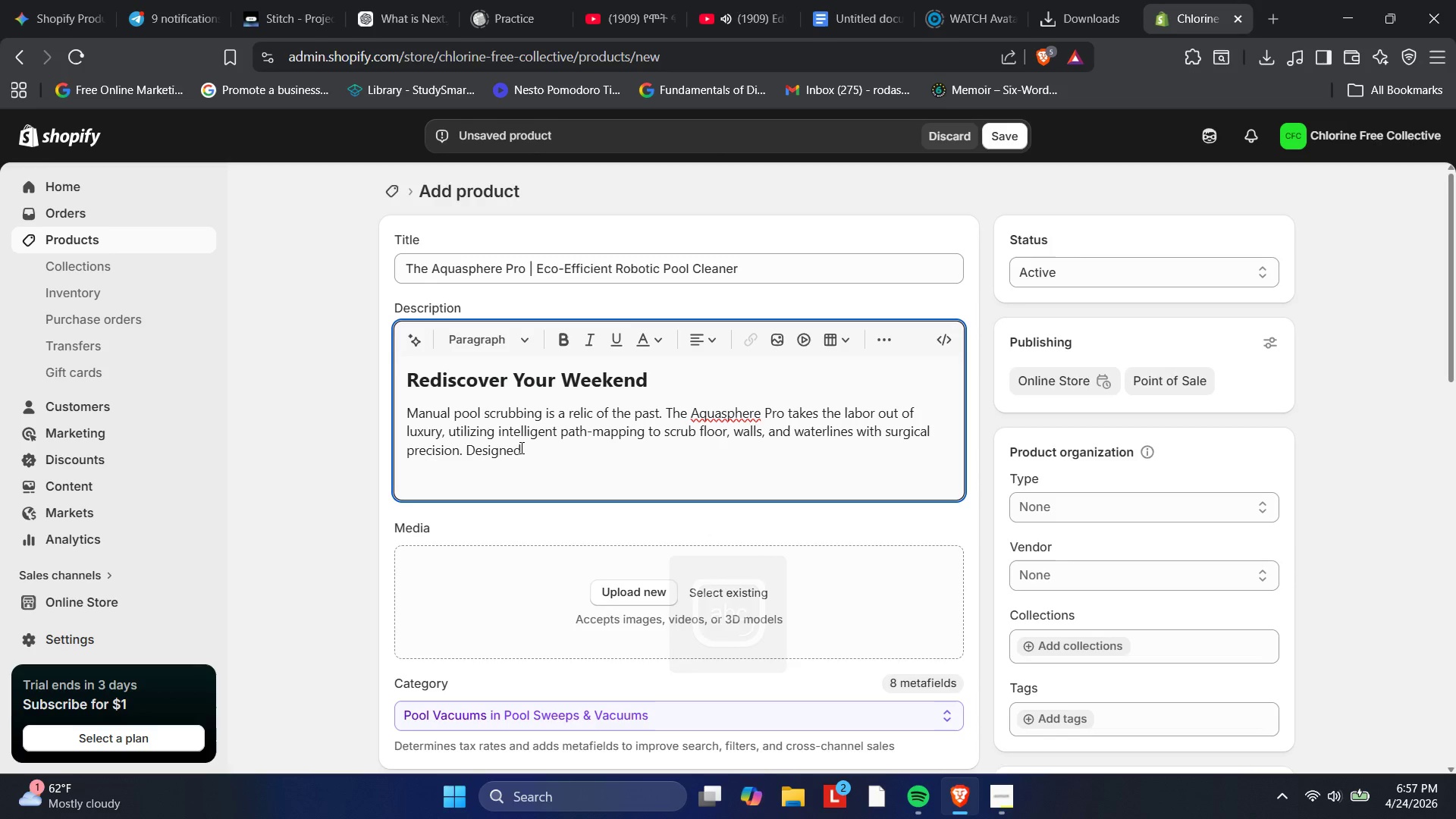 
type( specifically for the eco-consc)
 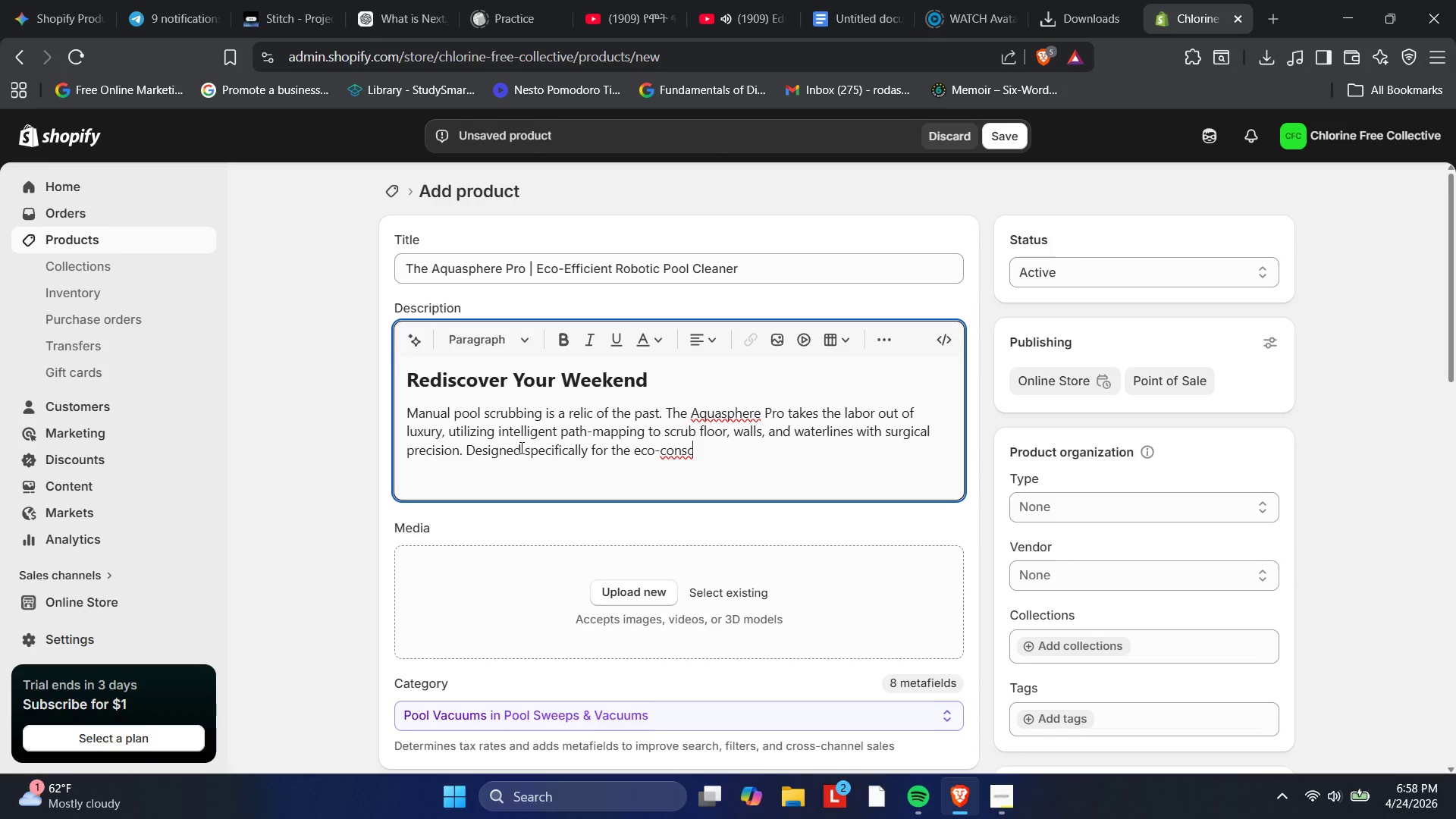 
wait(7.45)
 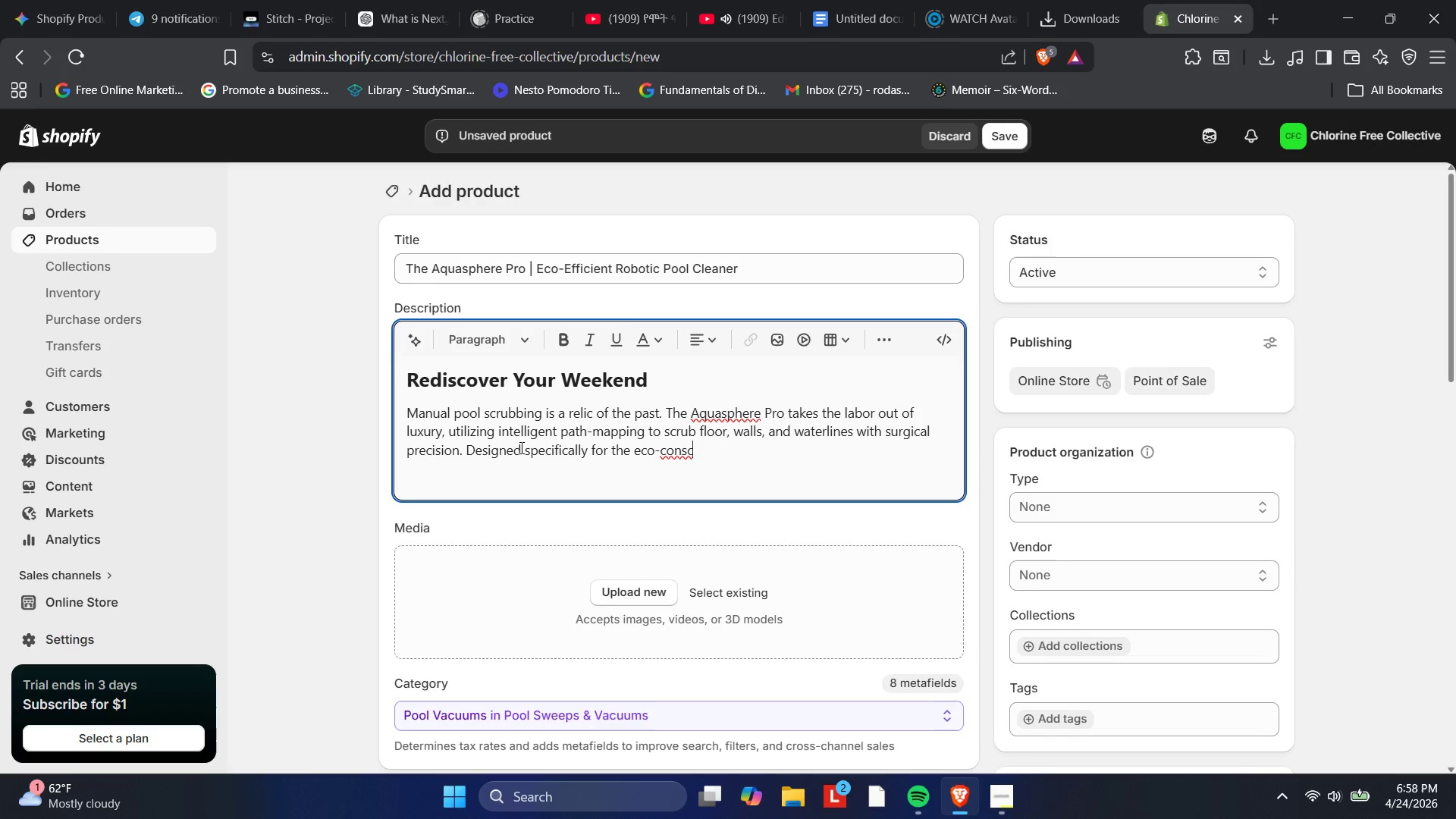 
type(ious homeowner, this robot eliminates r)
key(Backspace)
type(the "pain point"n)
key(Backspace)
type( of manual labor while drasticl)
key(Backspace)
type(ally reducing your monthly chemical spend.)
 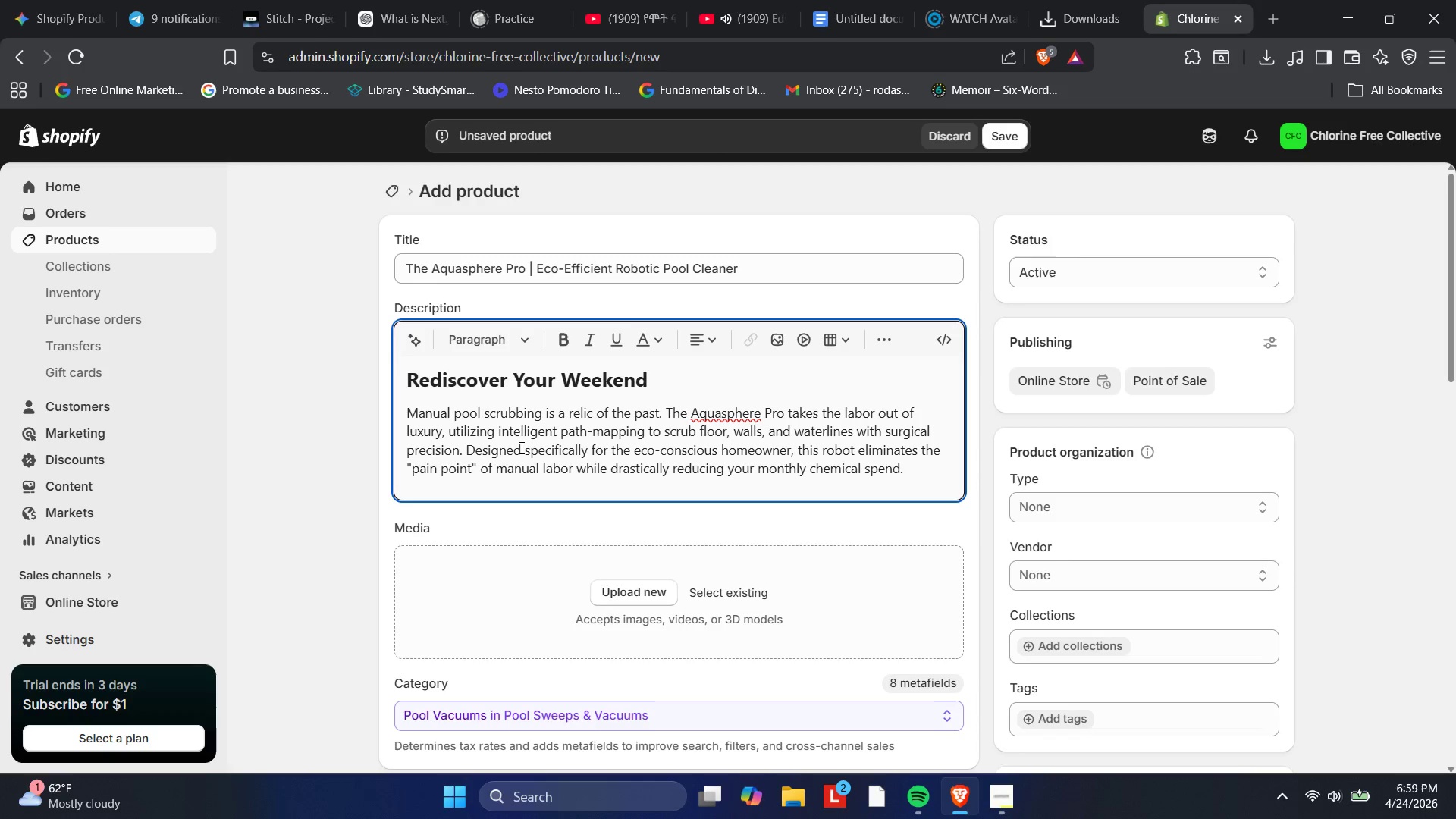 
key(Enter)
 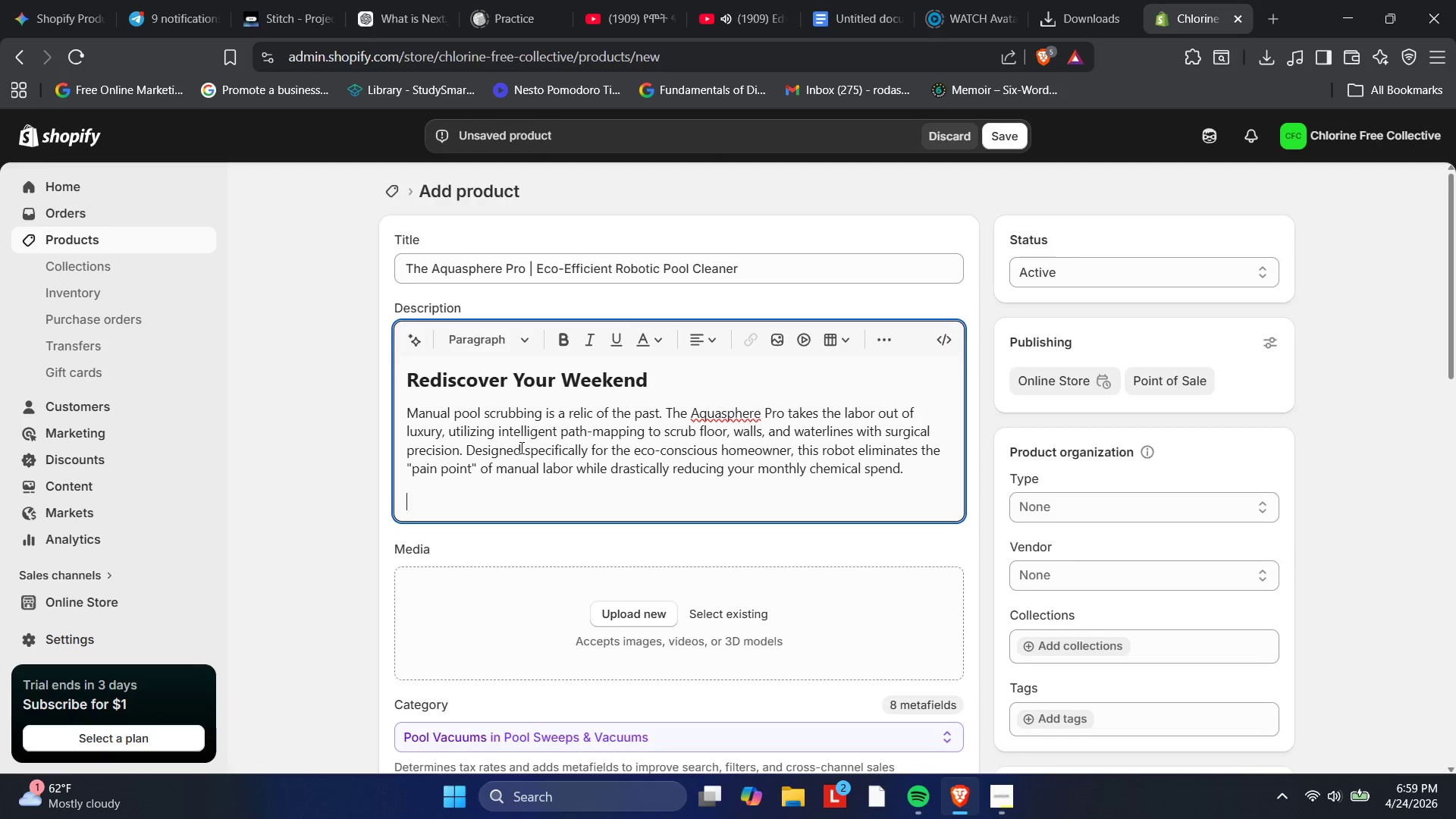 
type(High-Pefr)
key(Backspace)
key(Backspace)
type(rformance Features)
 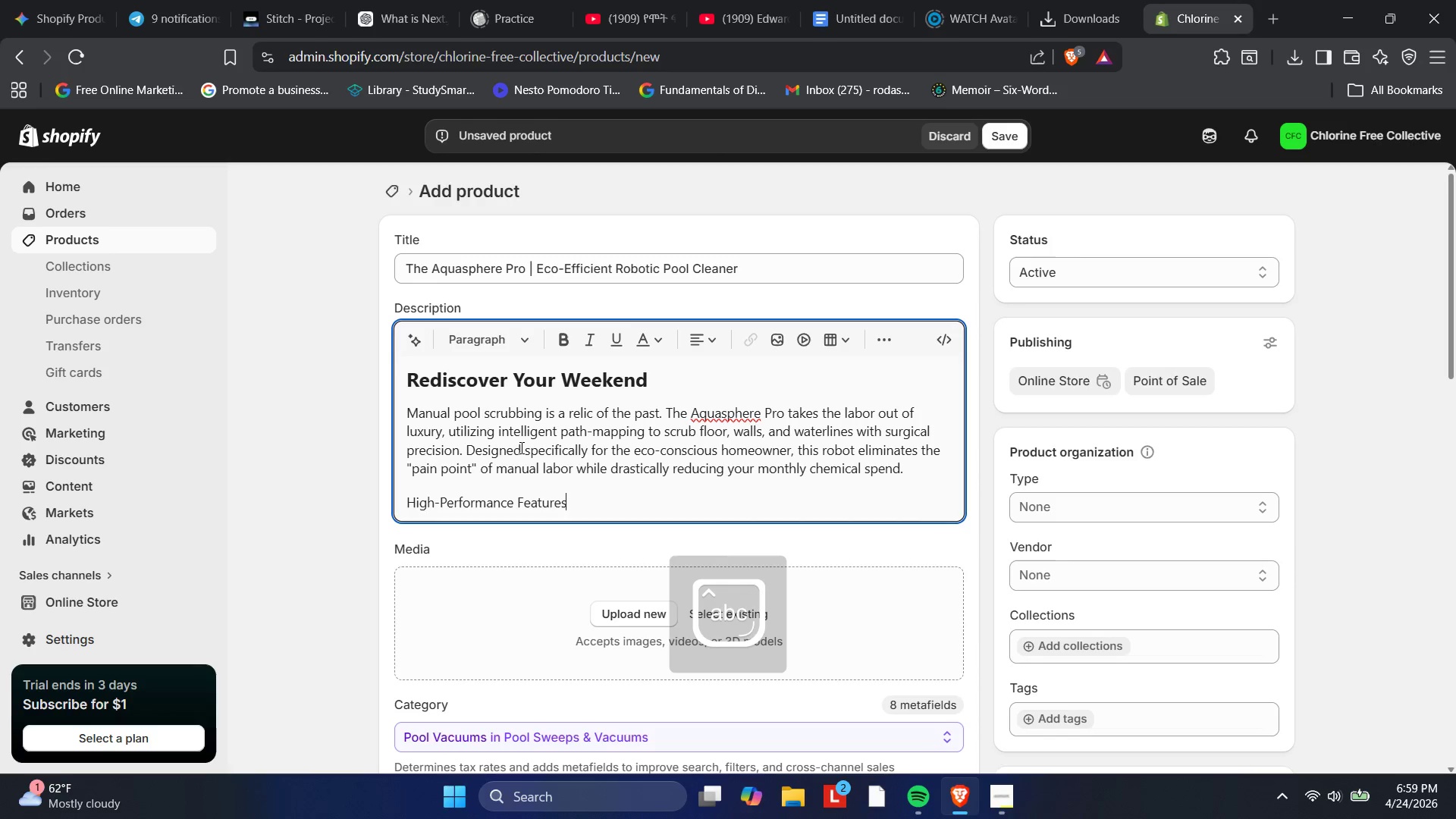 
key(Enter)
 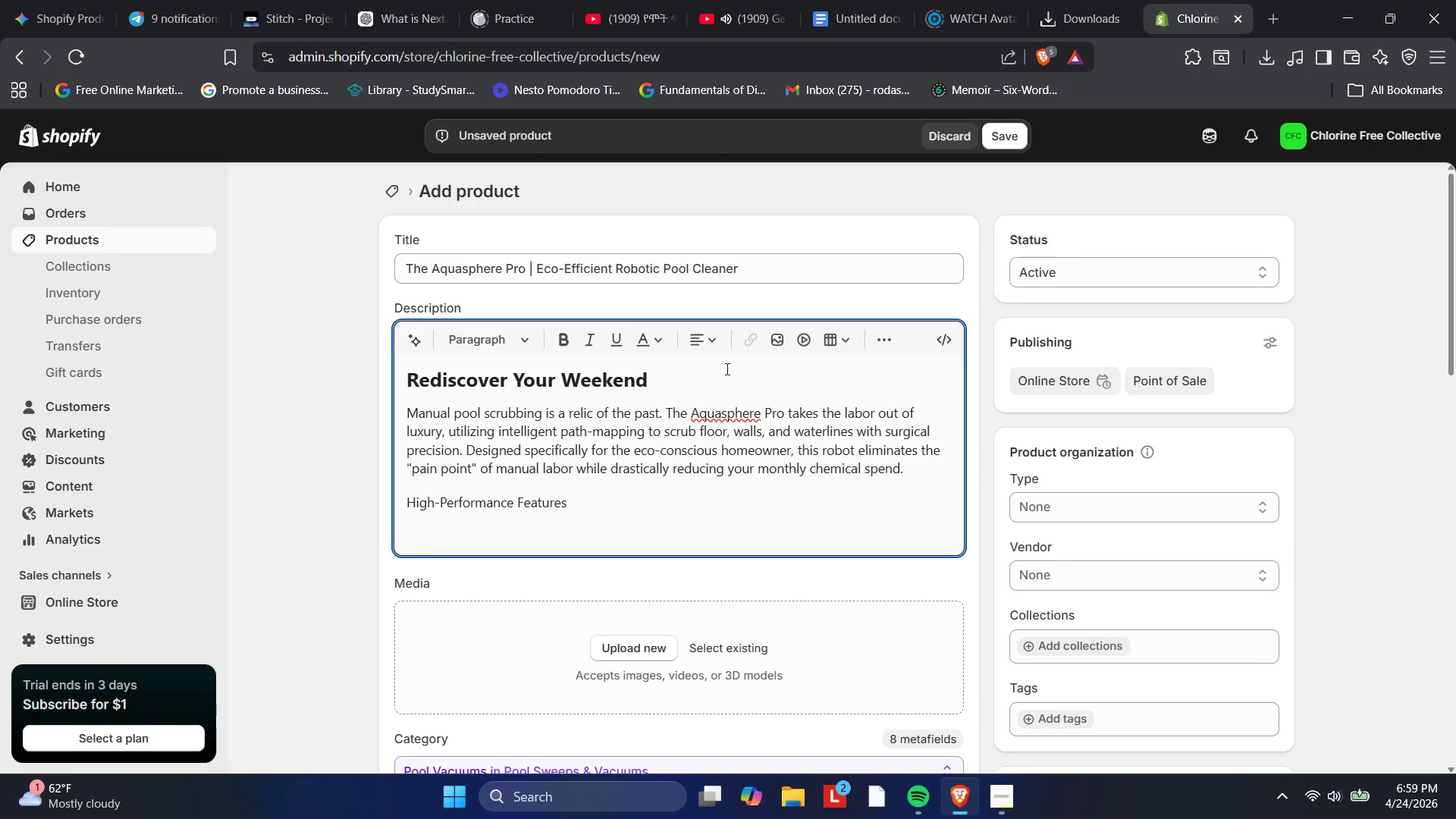 
wait(5.61)
 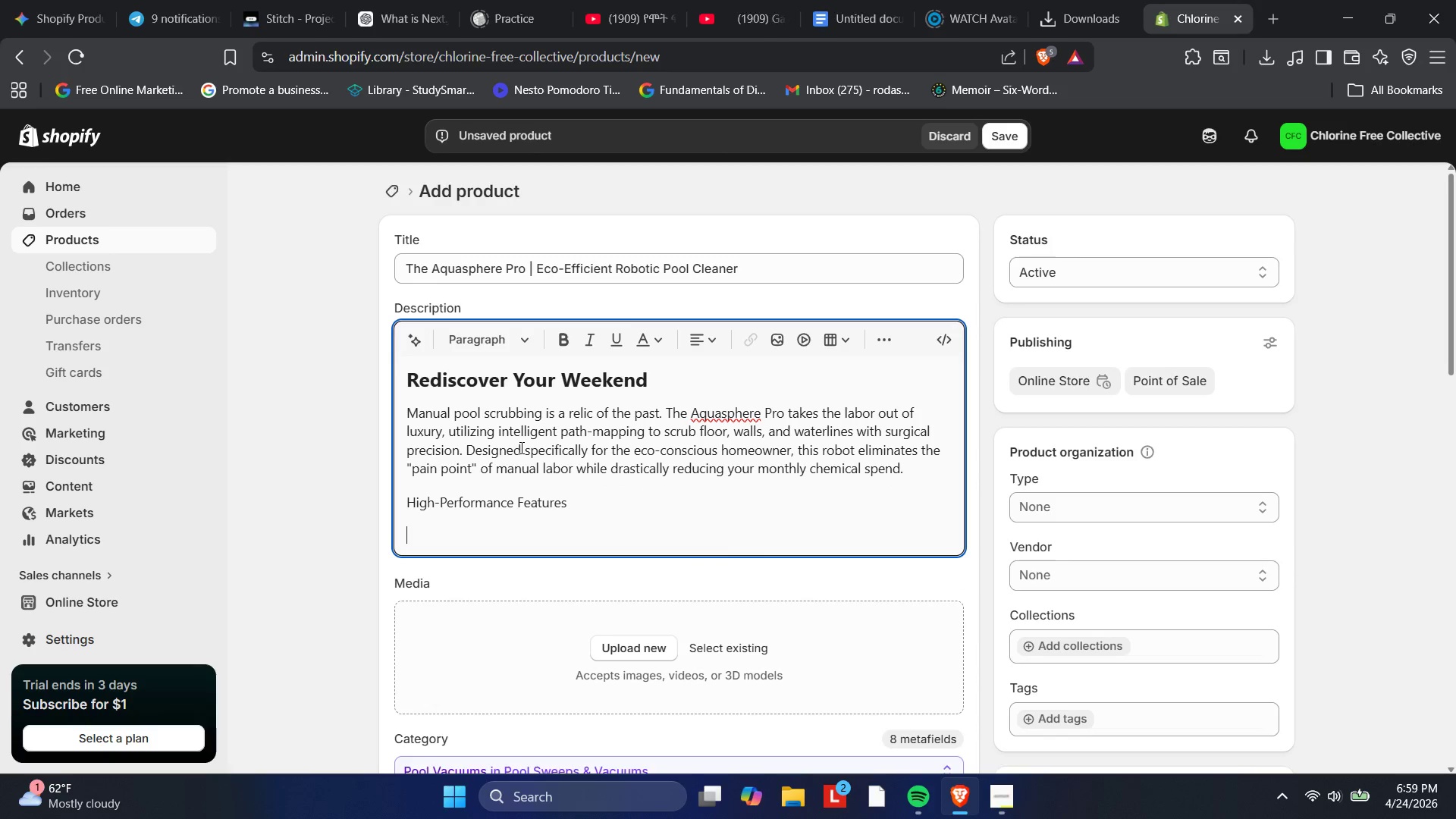 
left_click([880, 335])
 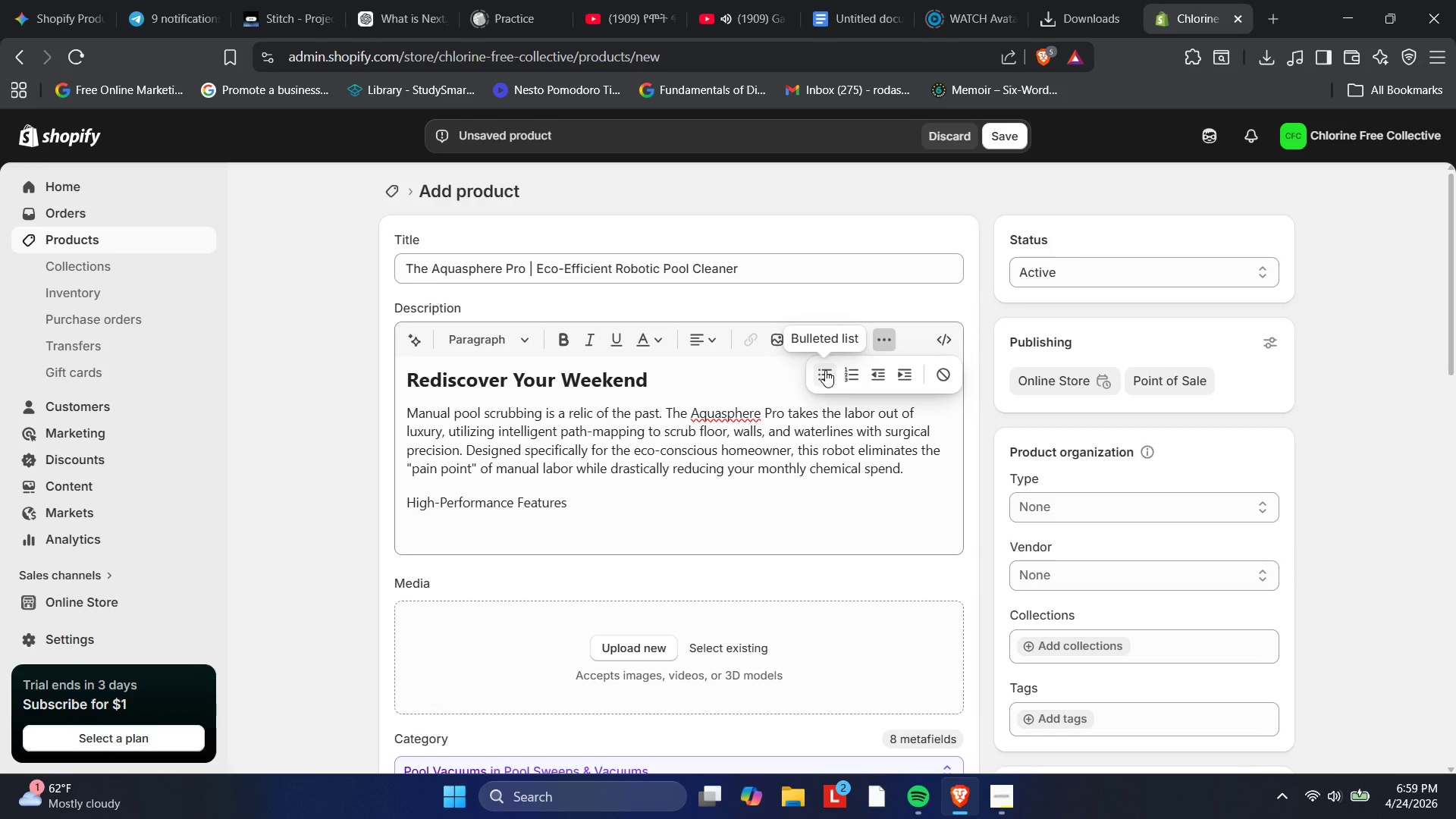 
left_click([825, 370])
 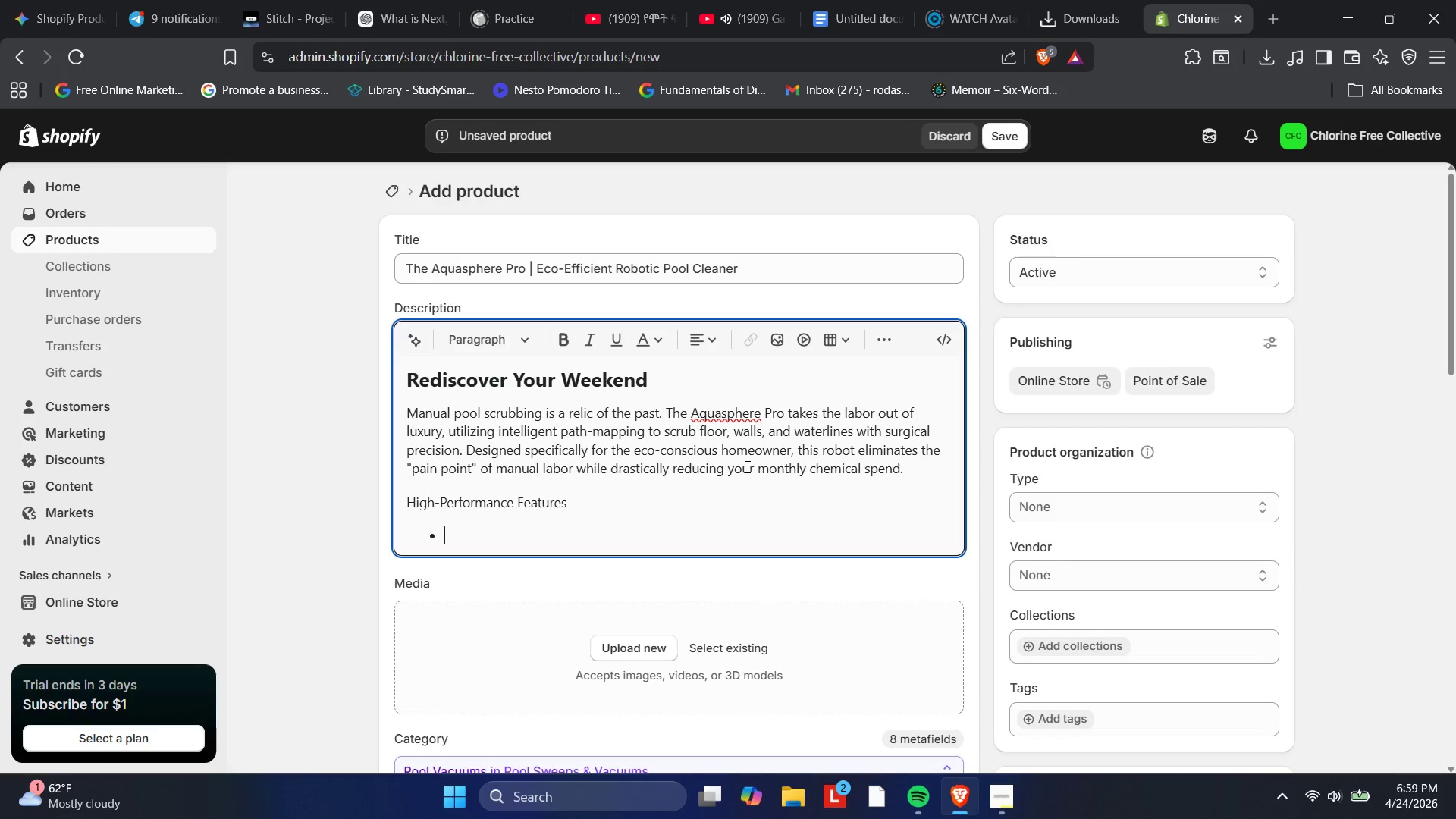 
type(Triple )
key(Backspace)
type(-Threat Scrubbing: Active bri)
key(Backspace)
type(ushes agitate )
 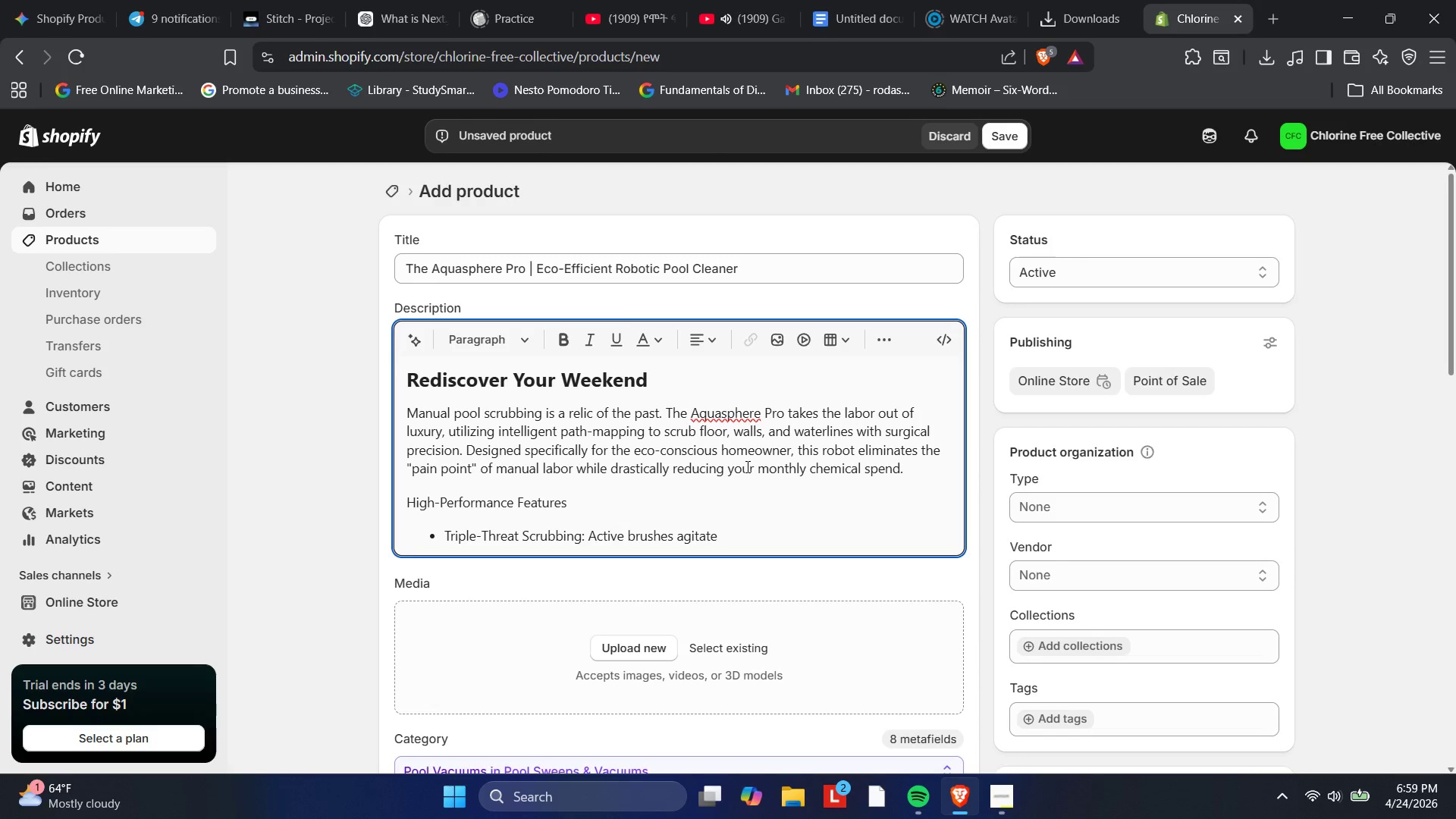 
wait(32.16)
 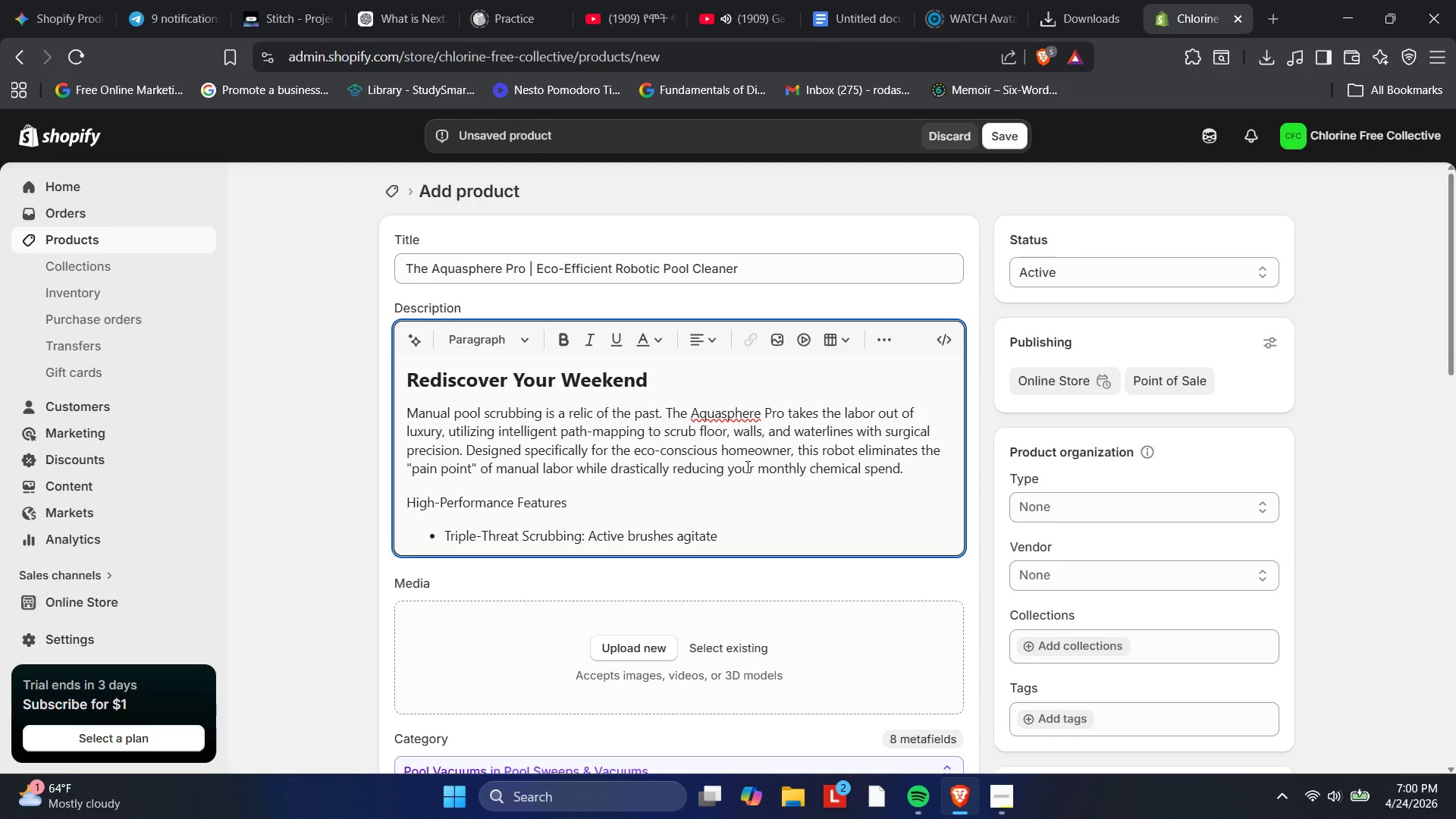 
left_click([1014, 801])
 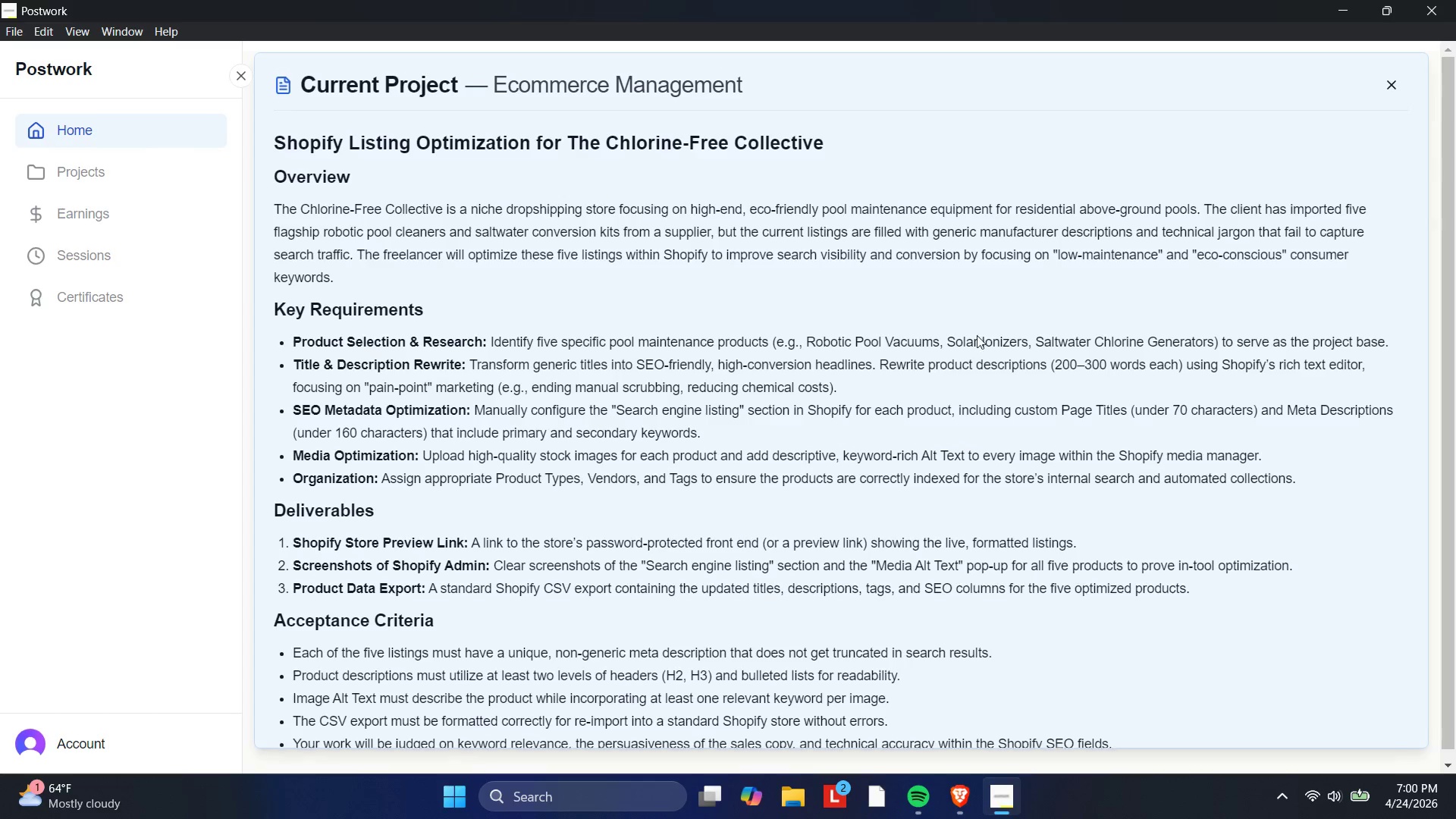 
wait(5.58)
 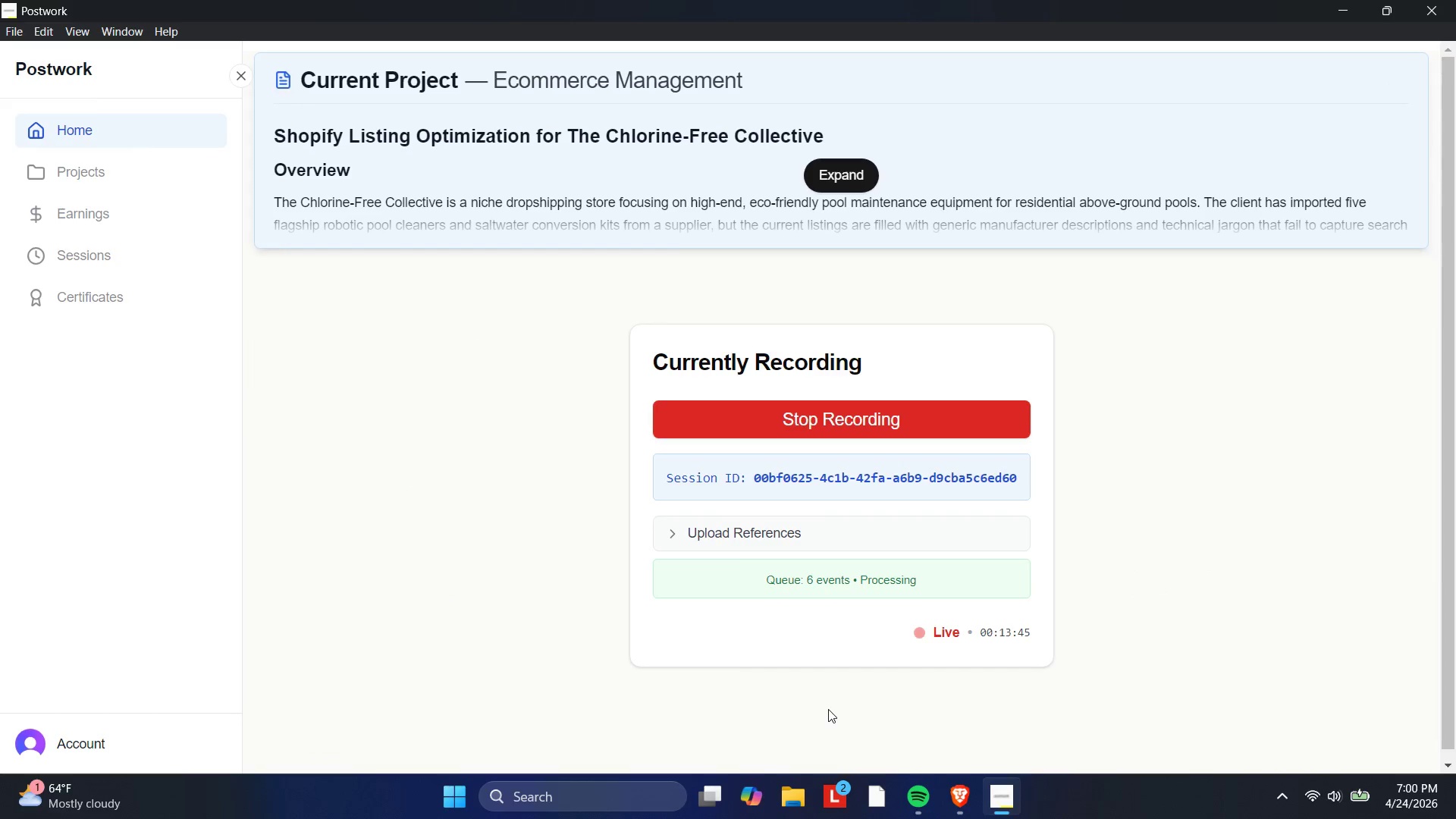 
left_click([963, 806])
 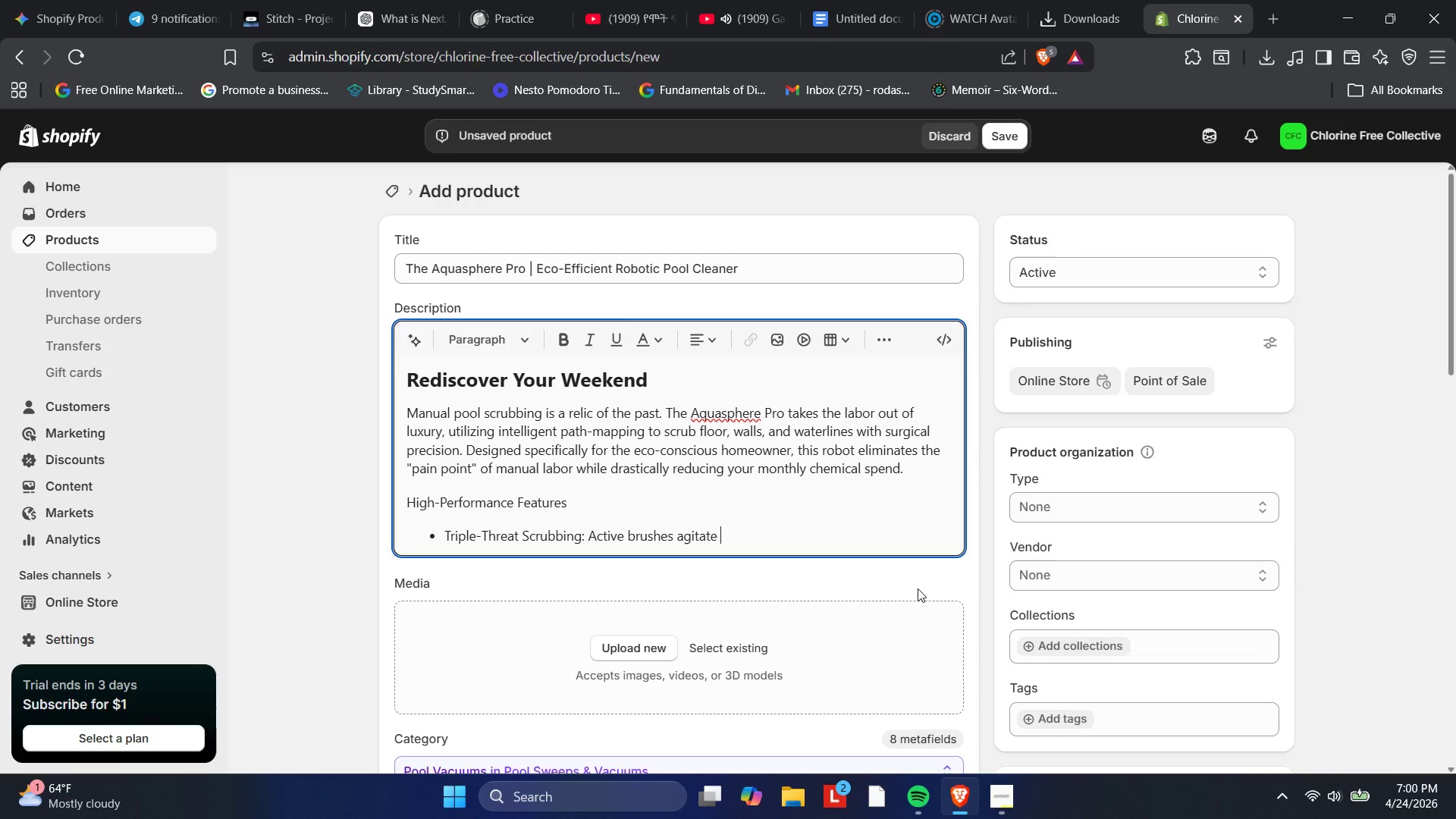 
type(stubborn algae and fine silt for a deep )
key(Backspace)
type(, polished finish.)
 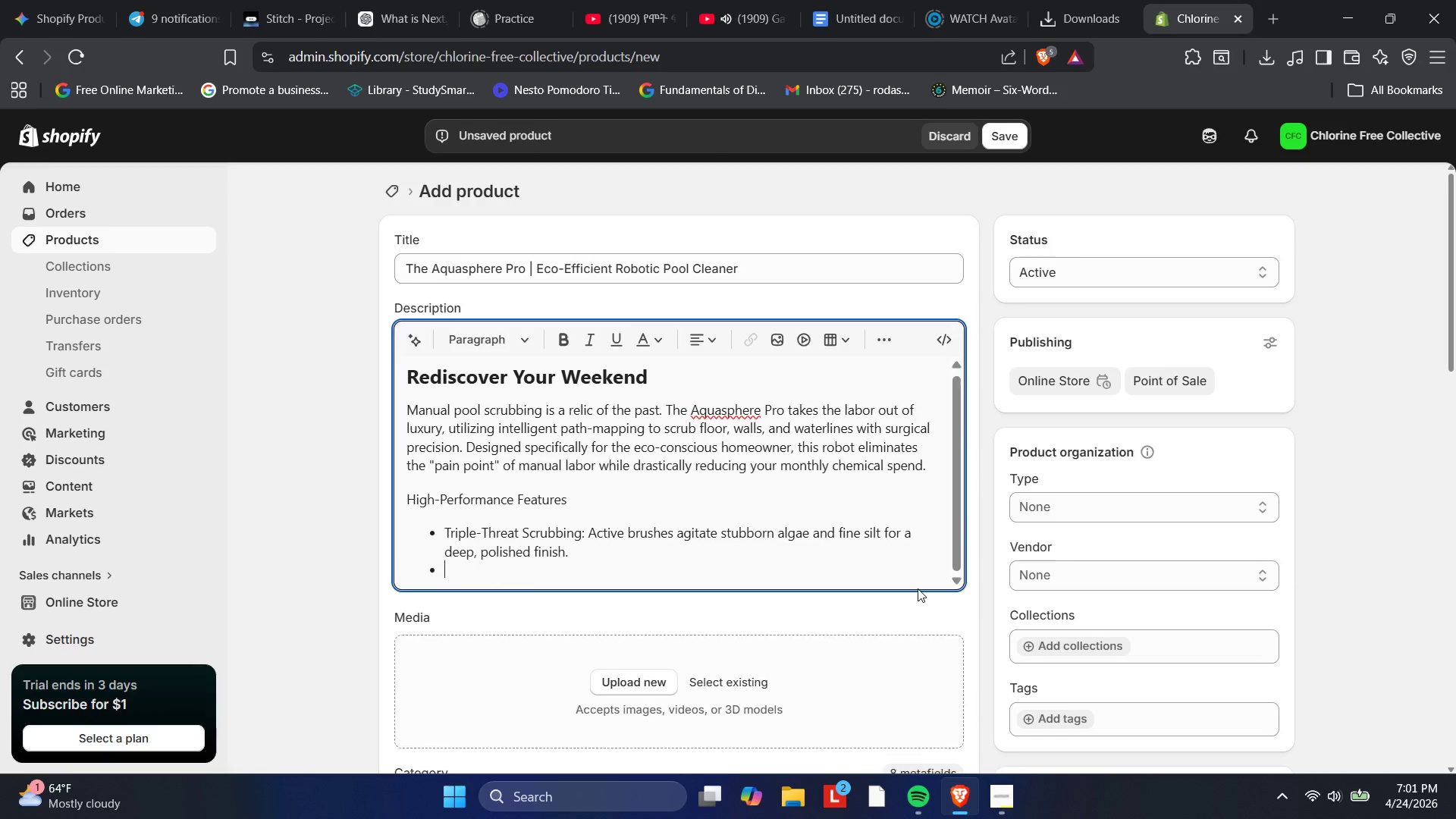 
key(Enter)
 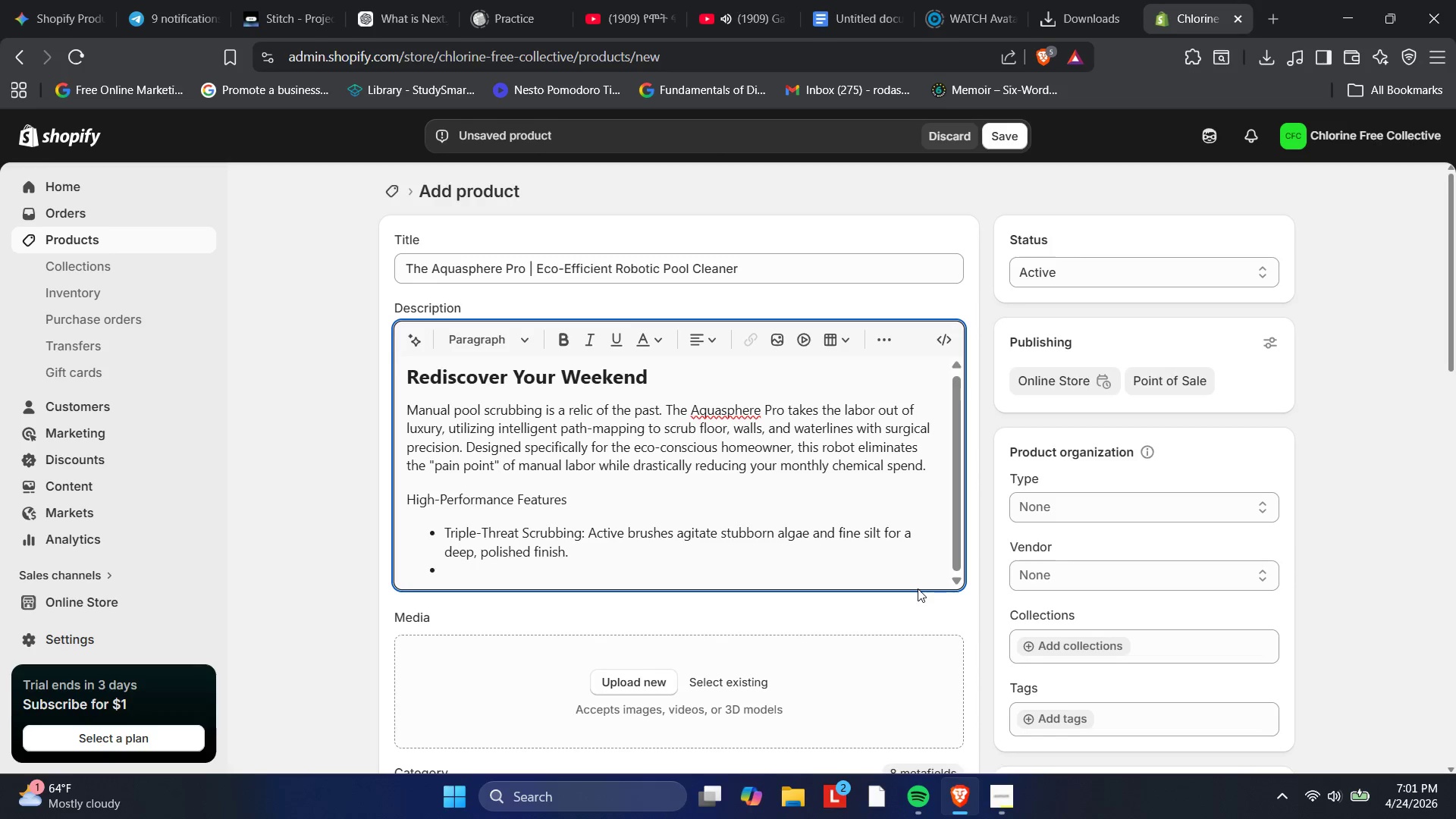 
key(CapsLock)
 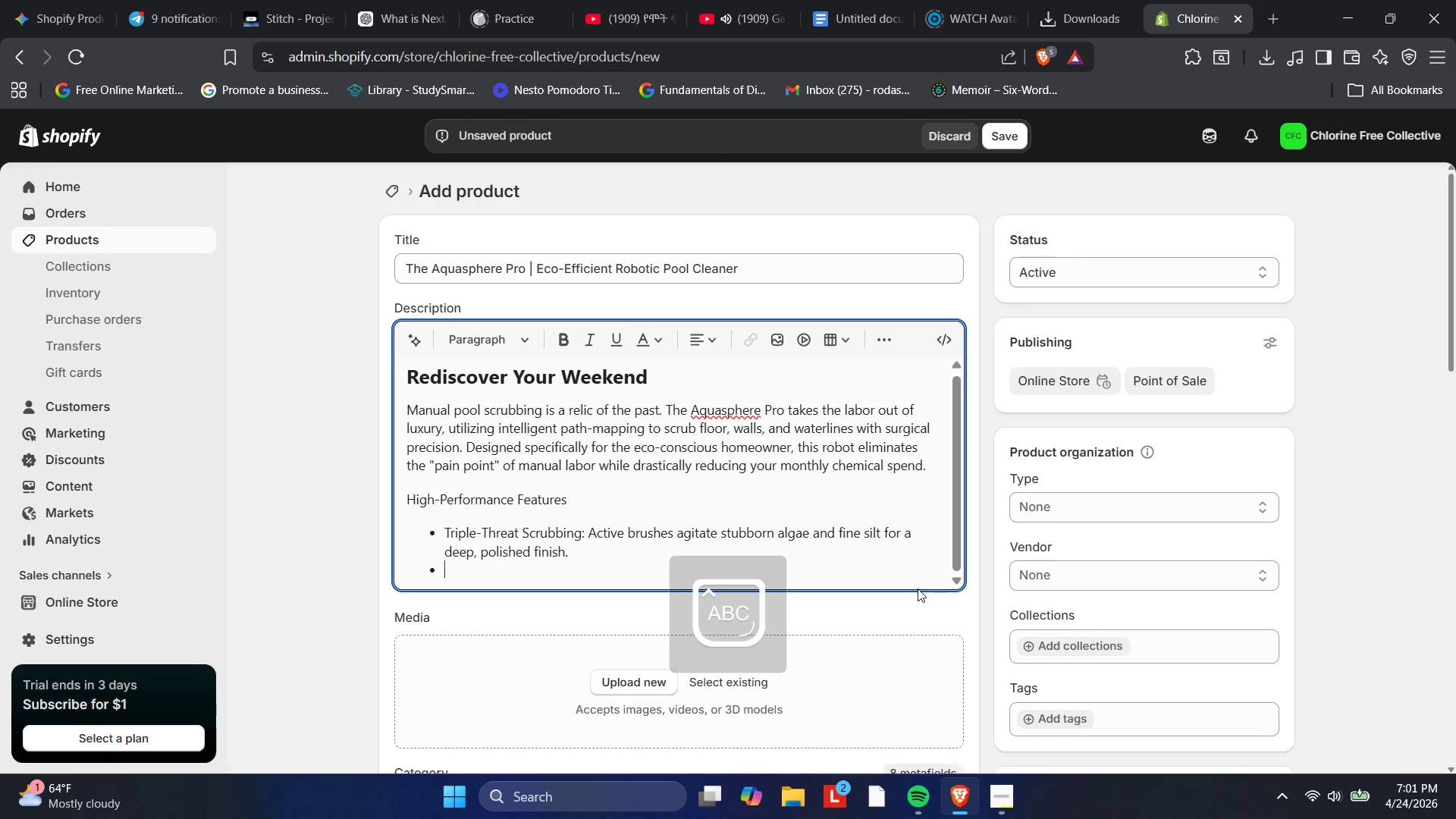 
key(D)
 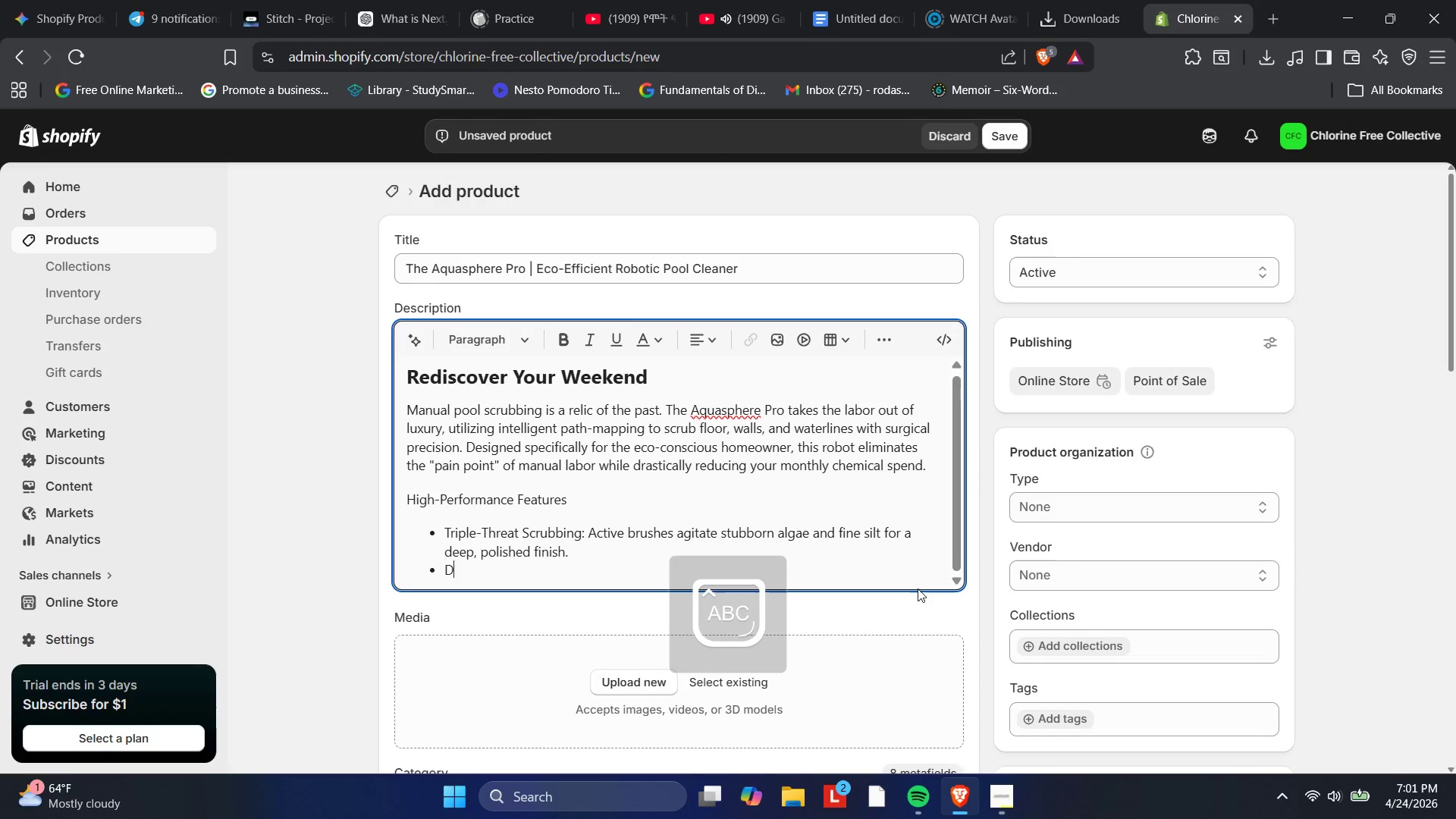 
key(CapsLock)
 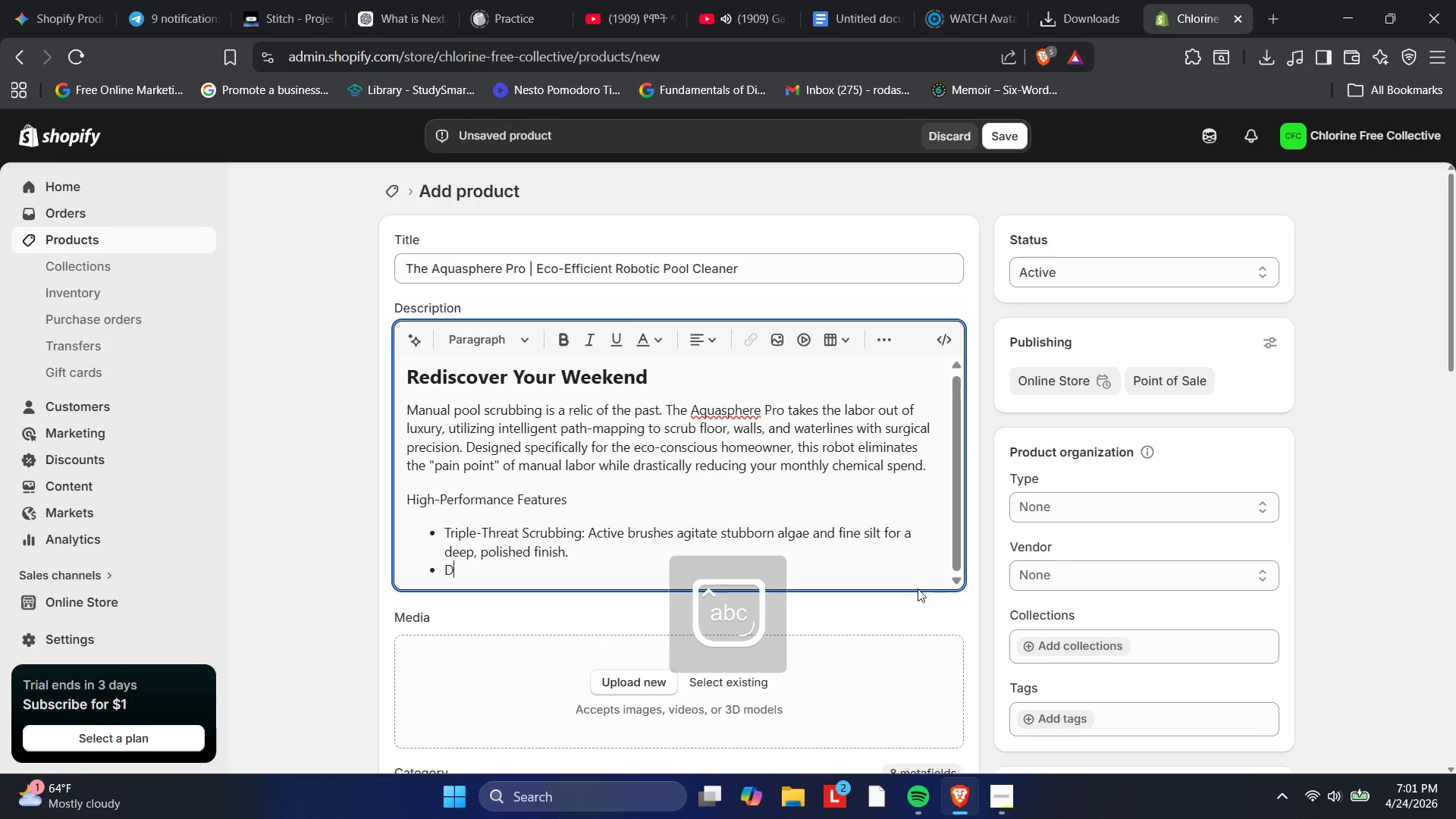 
type(ual )
key(Backspace)
type(-s)
key(Backspace)
type(Stage Filteration:)
 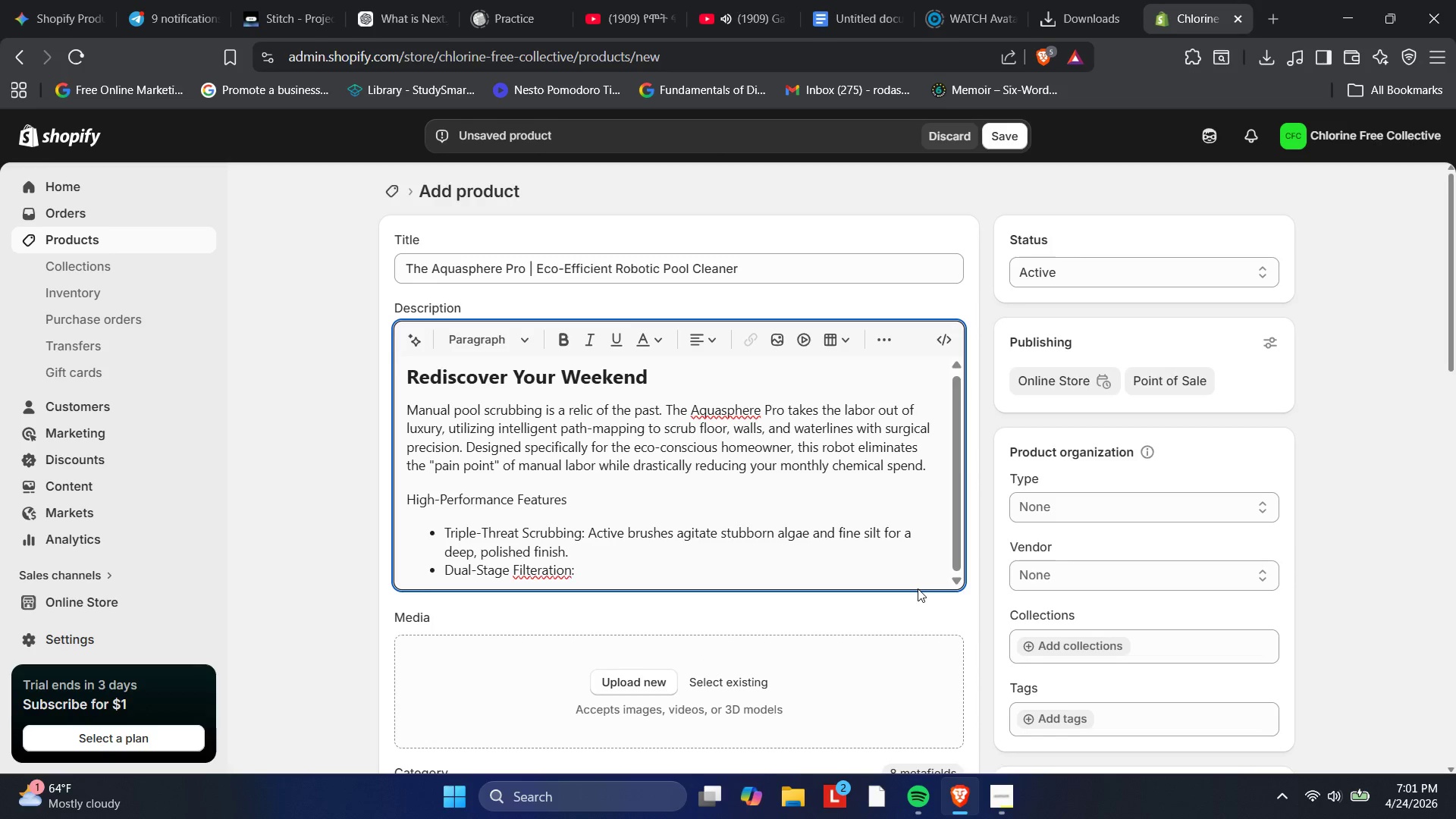 
key(ArrowLeft)
 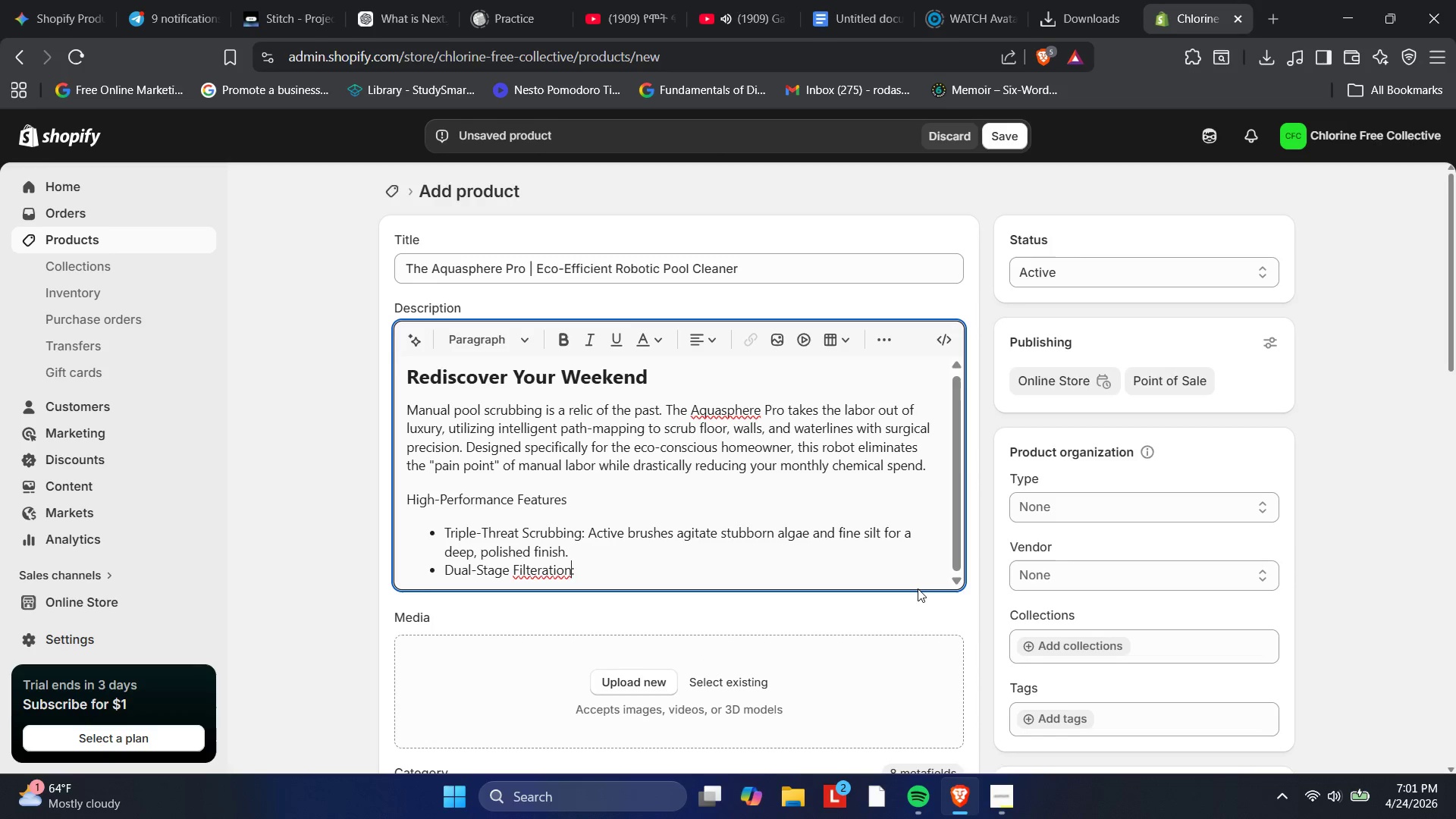 
key(ArrowLeft)
 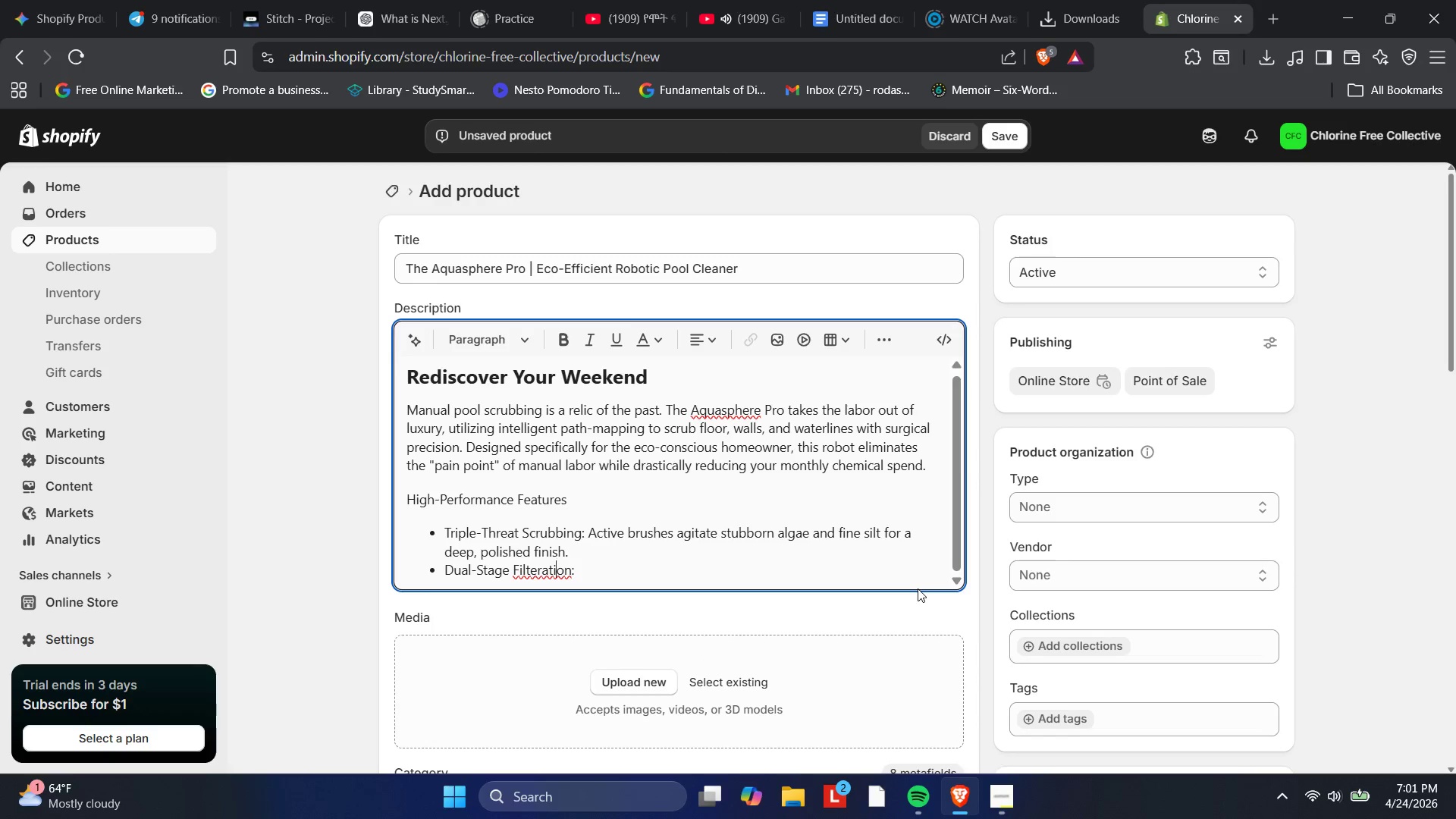 
key(ArrowLeft)
 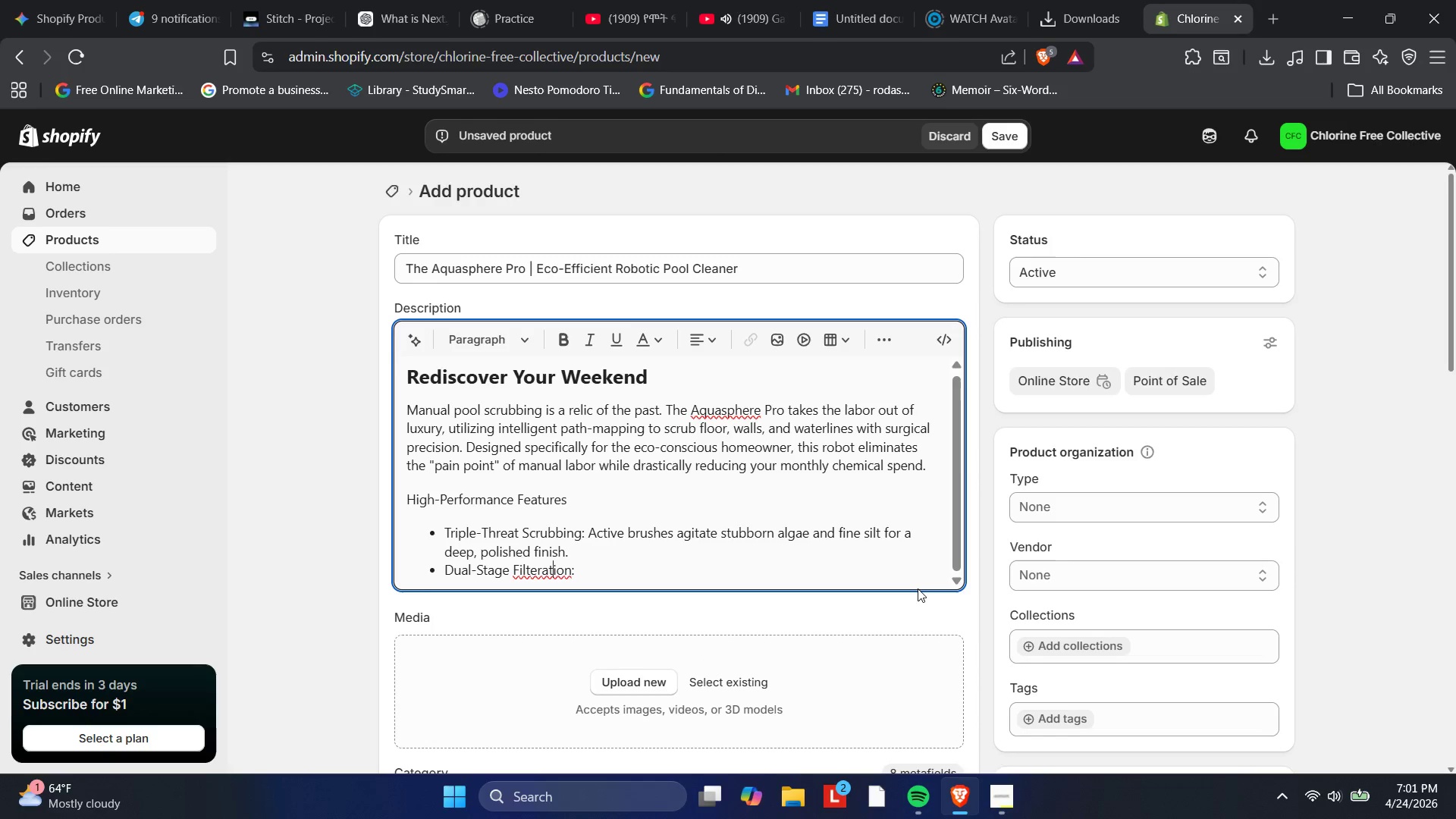 
key(ArrowLeft)
 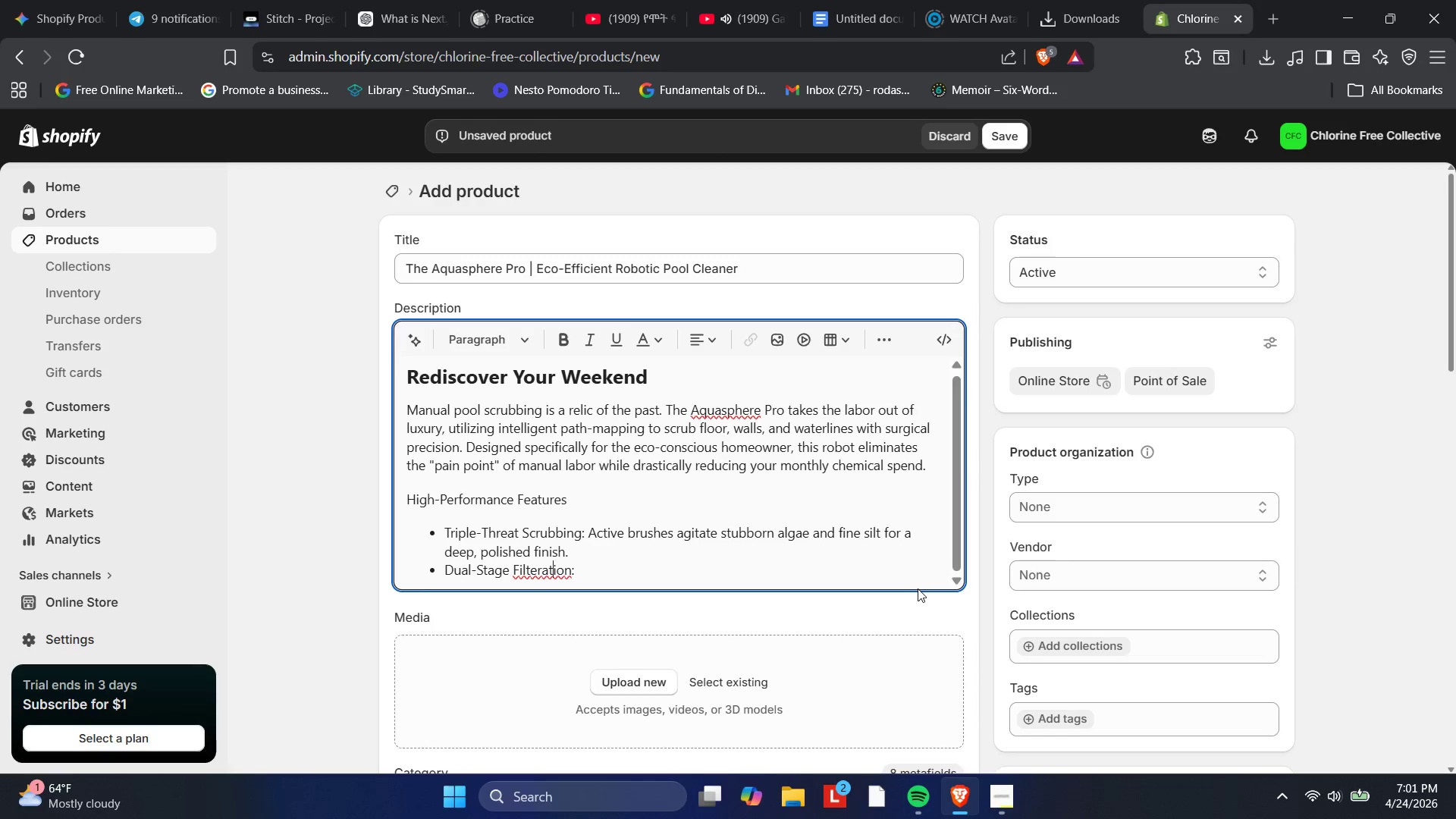 
key(ArrowLeft)
 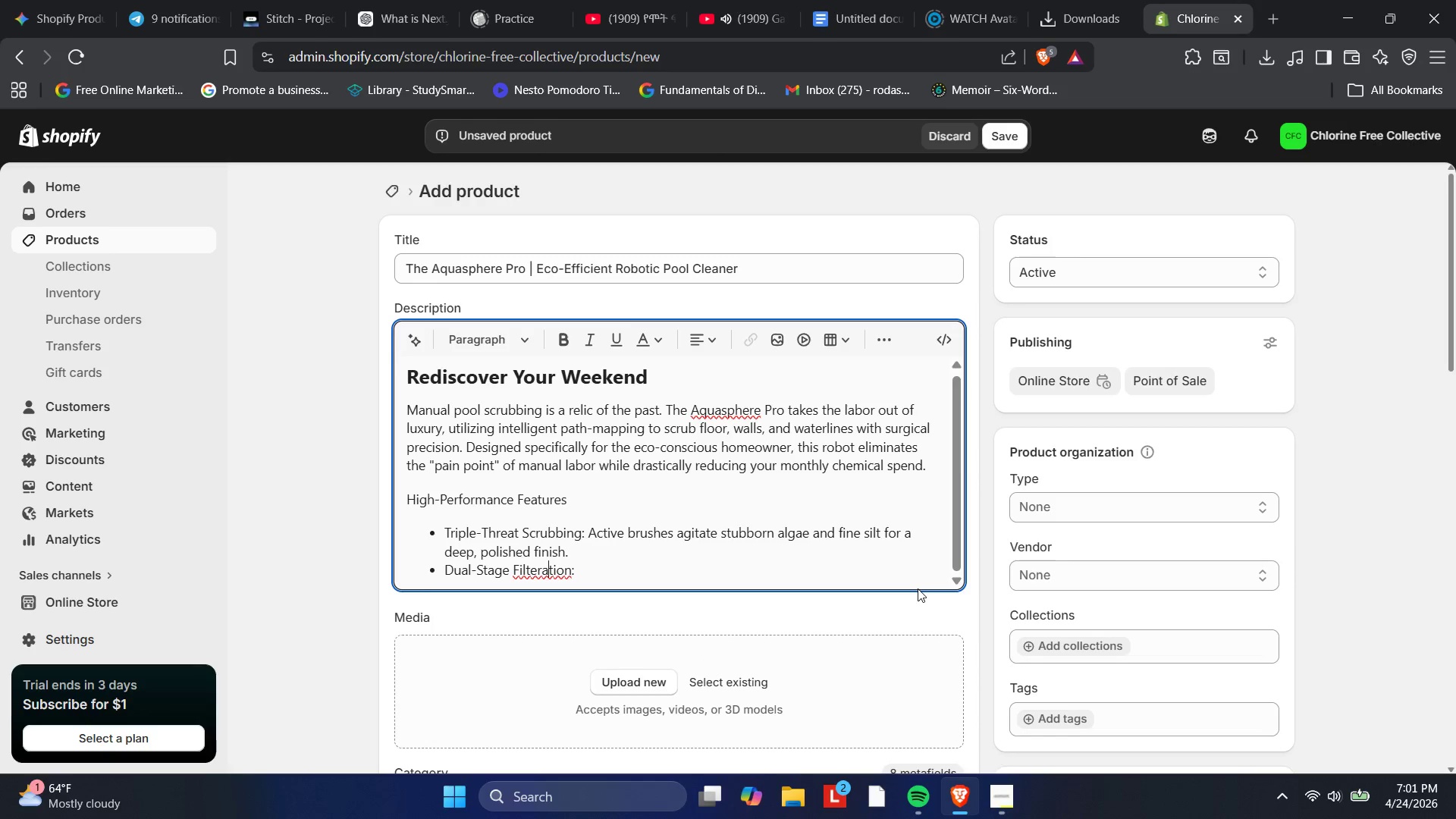 
key(ArrowLeft)
 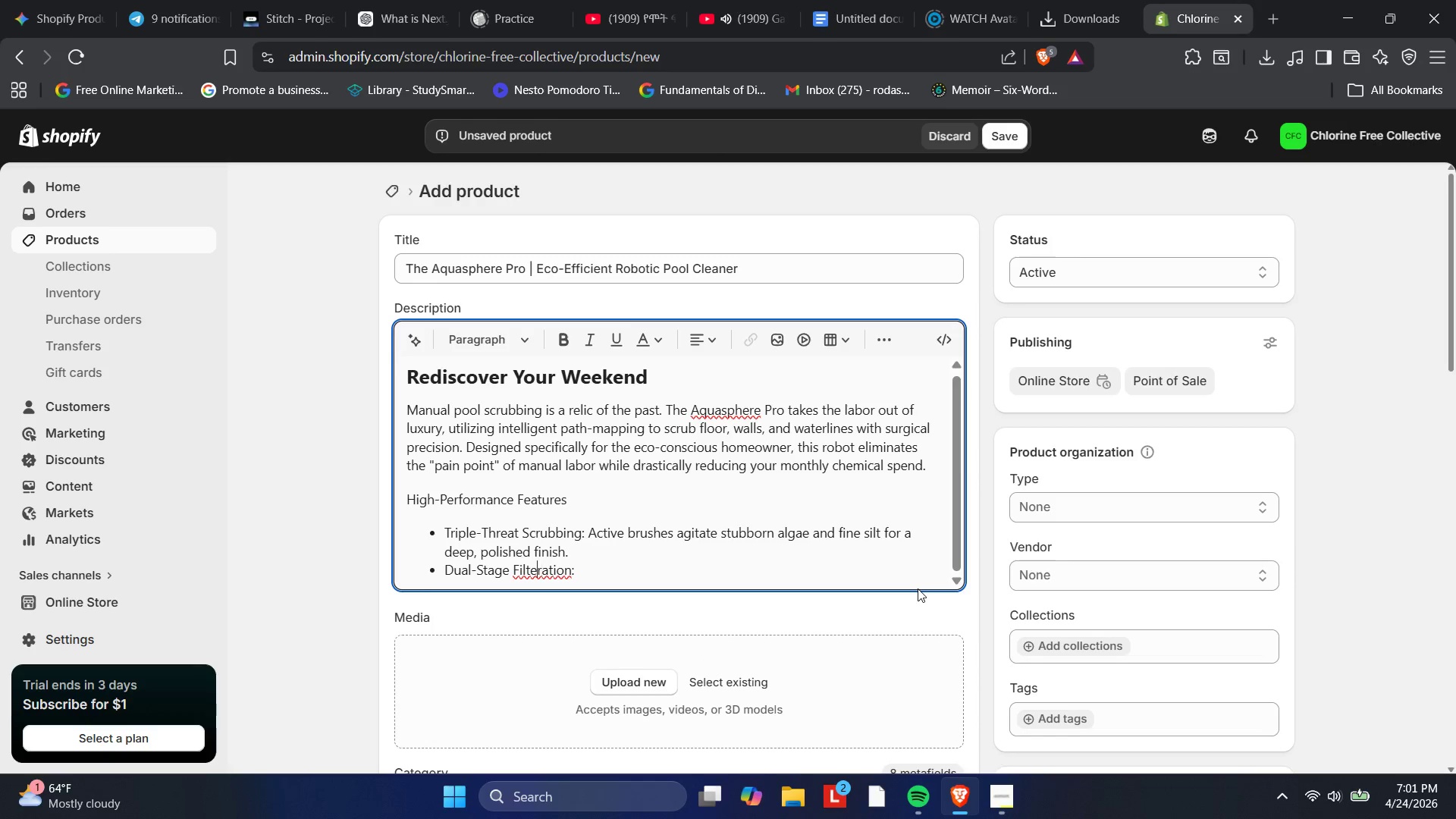 
key(ArrowLeft)
 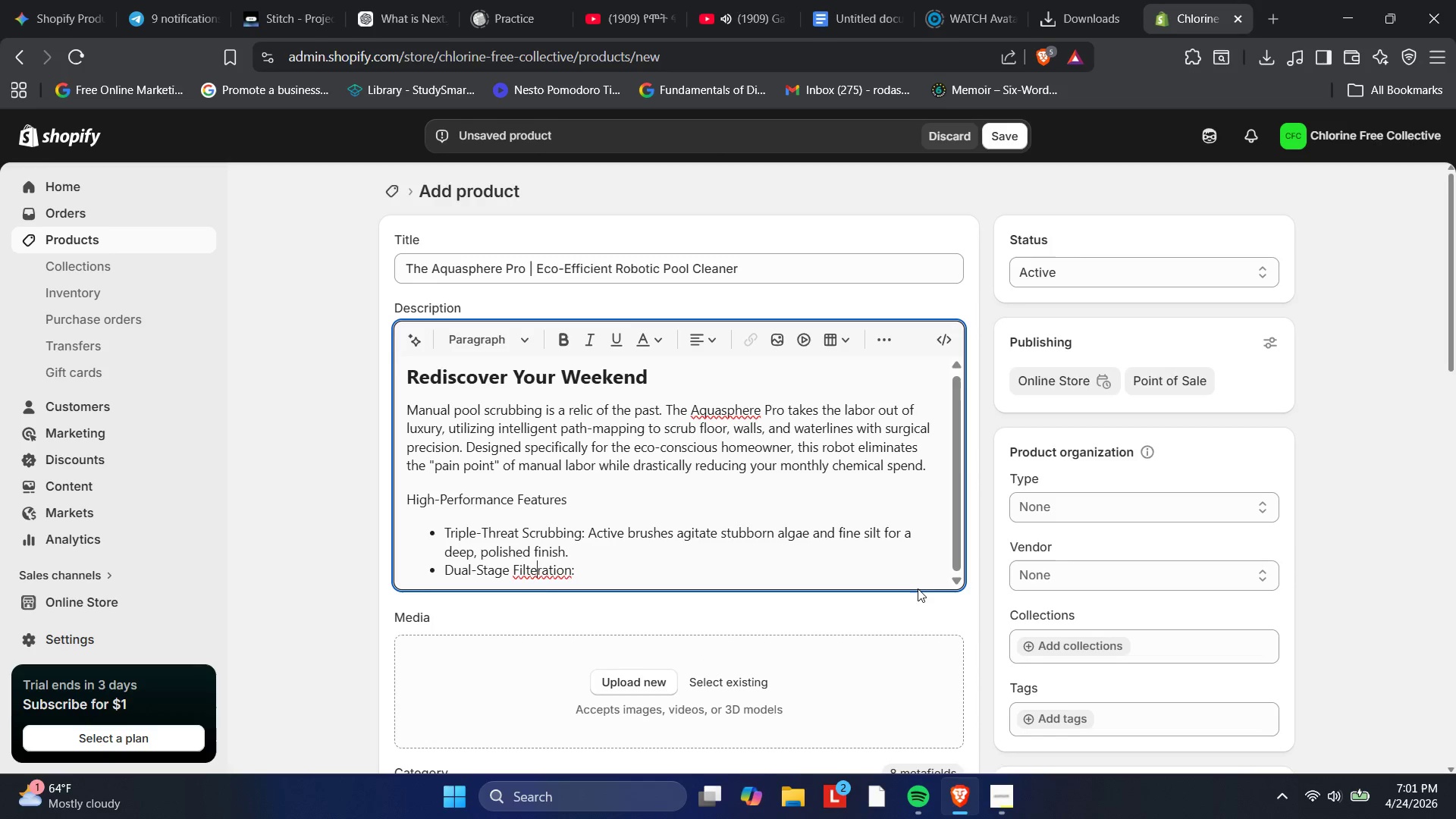 
key(Backspace)
 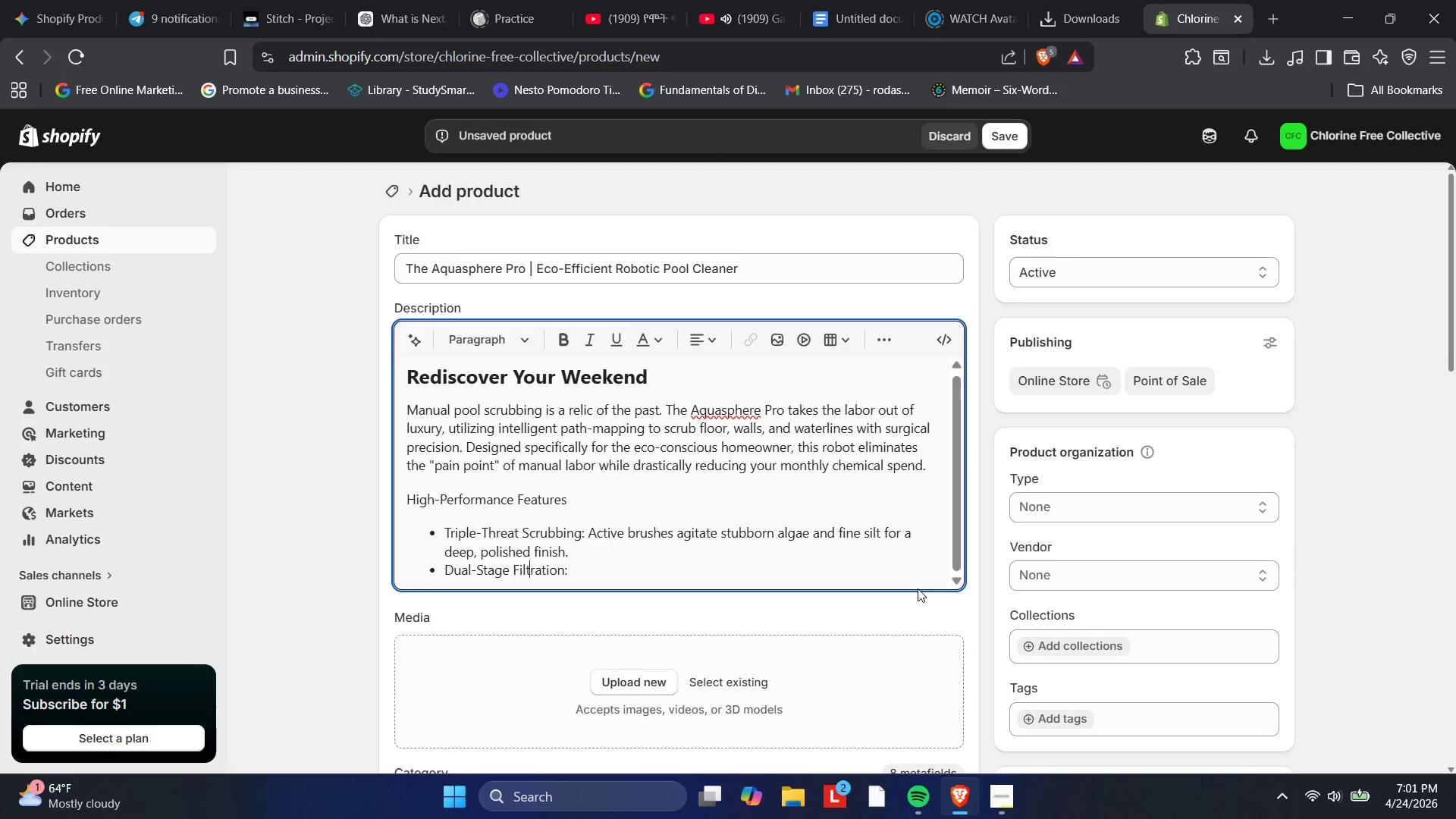 
key(ArrowRight)
 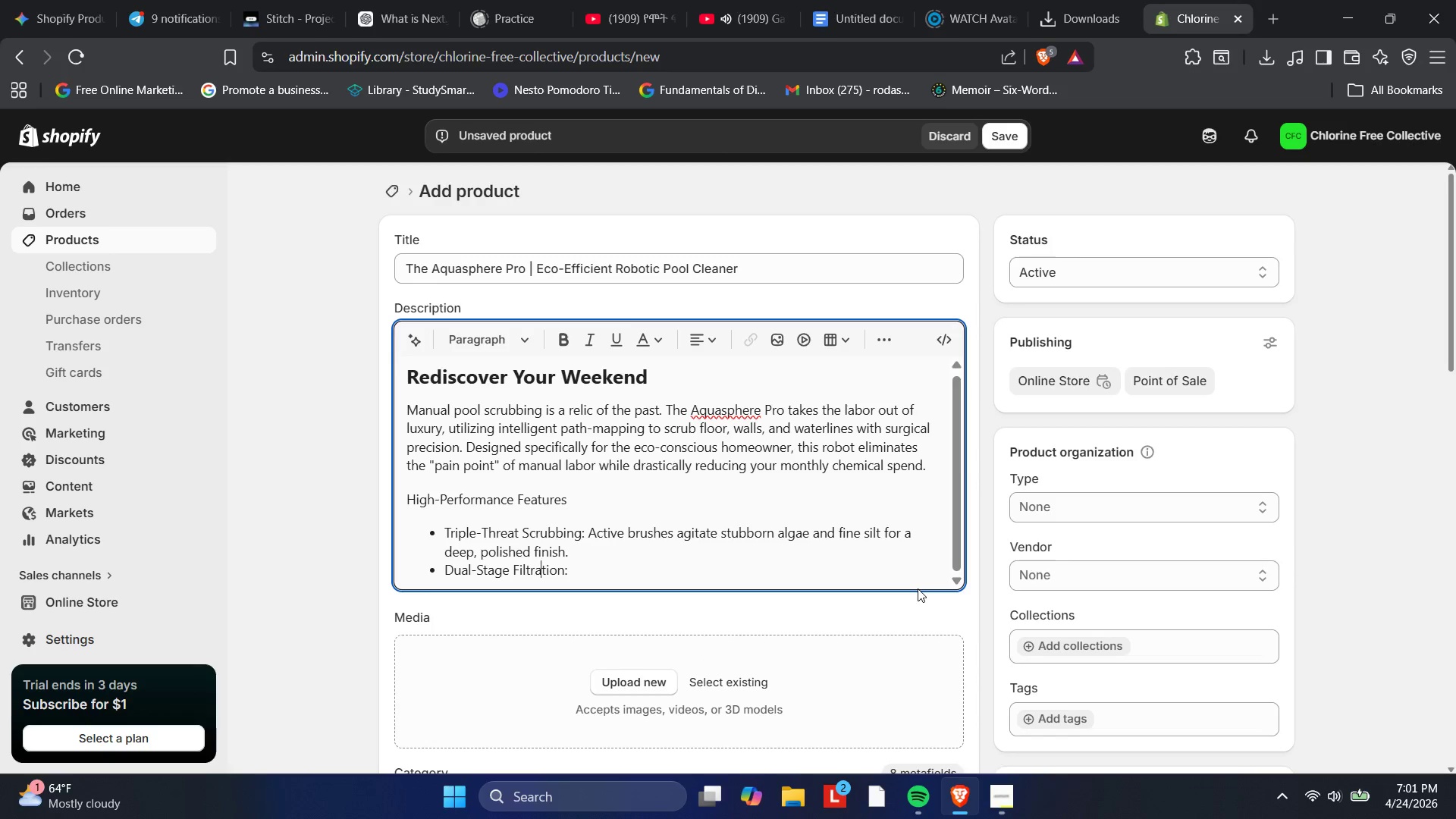 
key(ArrowRight)
 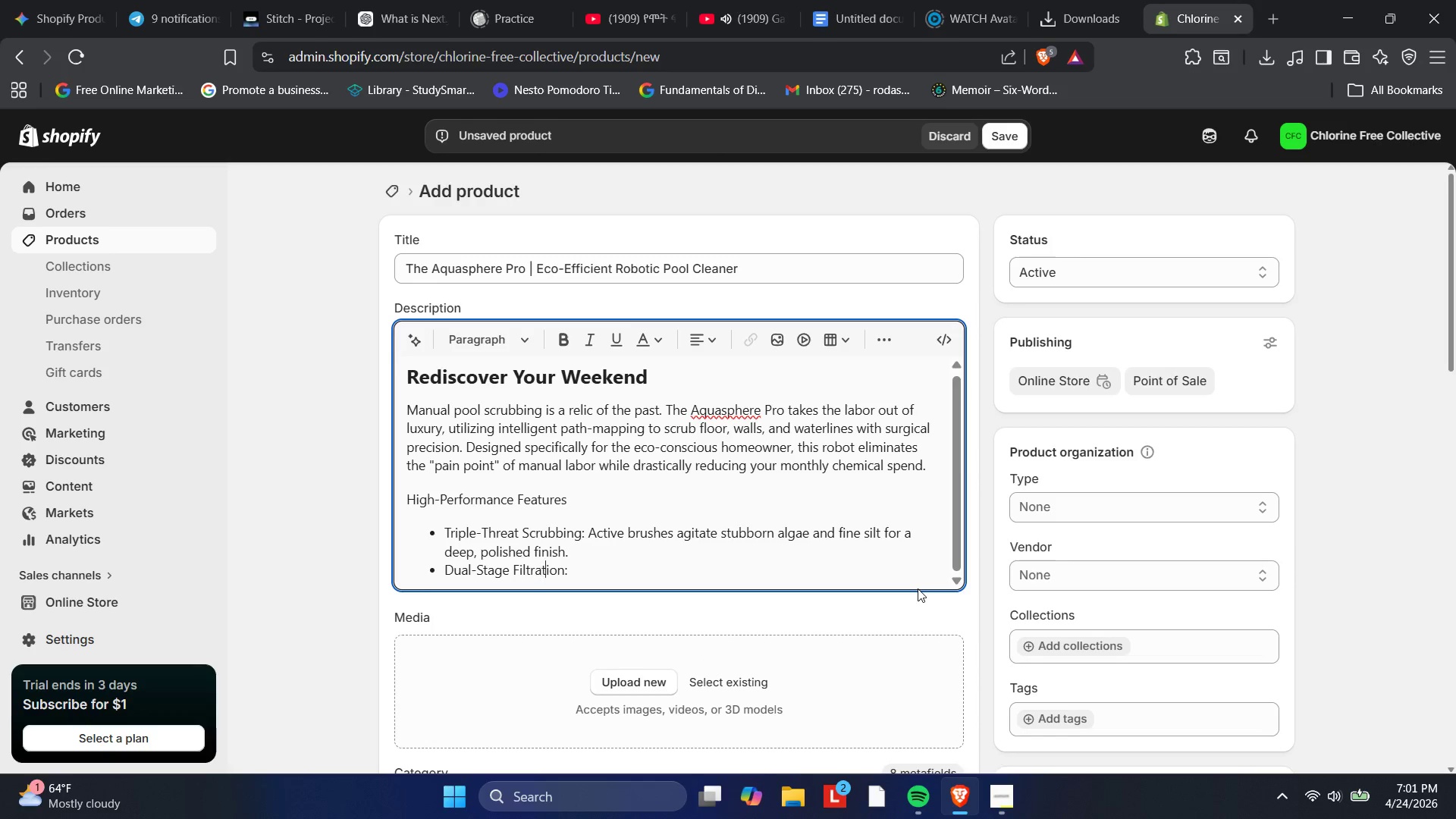 
key(ArrowRight)
 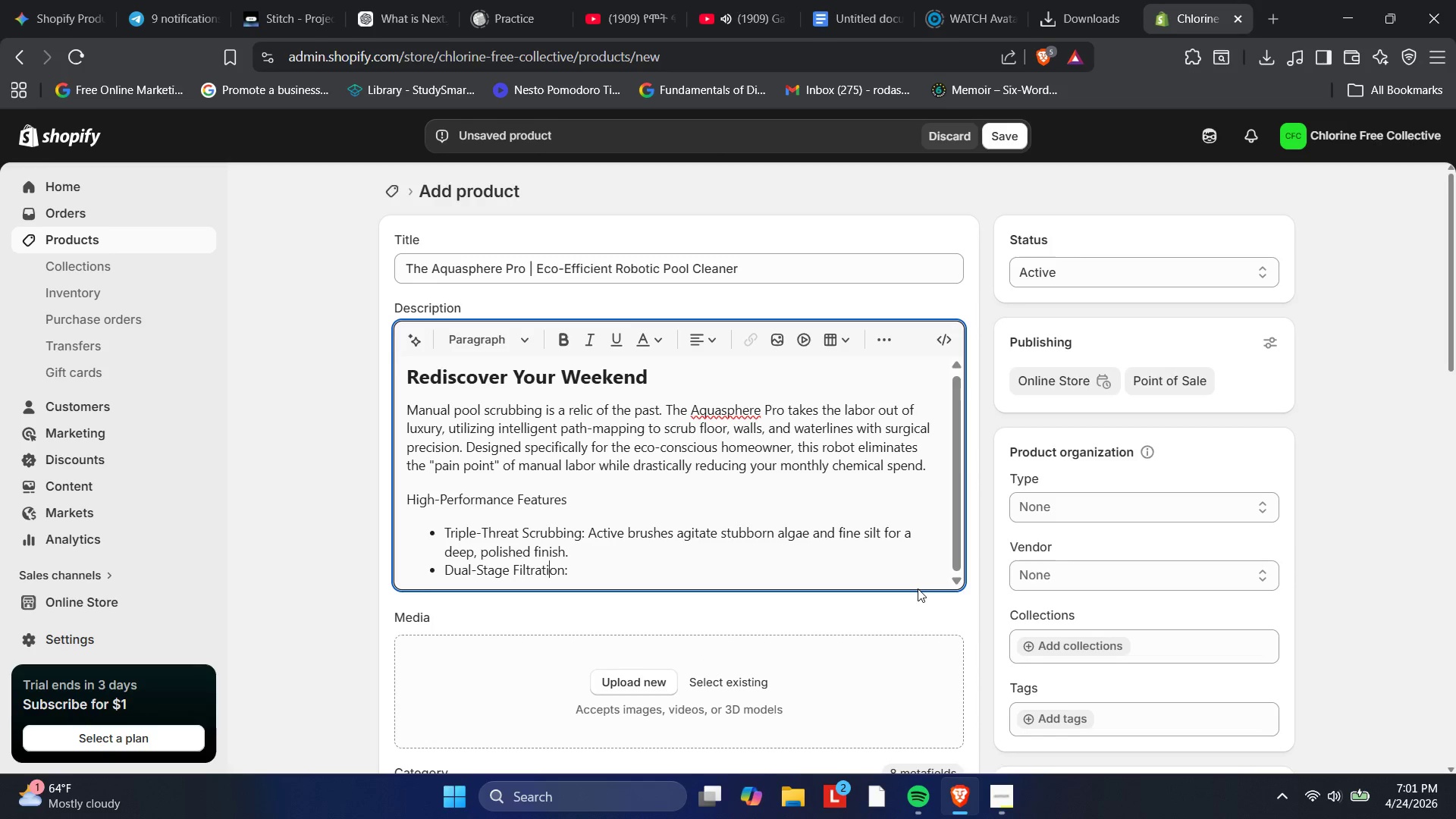 
key(ArrowRight)
 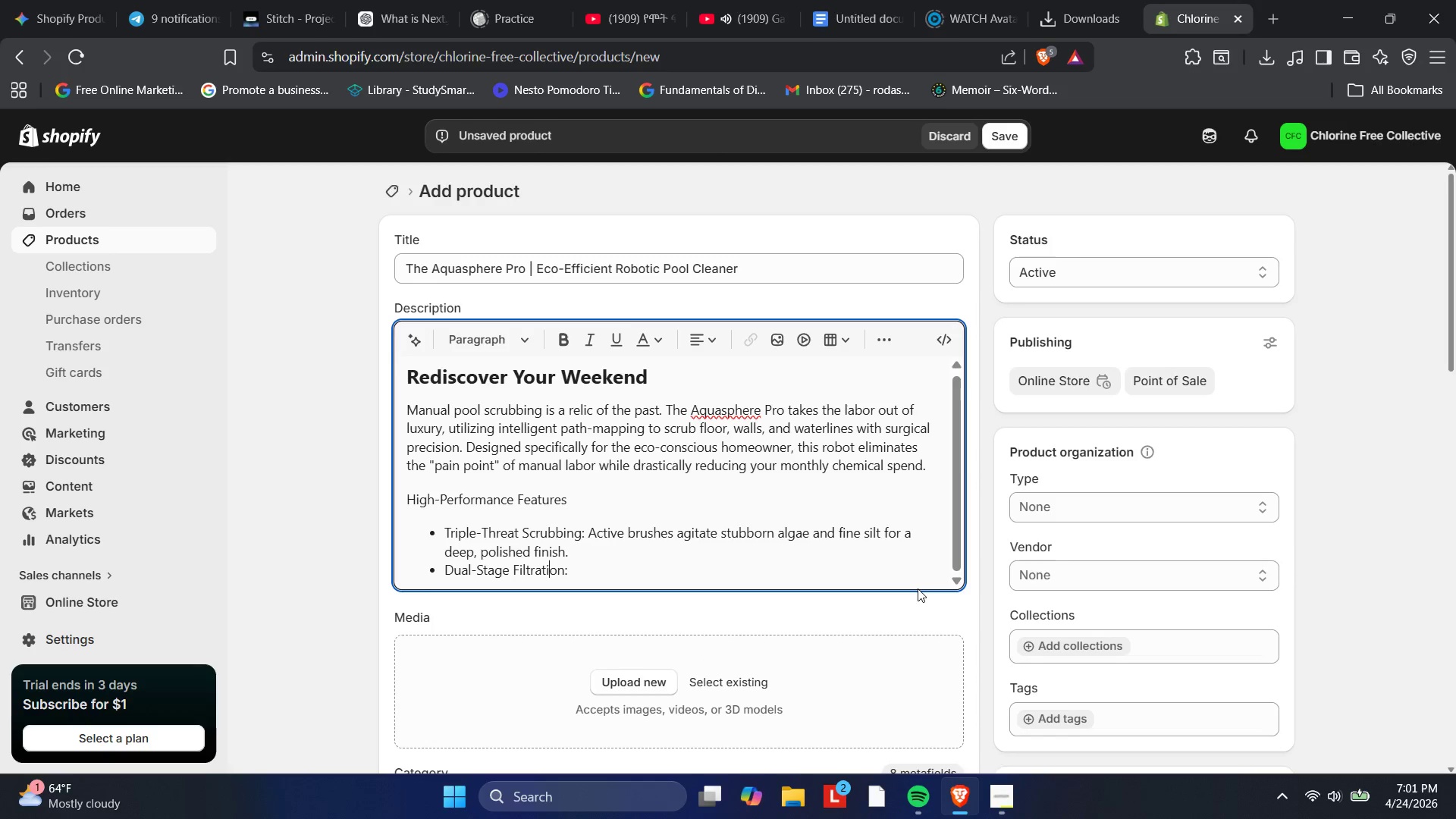 
key(ArrowRight)
 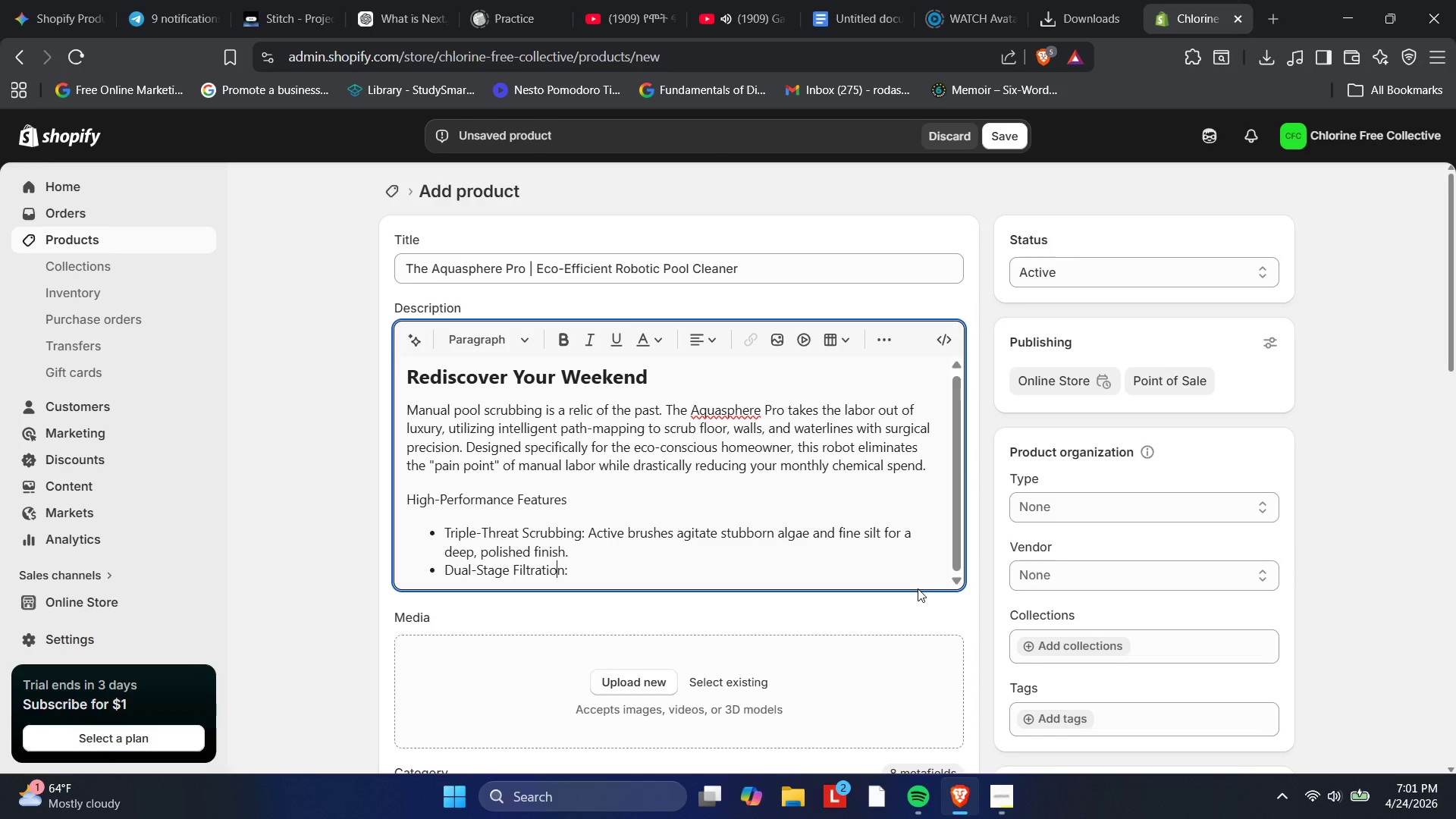 
key(ArrowRight)
 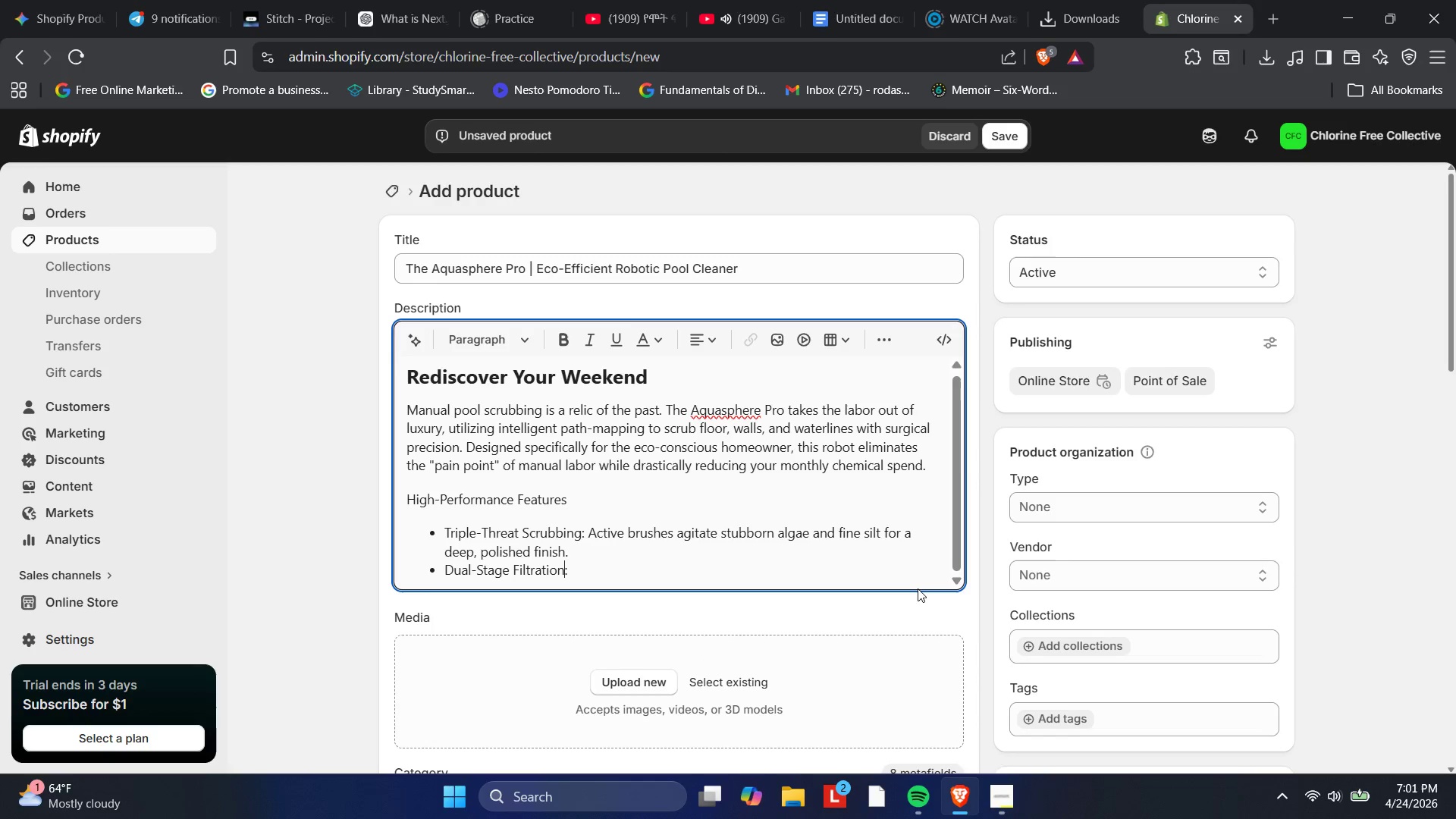 
key(ArrowRight)
 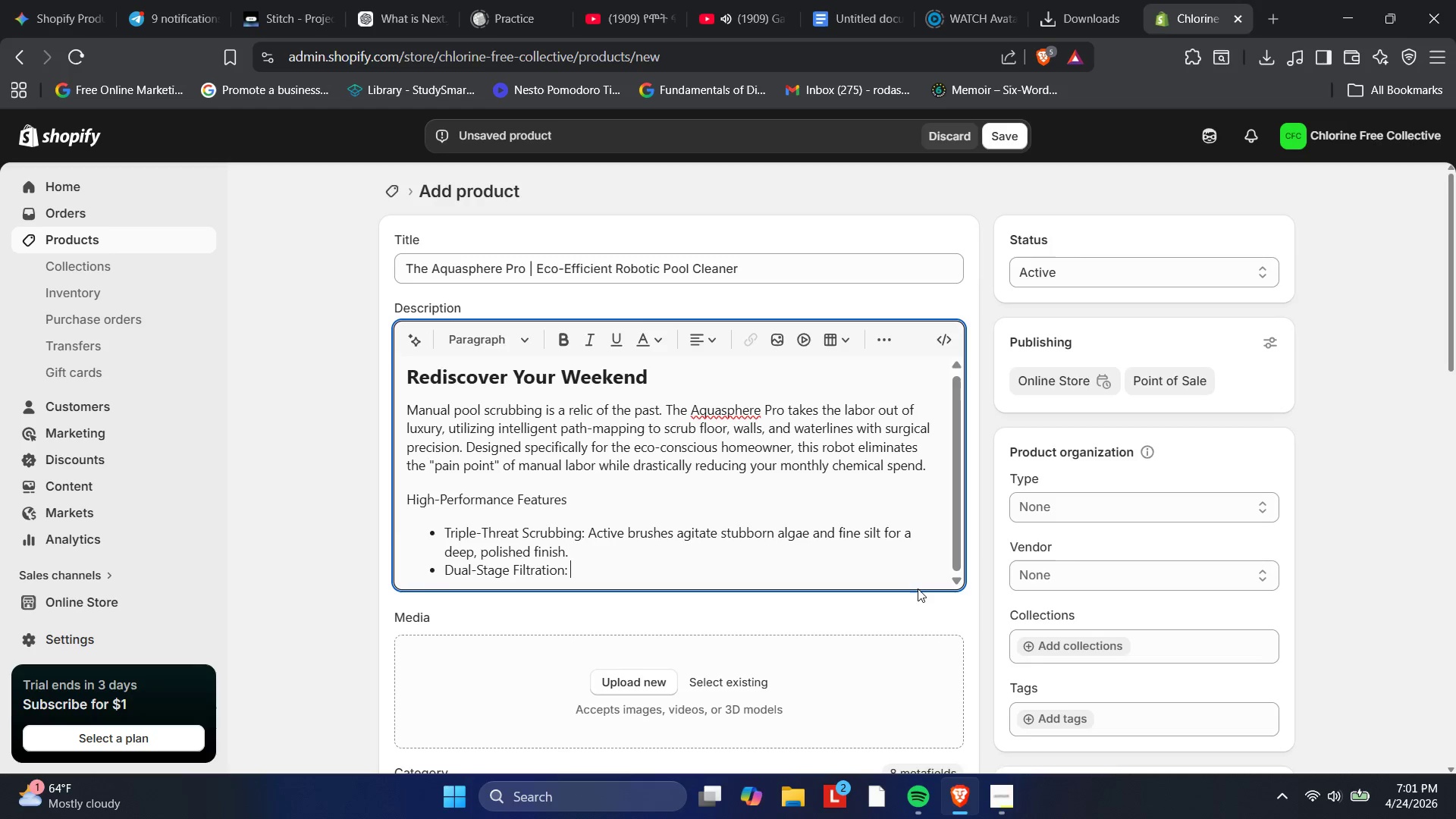 
type( Captut)
key(Backspace)
type(res debris as small as 2 microns, leaving your water crystal clear.)
 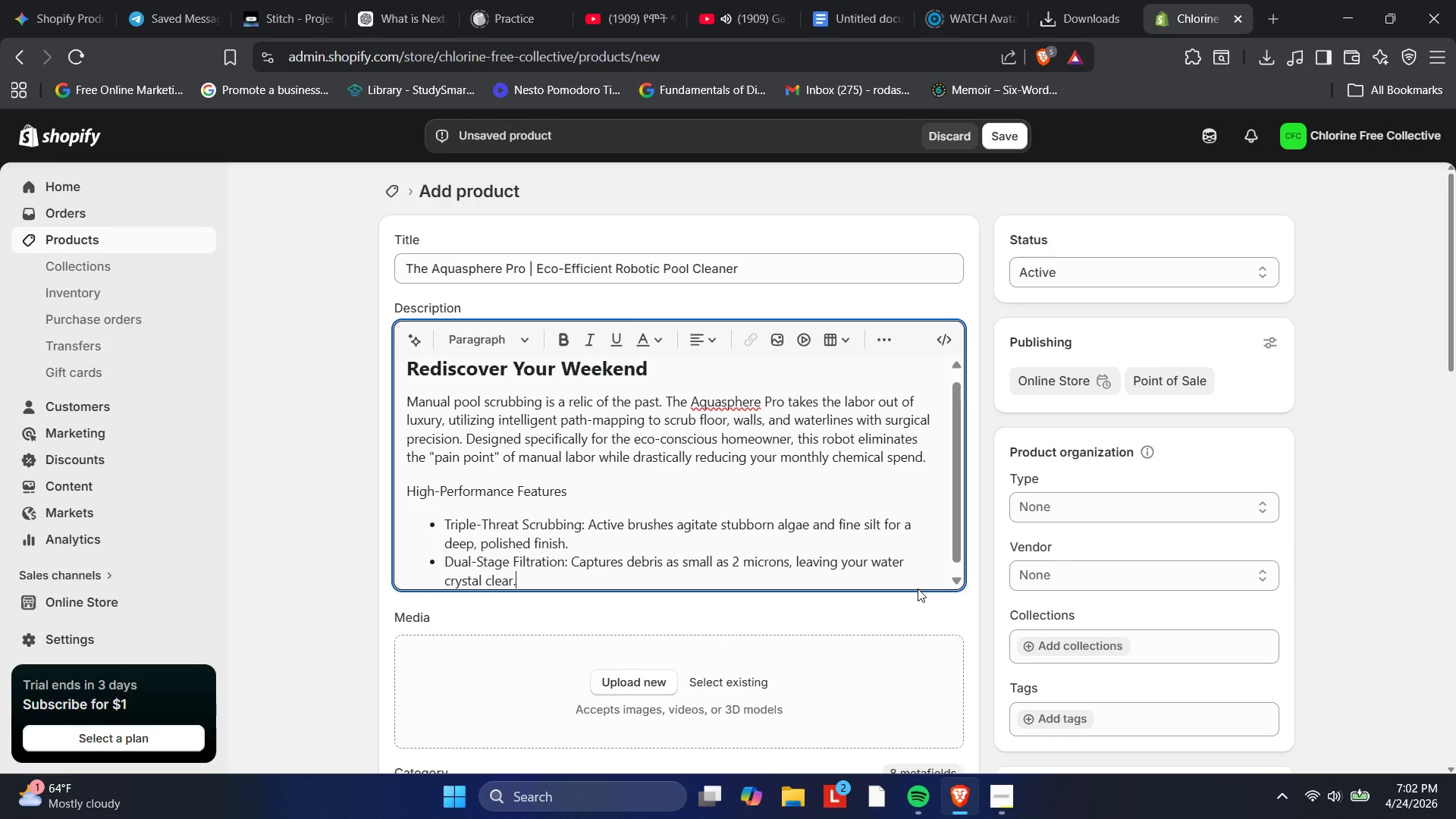 
key(Enter)
 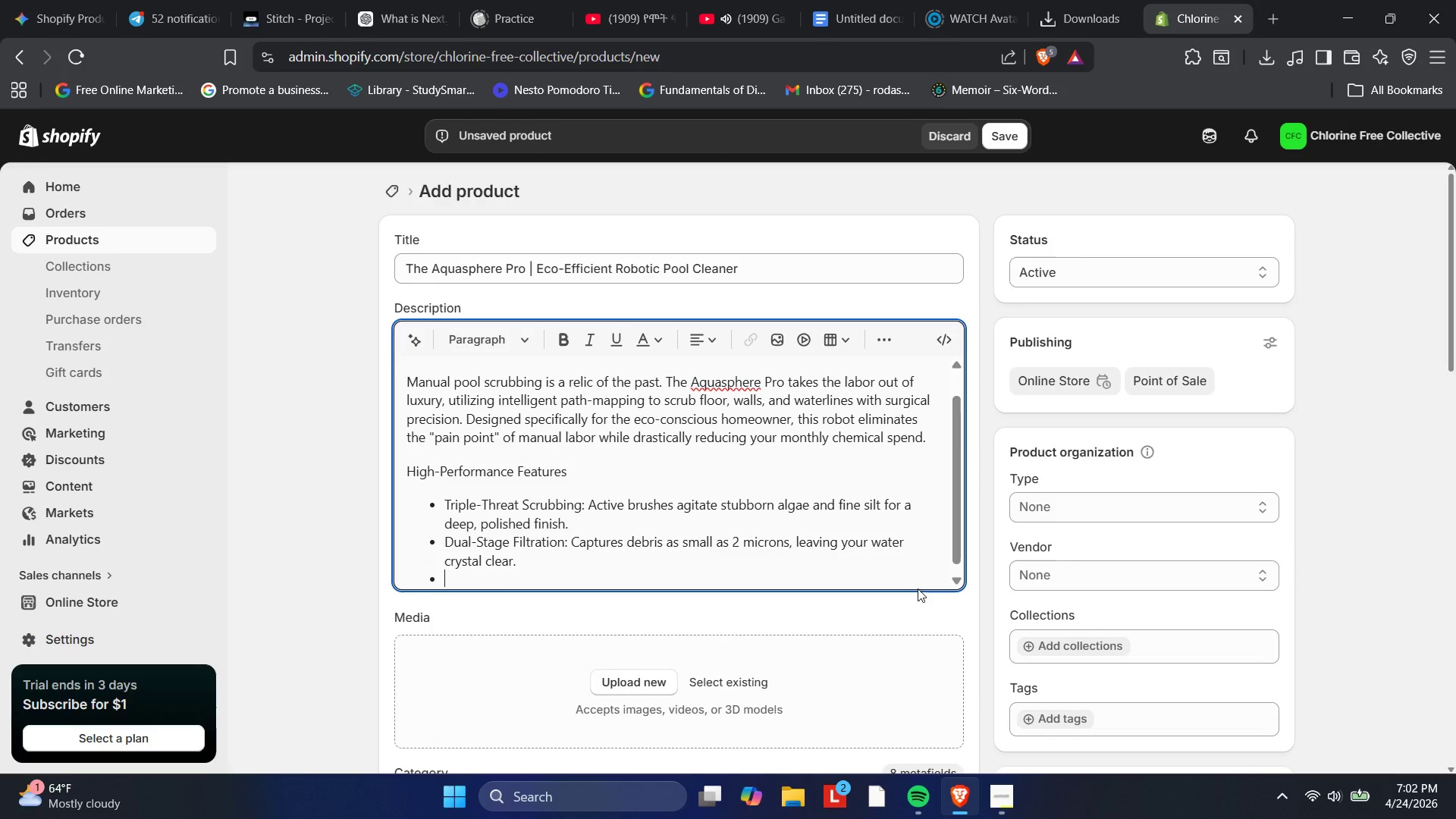 
type(Smart-Path Navigation: C)
 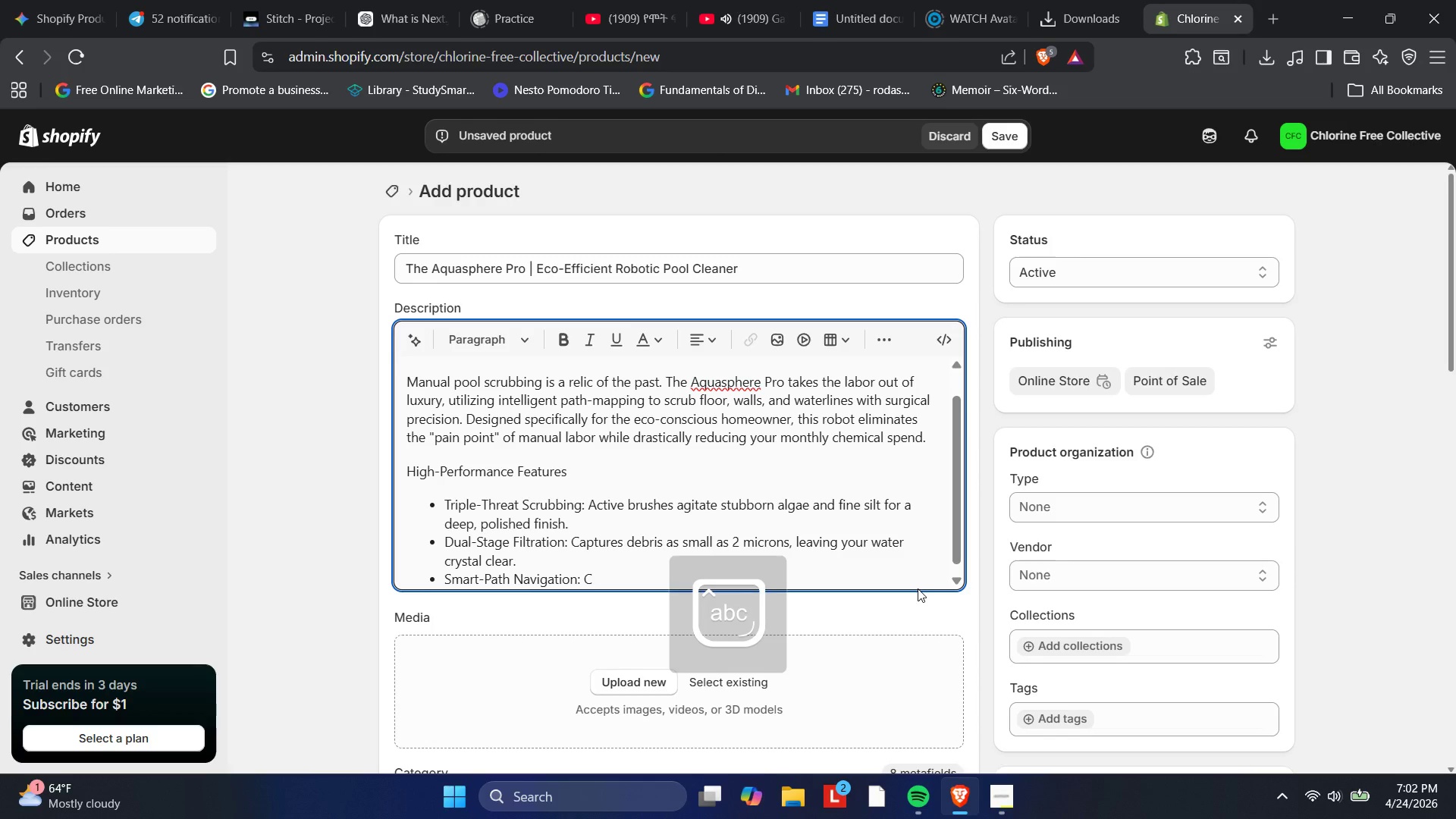 
wait(13.11)
 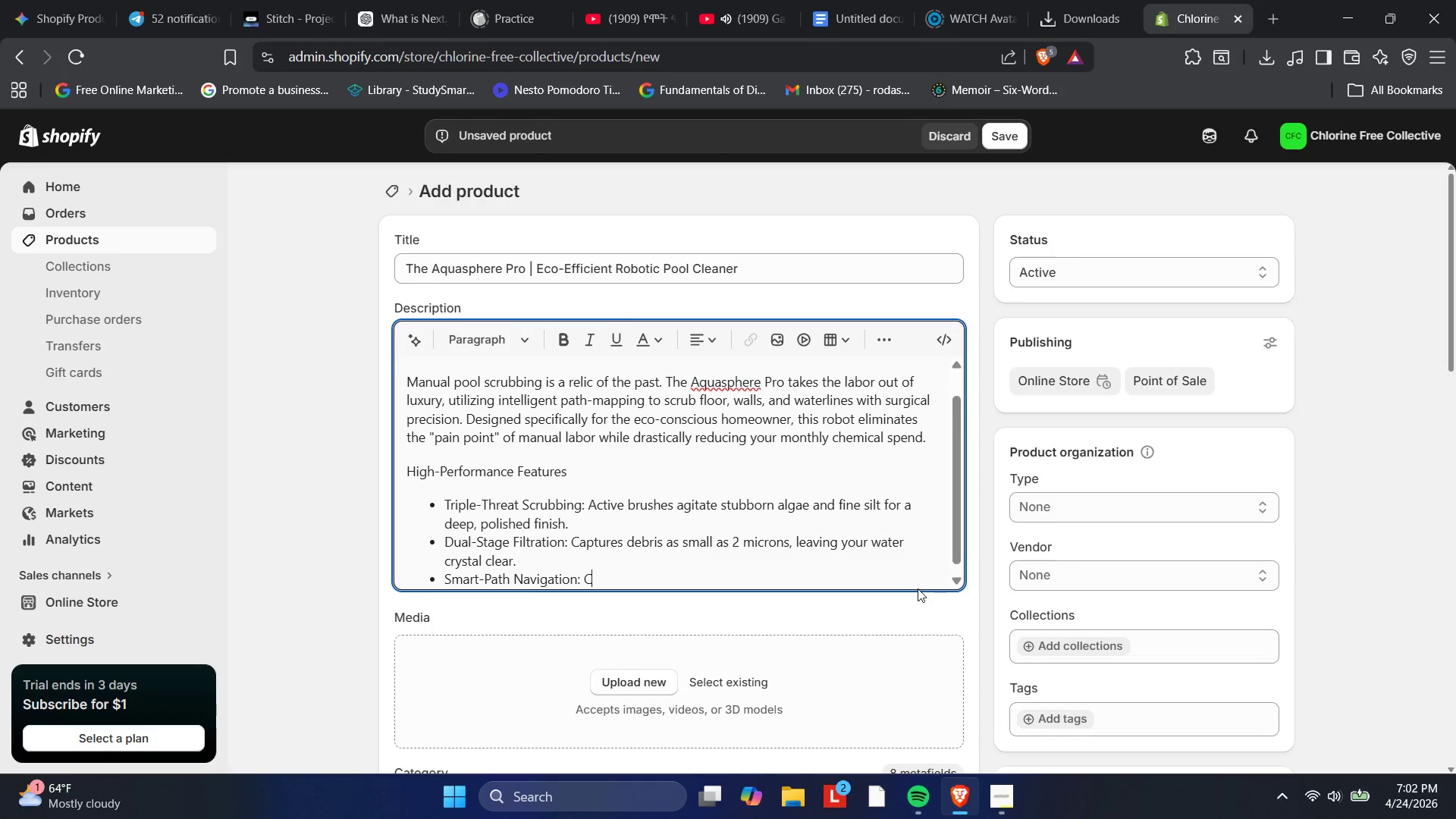 
type(overs every )
 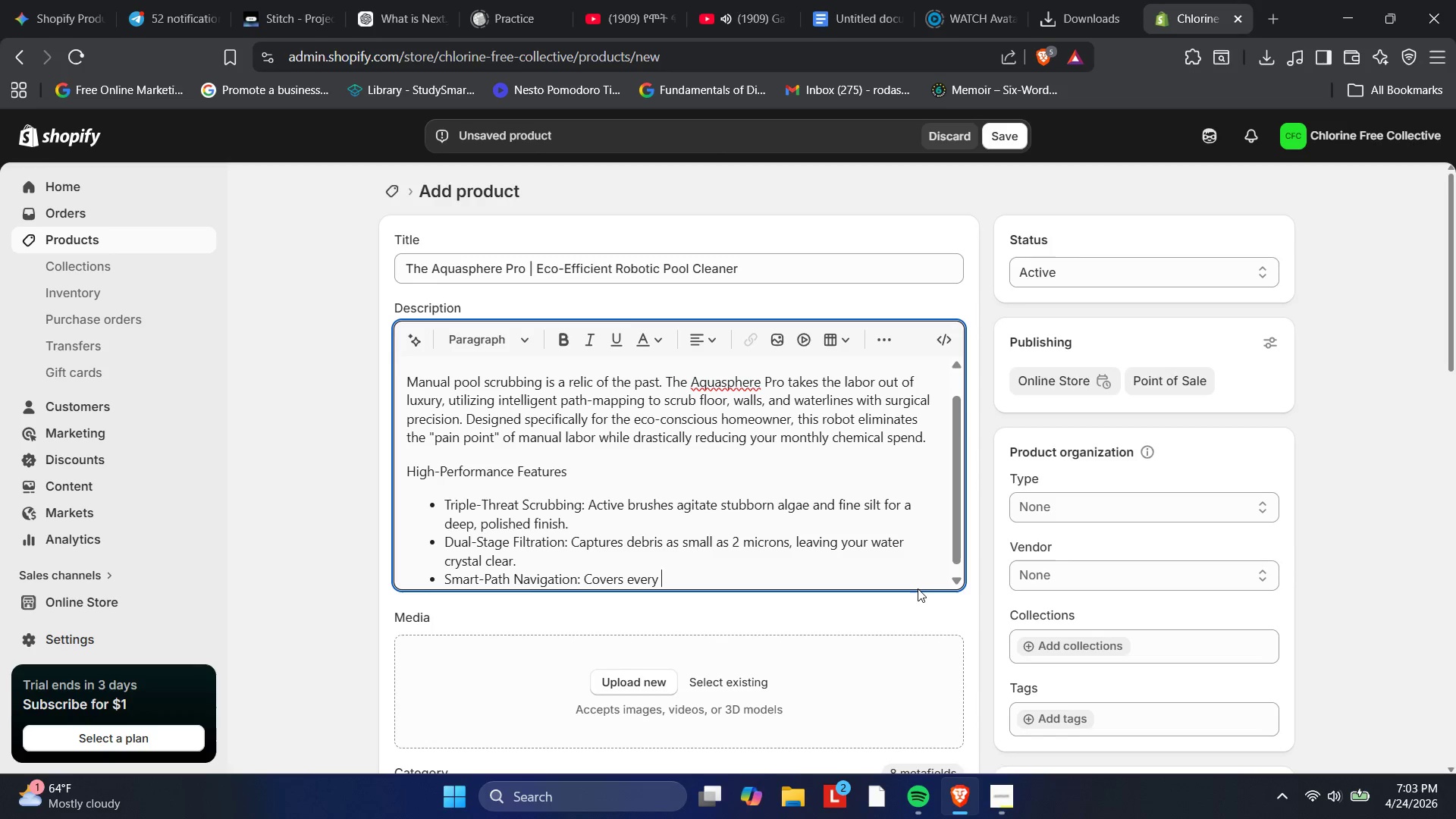 
wait(28.52)
 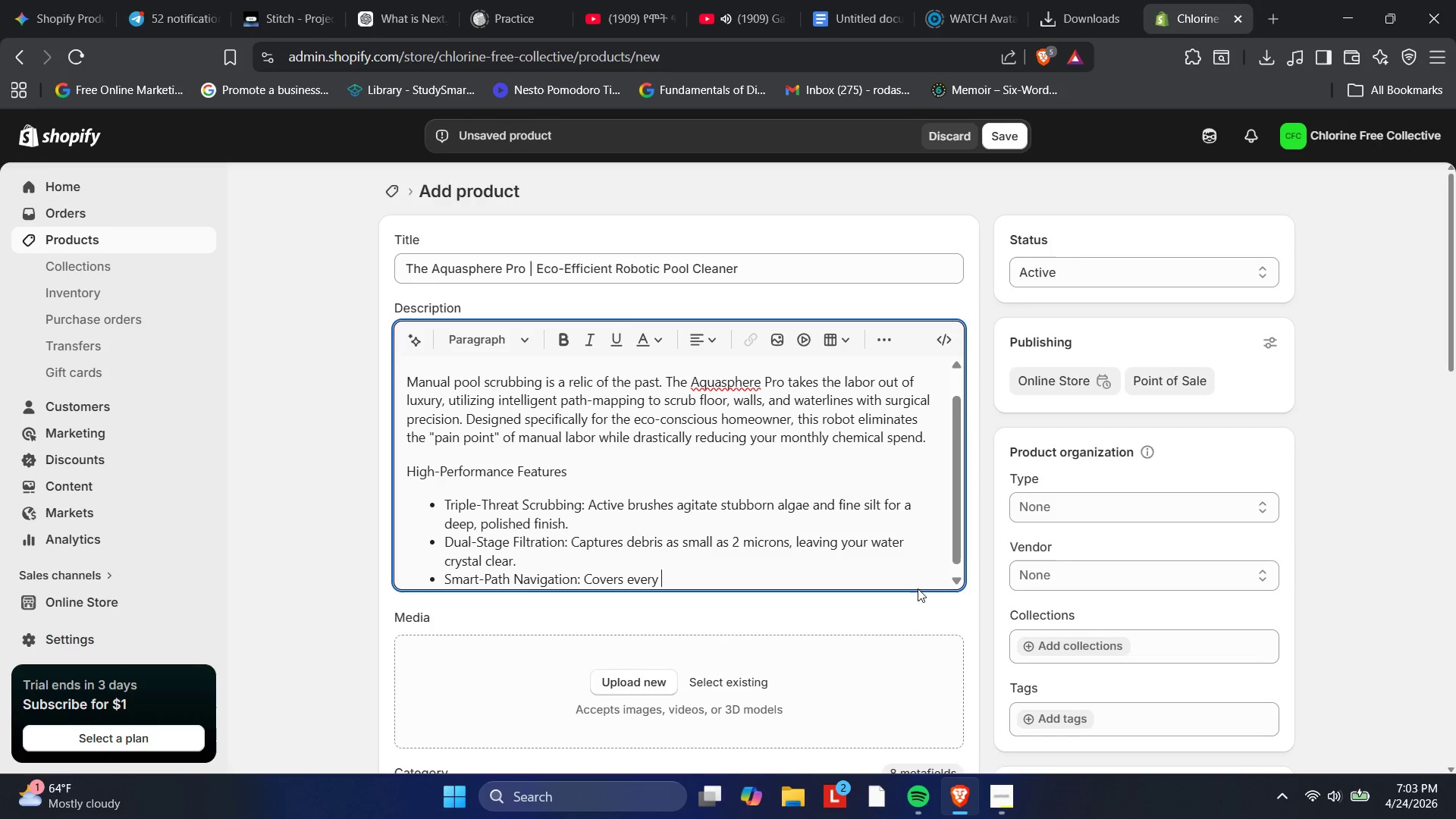 
type(square innchh)
key(Backspace)
key(Backspace)
key(Backspace)
key(Backspace)
type(ch )
 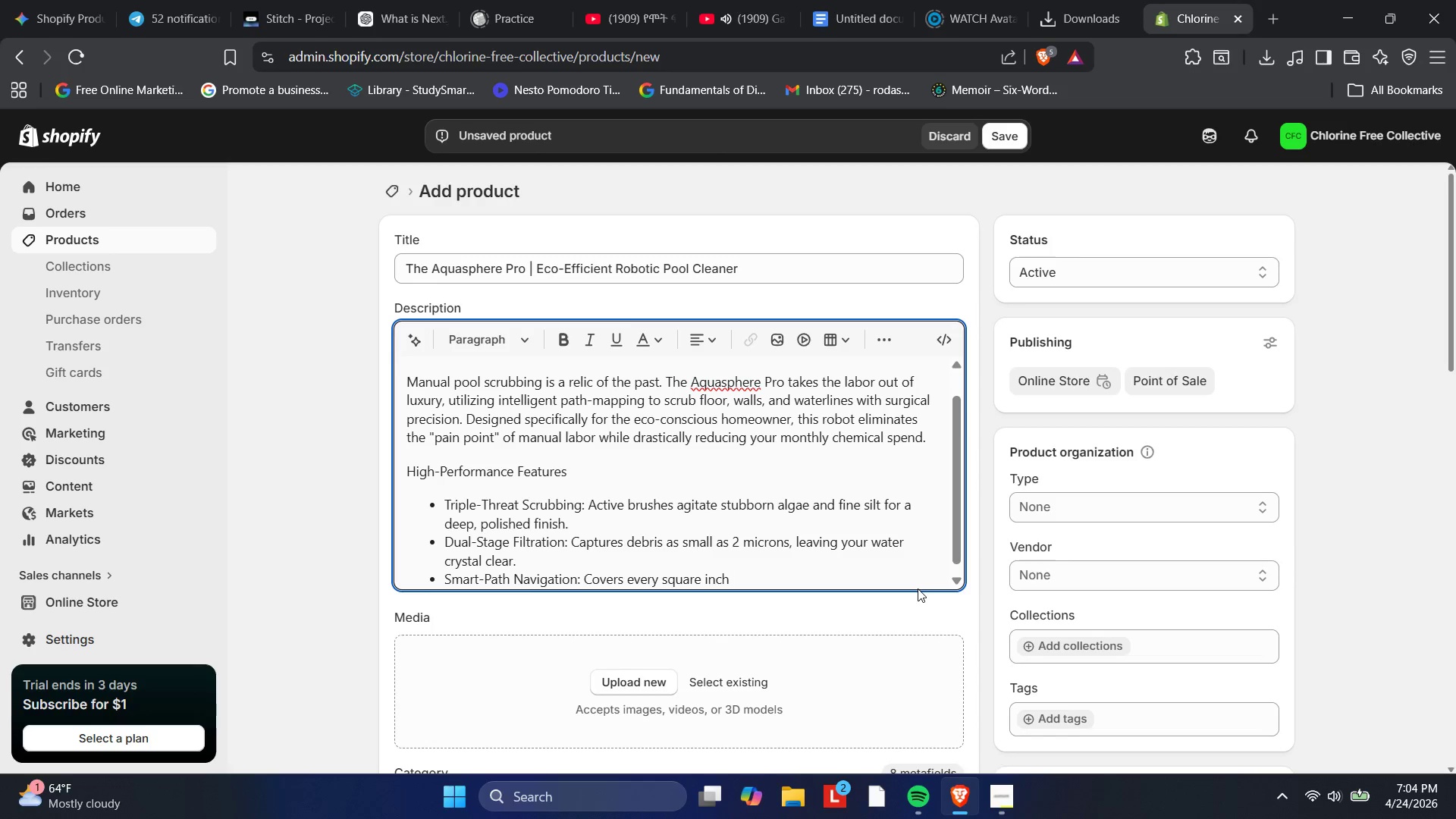 
wait(63.14)
 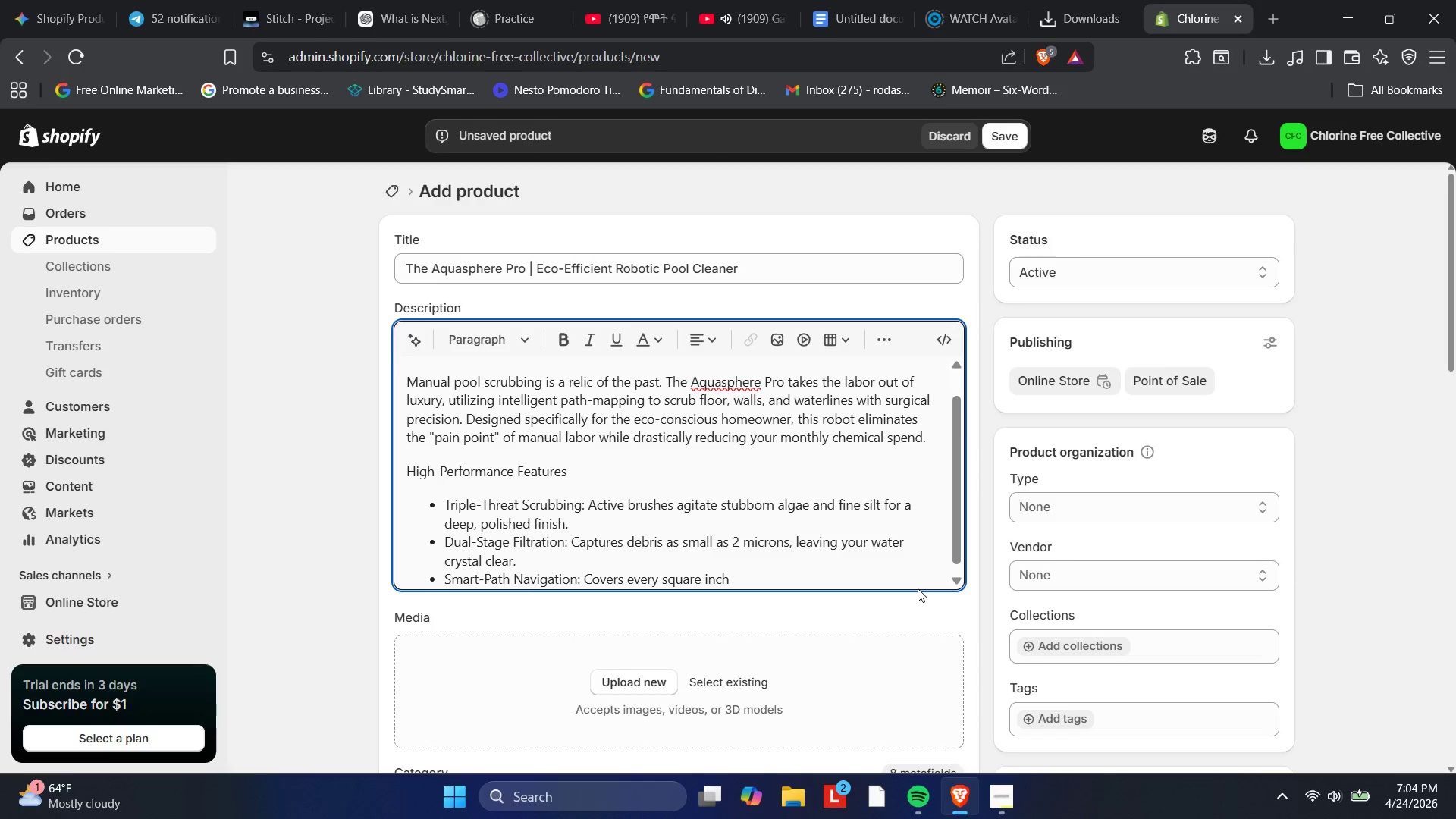 
key(PlayPause)
 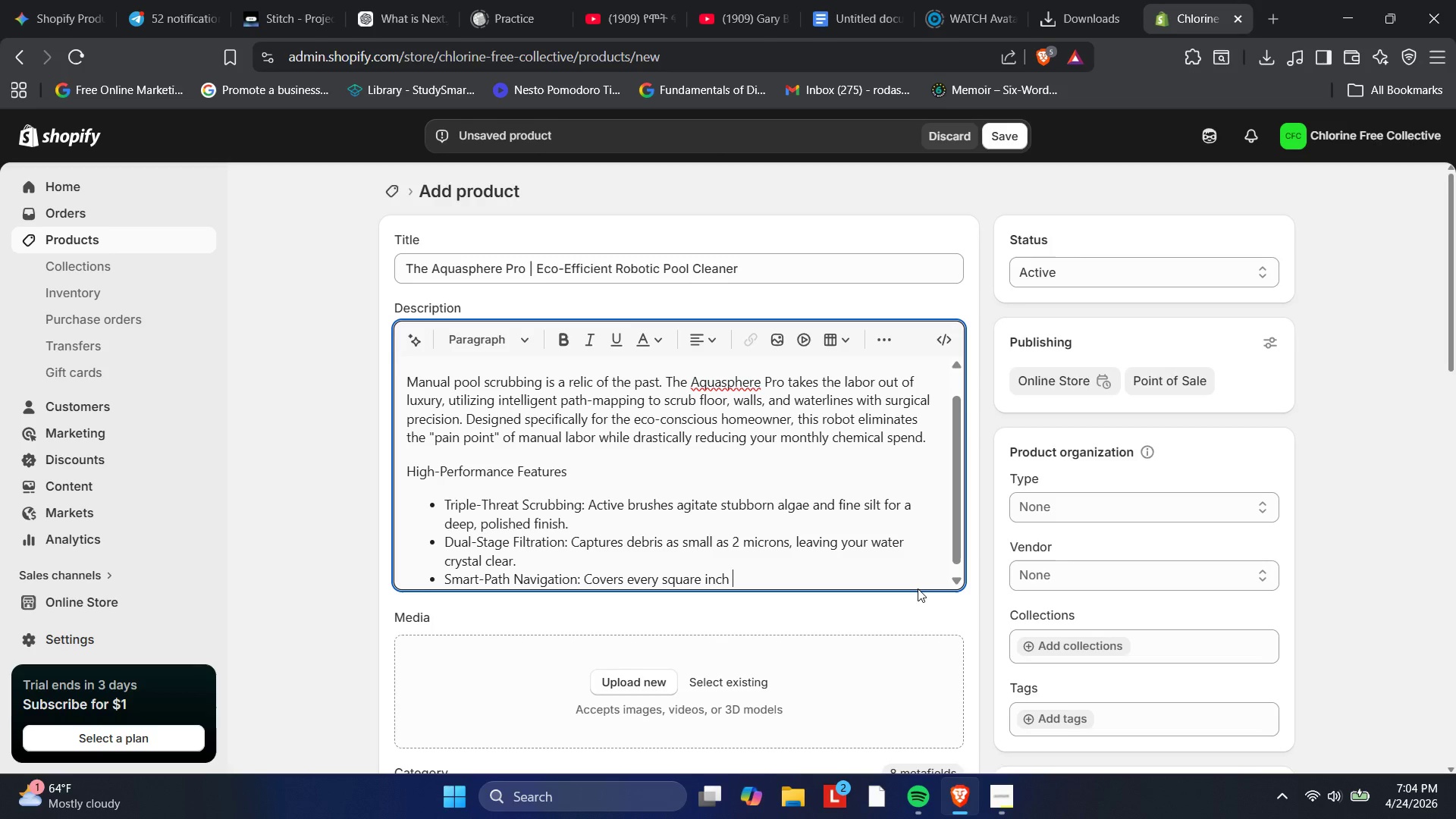 
wait(25.75)
 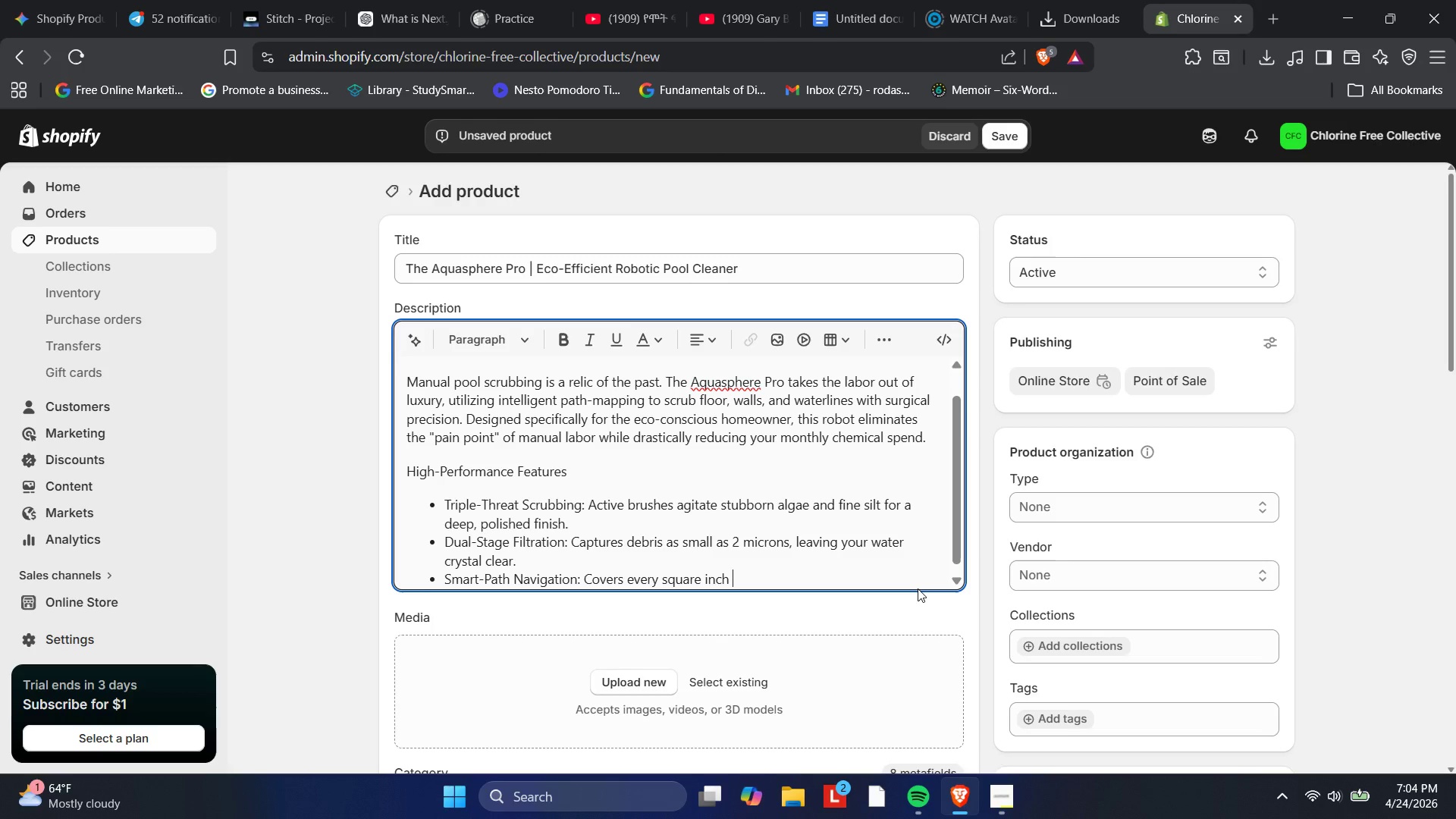 
scroll: coordinate [878, 541], scroll_direction: down, amount: 1.0
 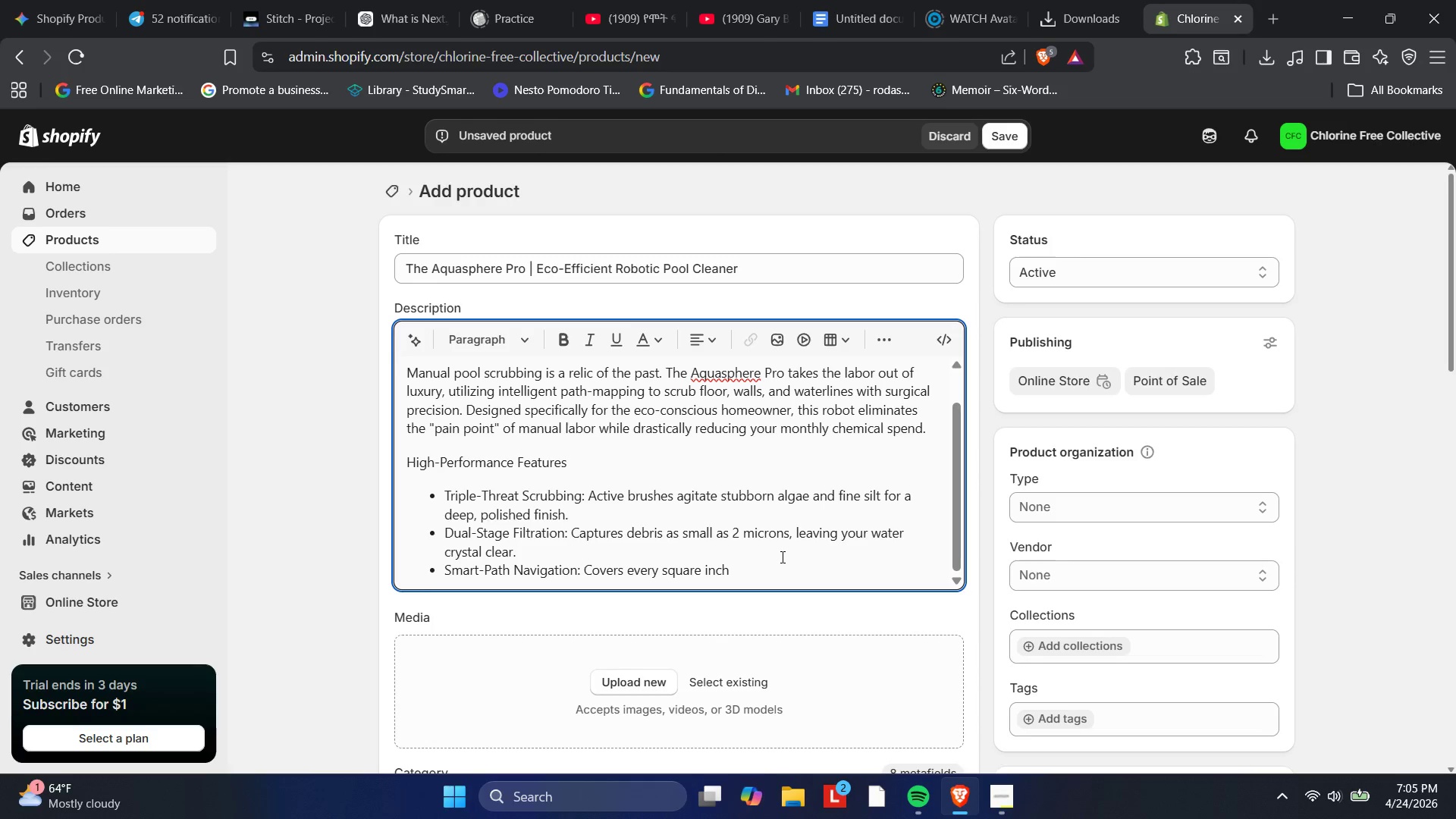 
wait(20.49)
 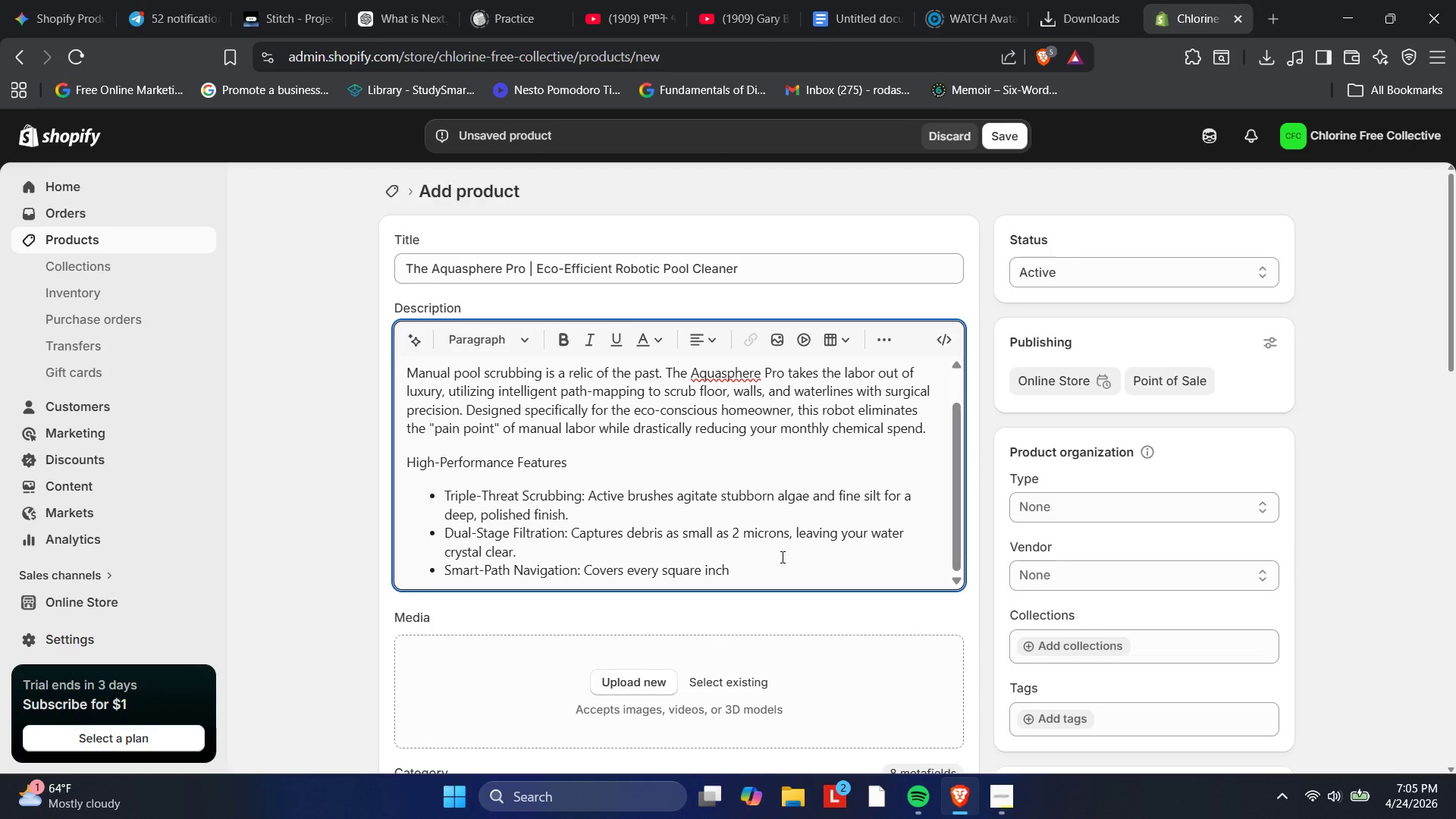 
key(PlayPause)
 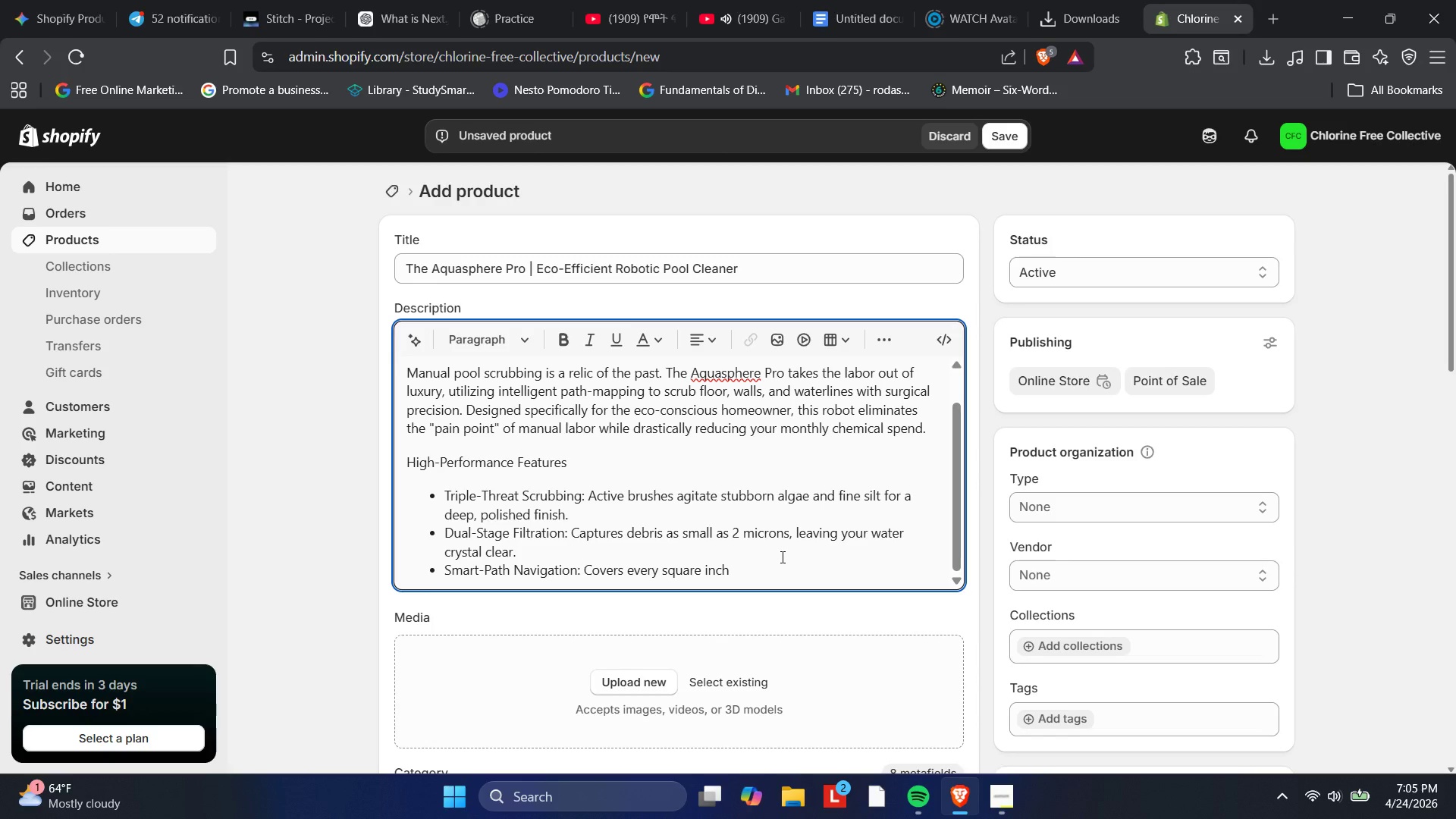 
wait(16.22)
 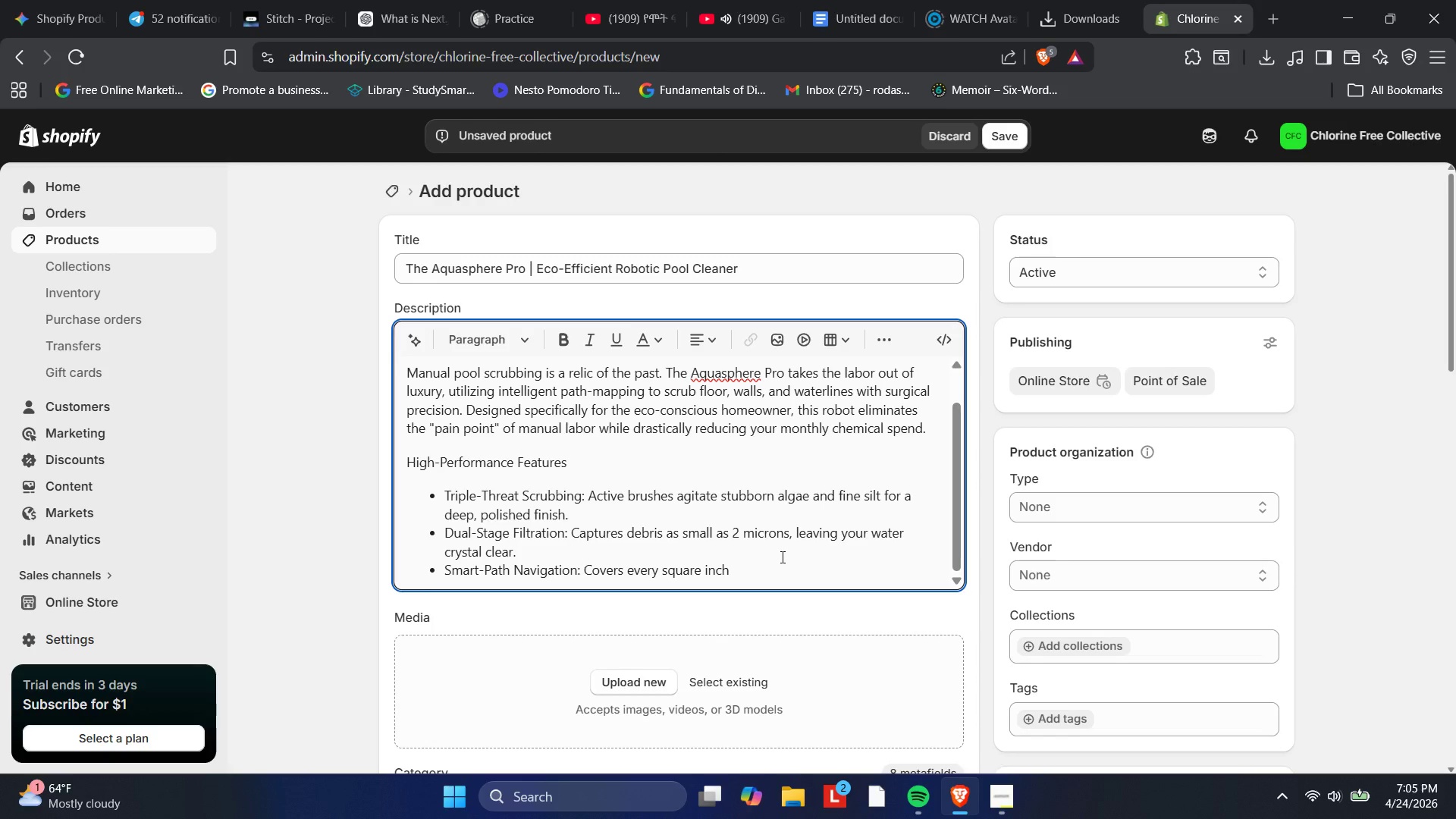 
type(of your poool in under 2 hours,)
 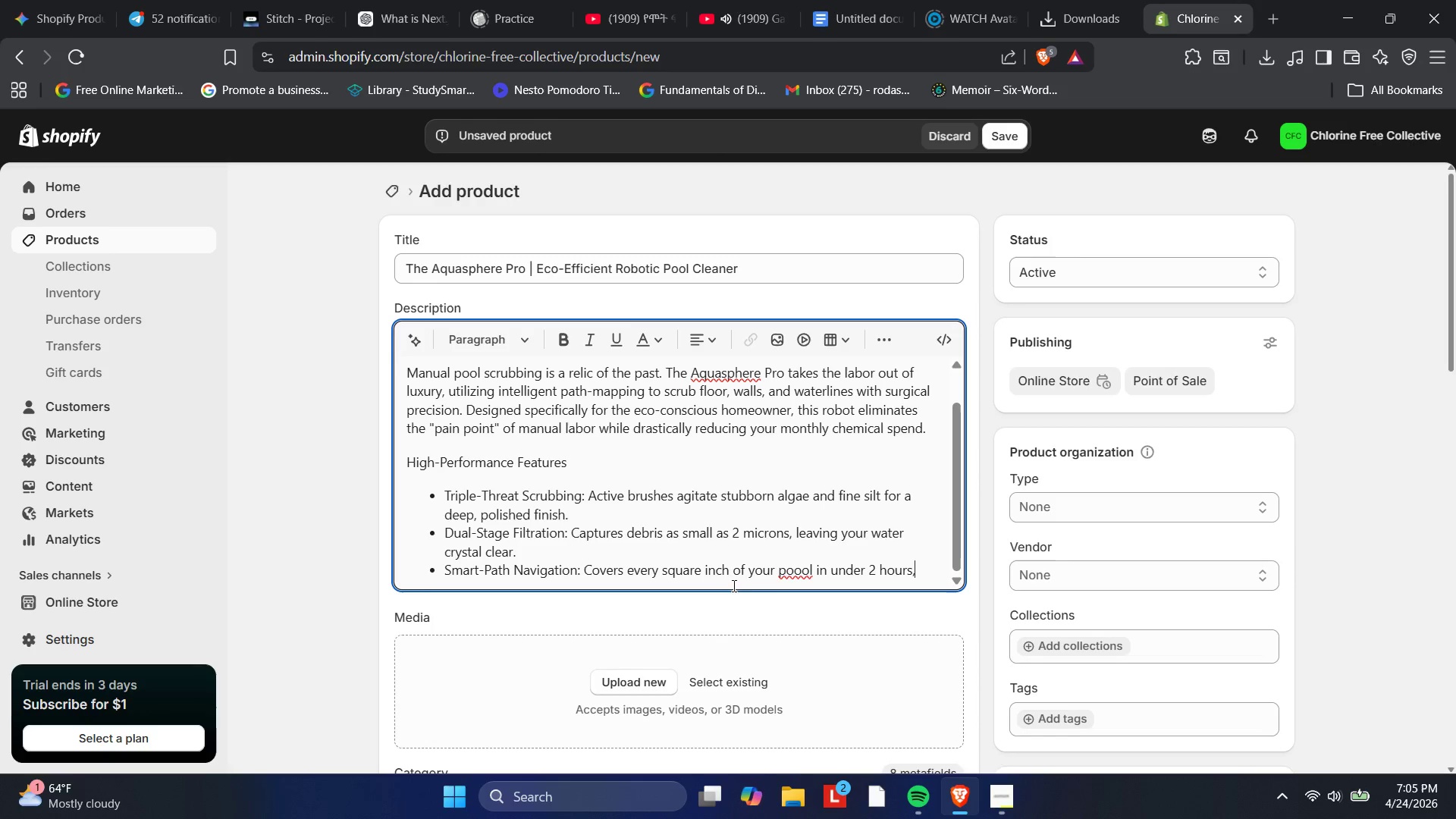 
left_click([795, 573])
 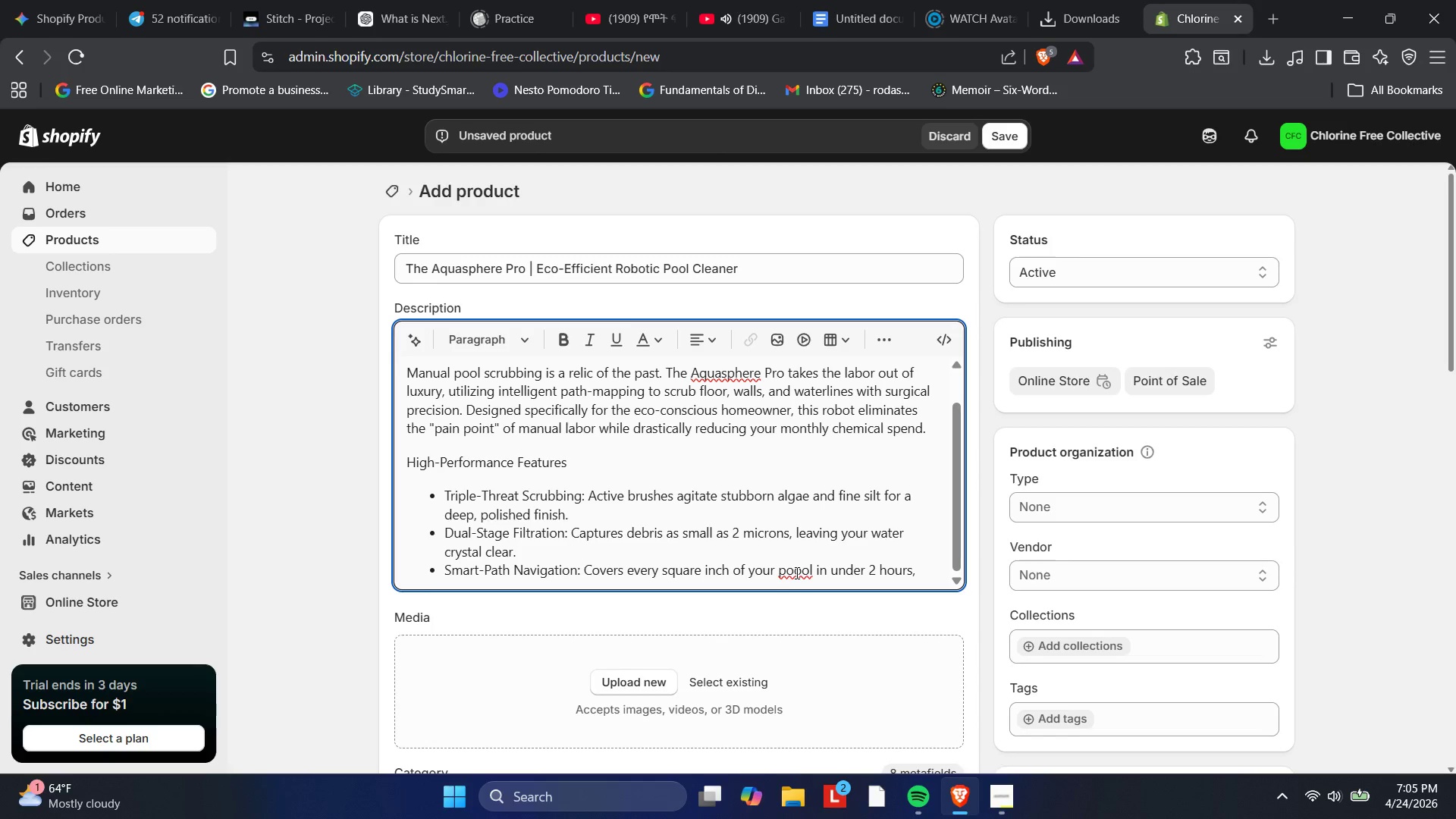 
key(Backspace)
 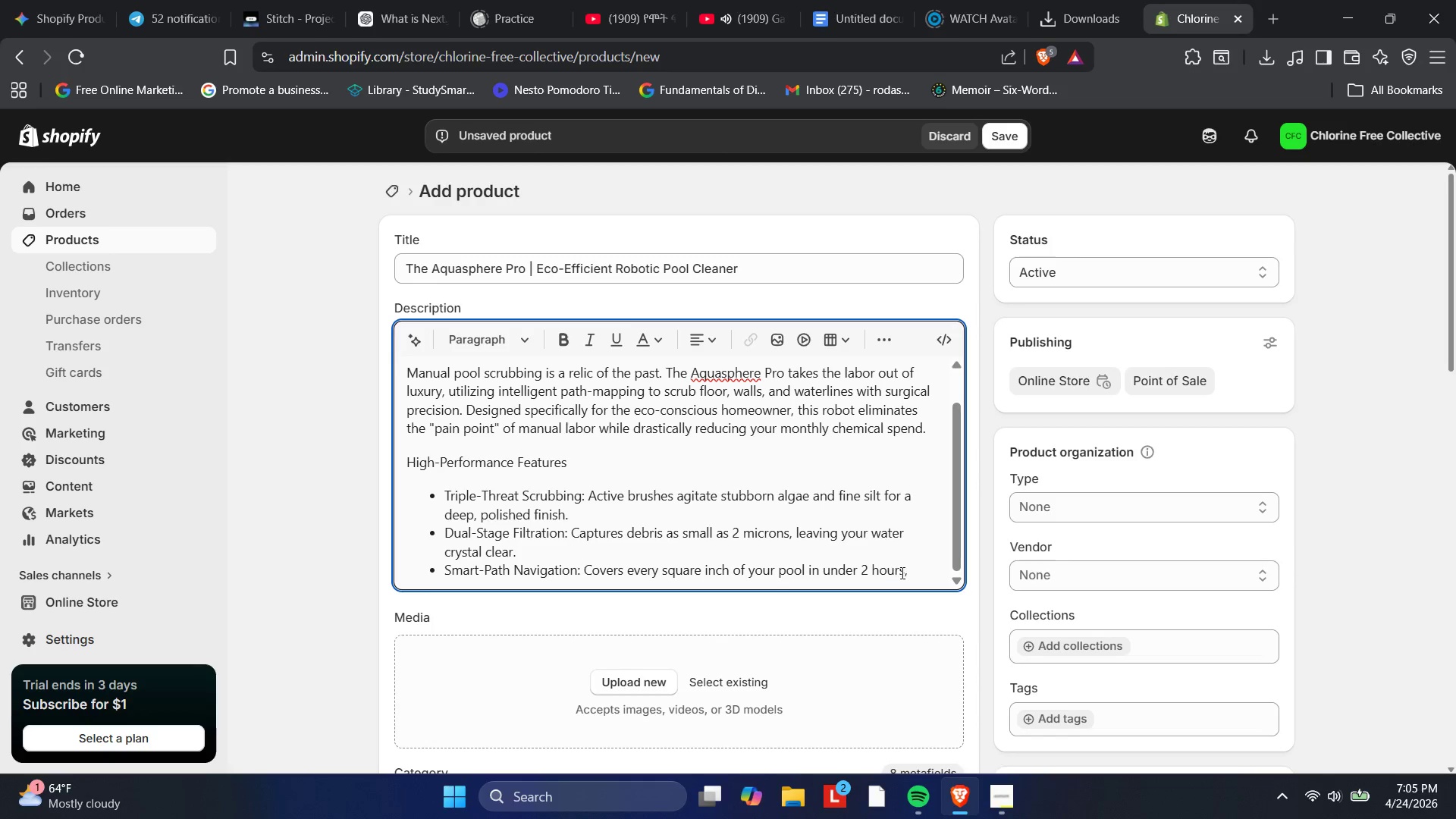 
left_click([927, 572])
 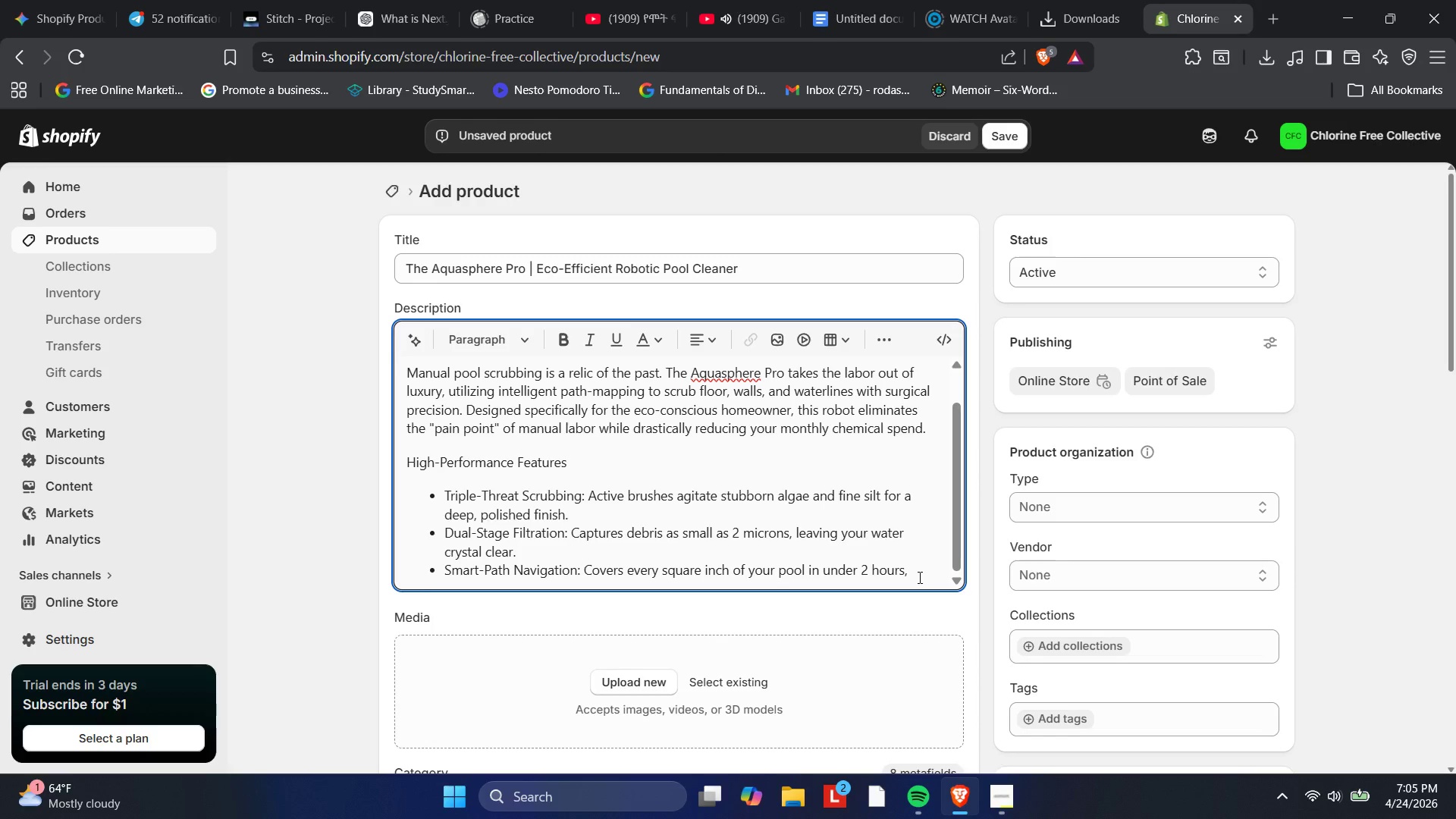 
type( avoiding)
 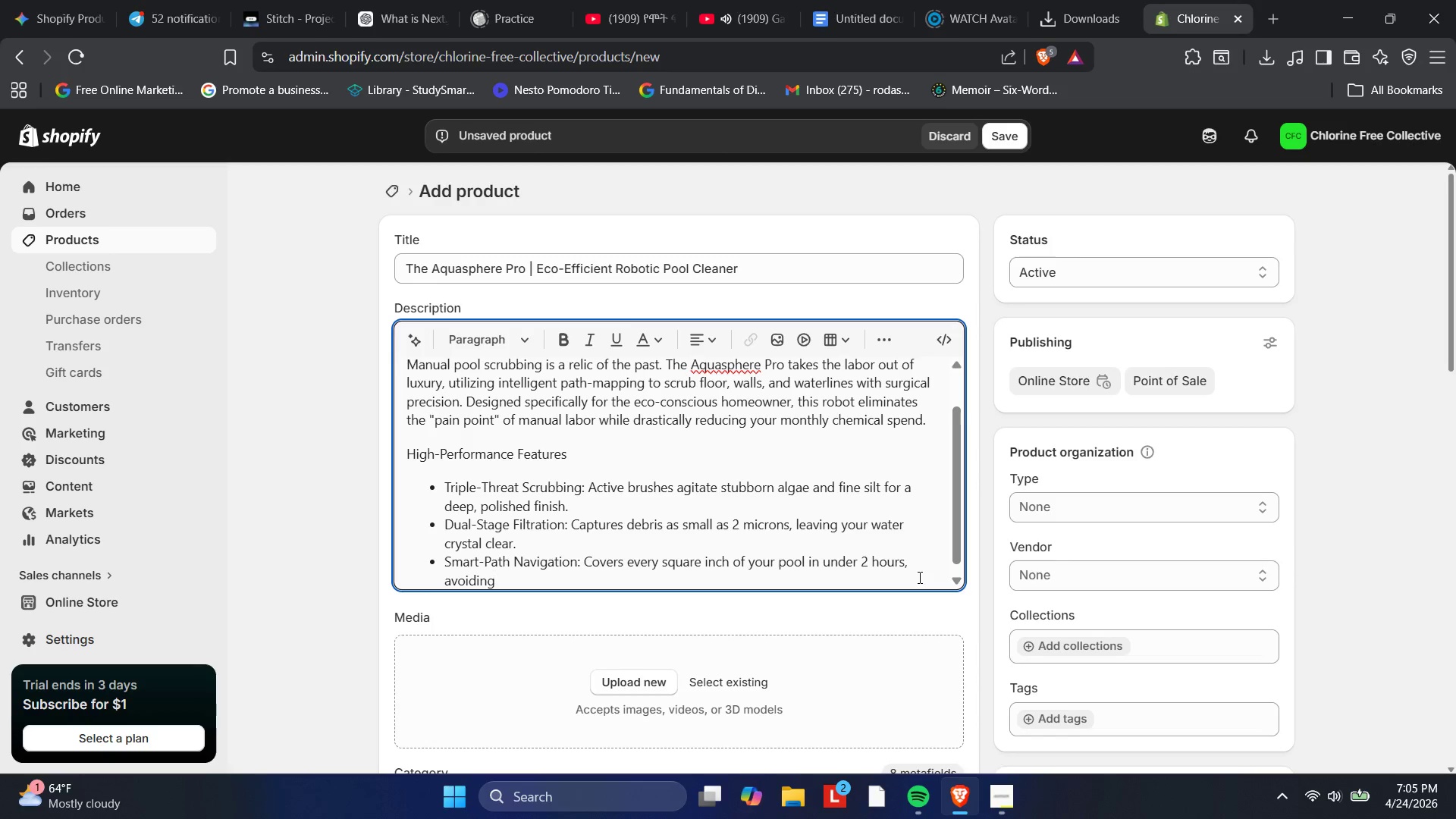 
type( obstack)
key(Backspace)
type(les automatiically)
 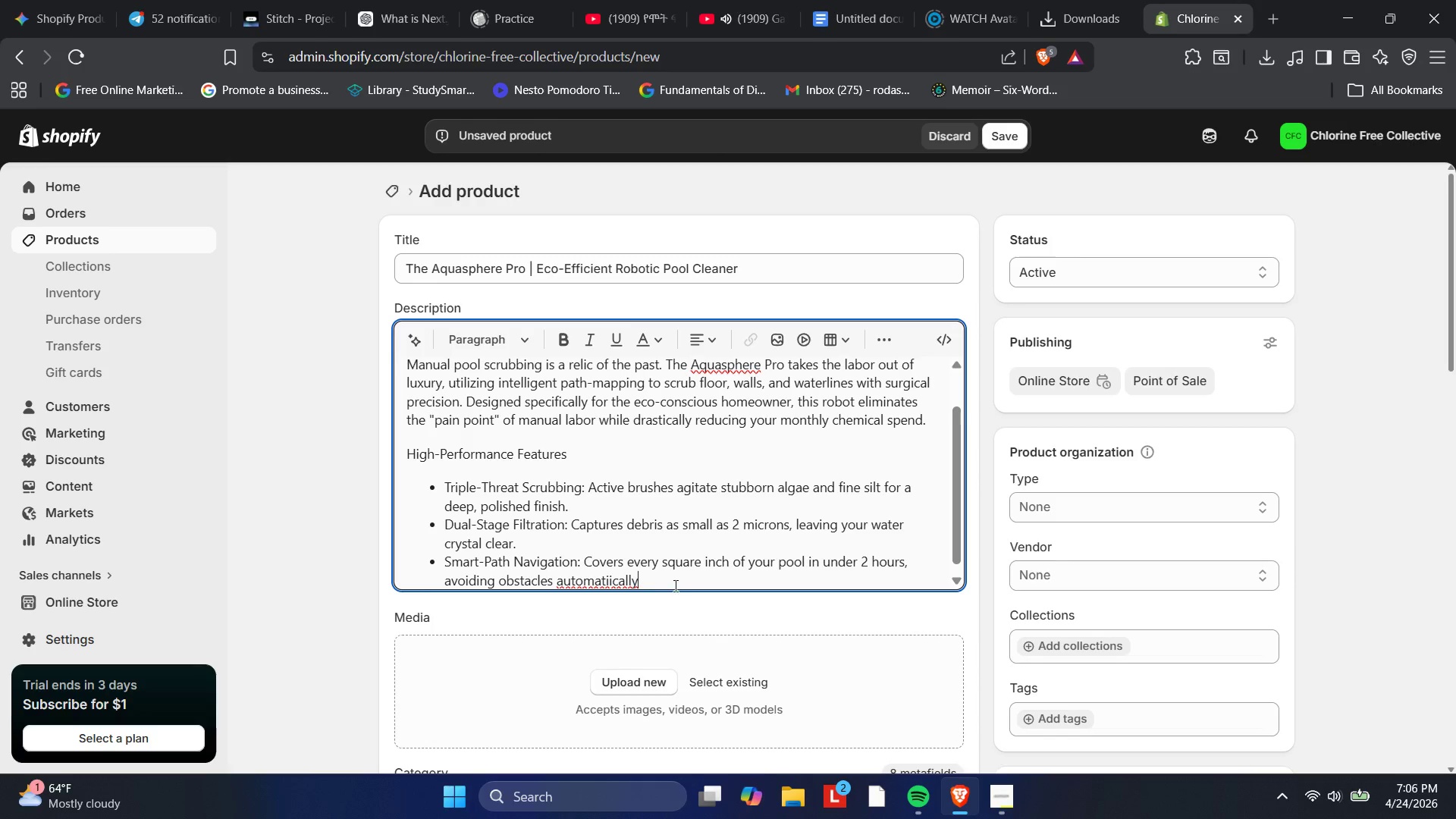 
wait(6.11)
 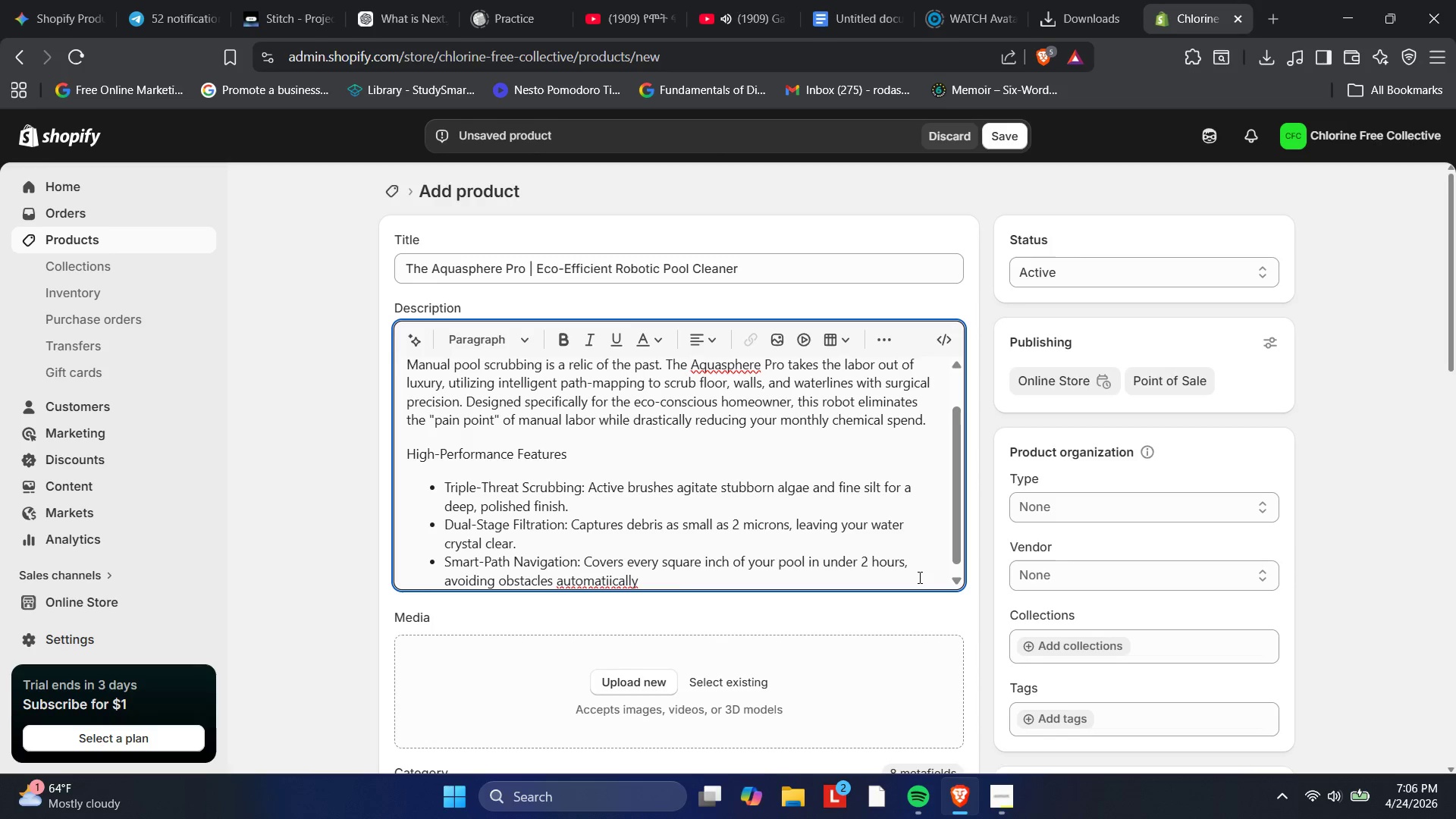 
left_click([612, 580])
 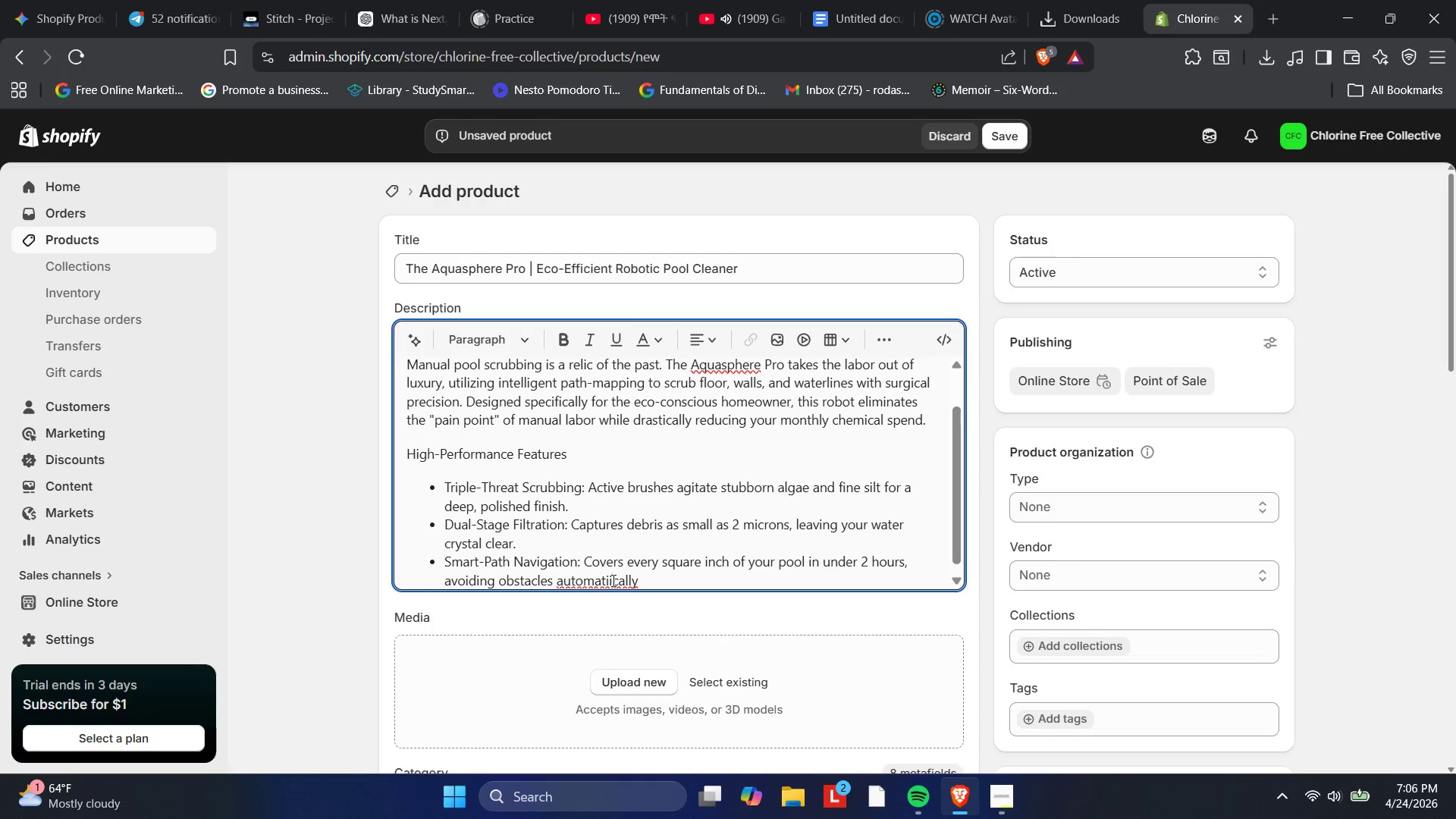 
key(Backspace)
 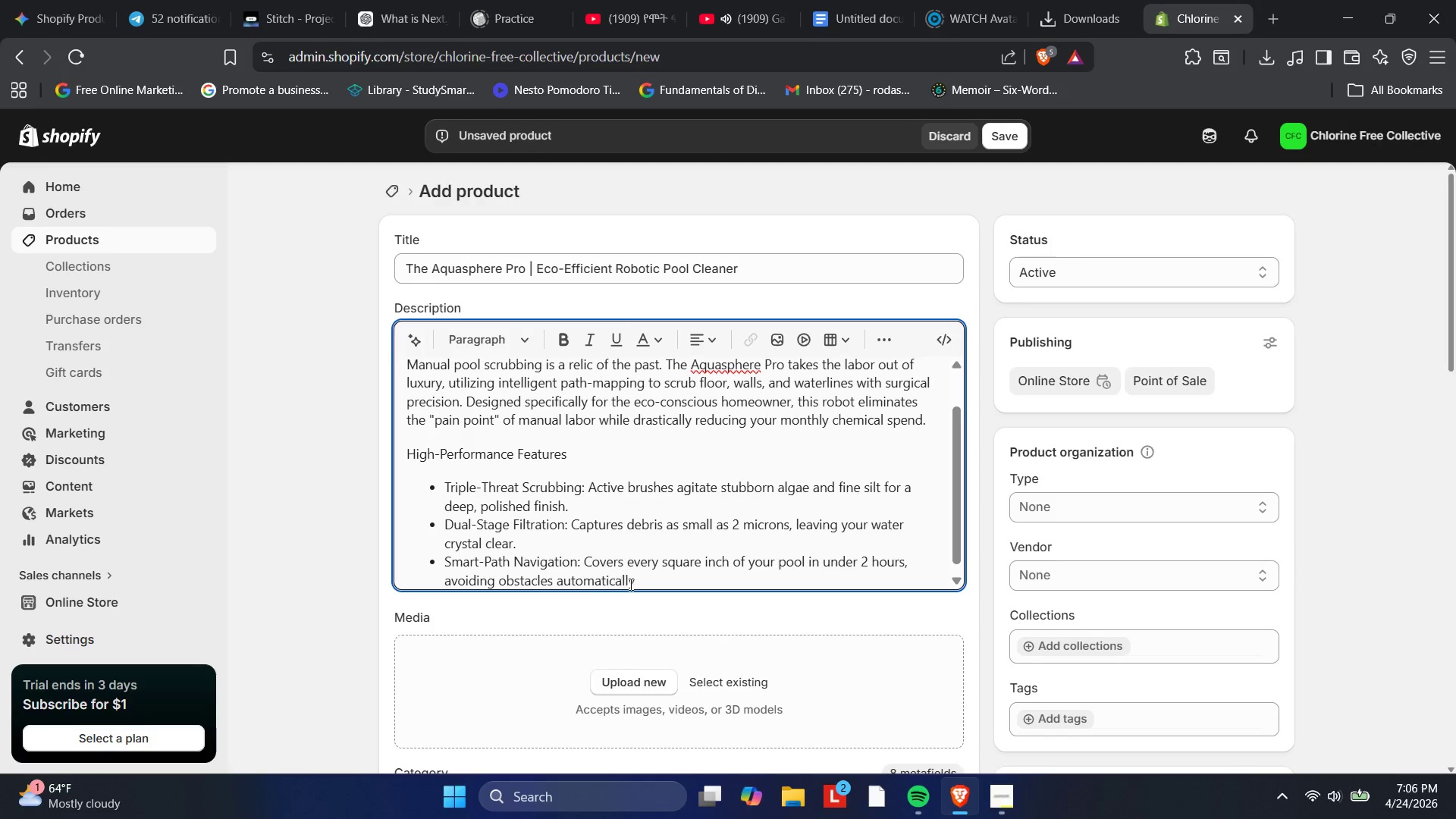 
left_click([641, 585])
 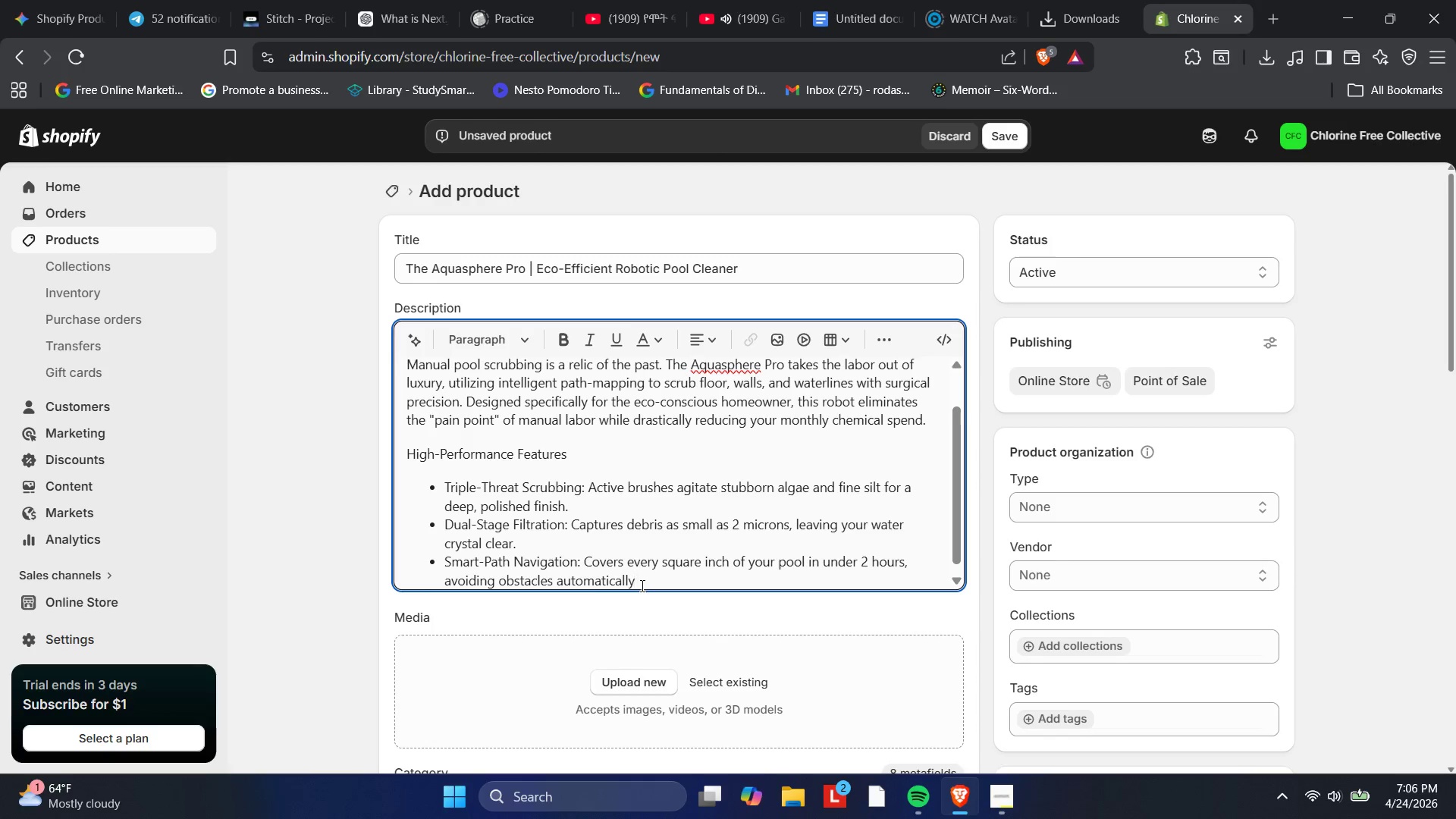 
key(Period)
 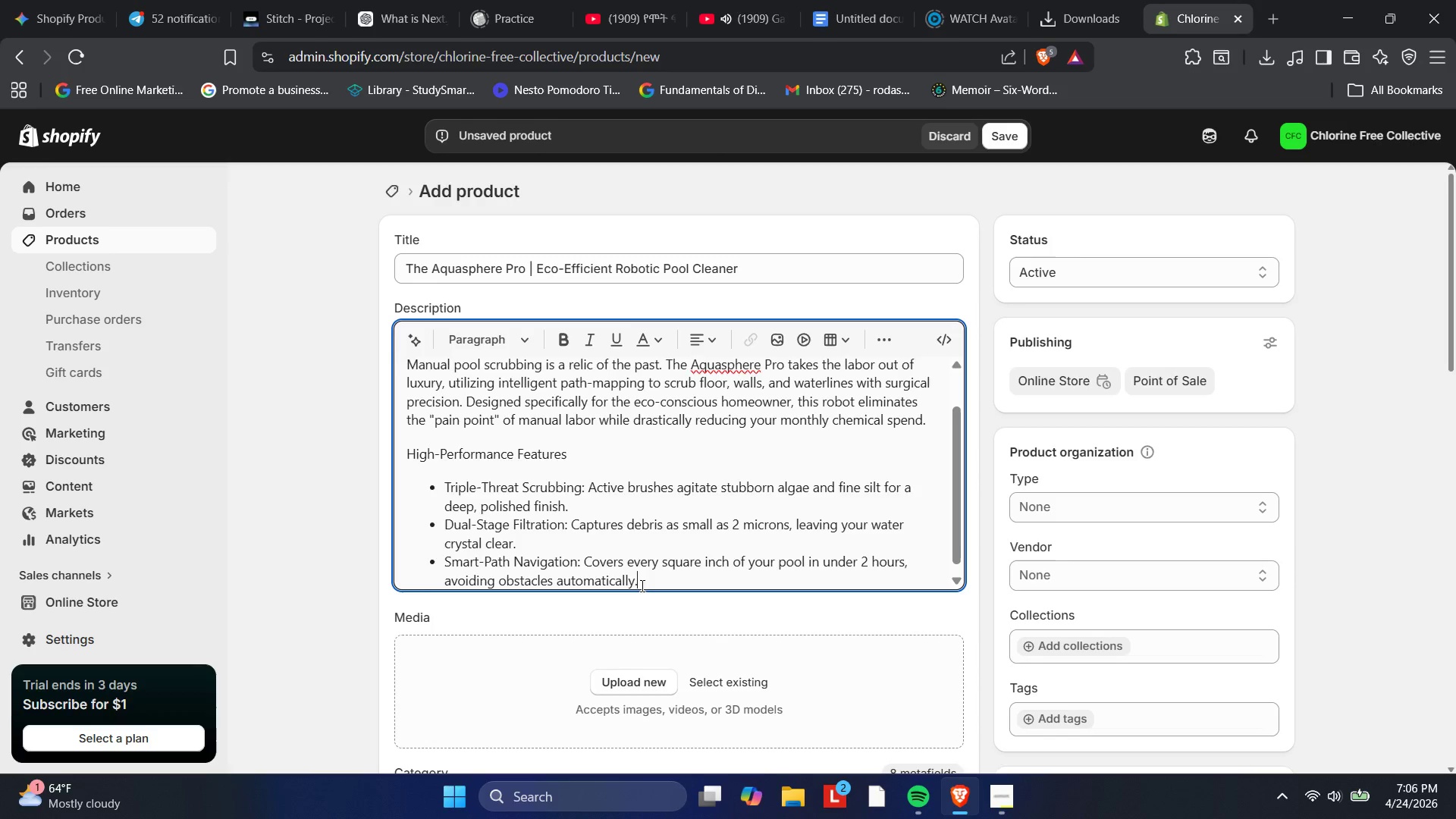 
key(Enter)
 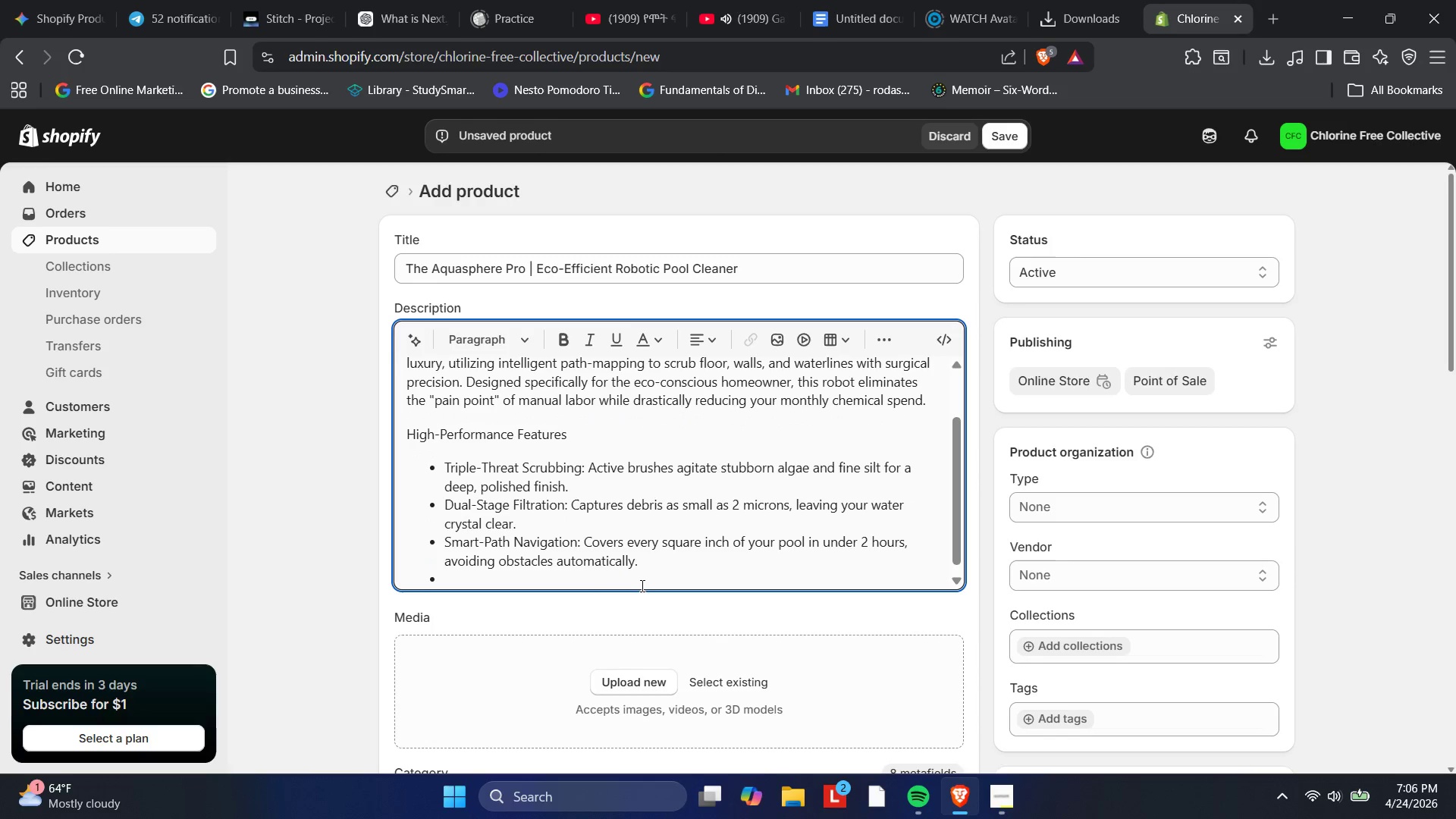 
type(Plu g)
key(Backspace)
key(Backspace)
type(g )
 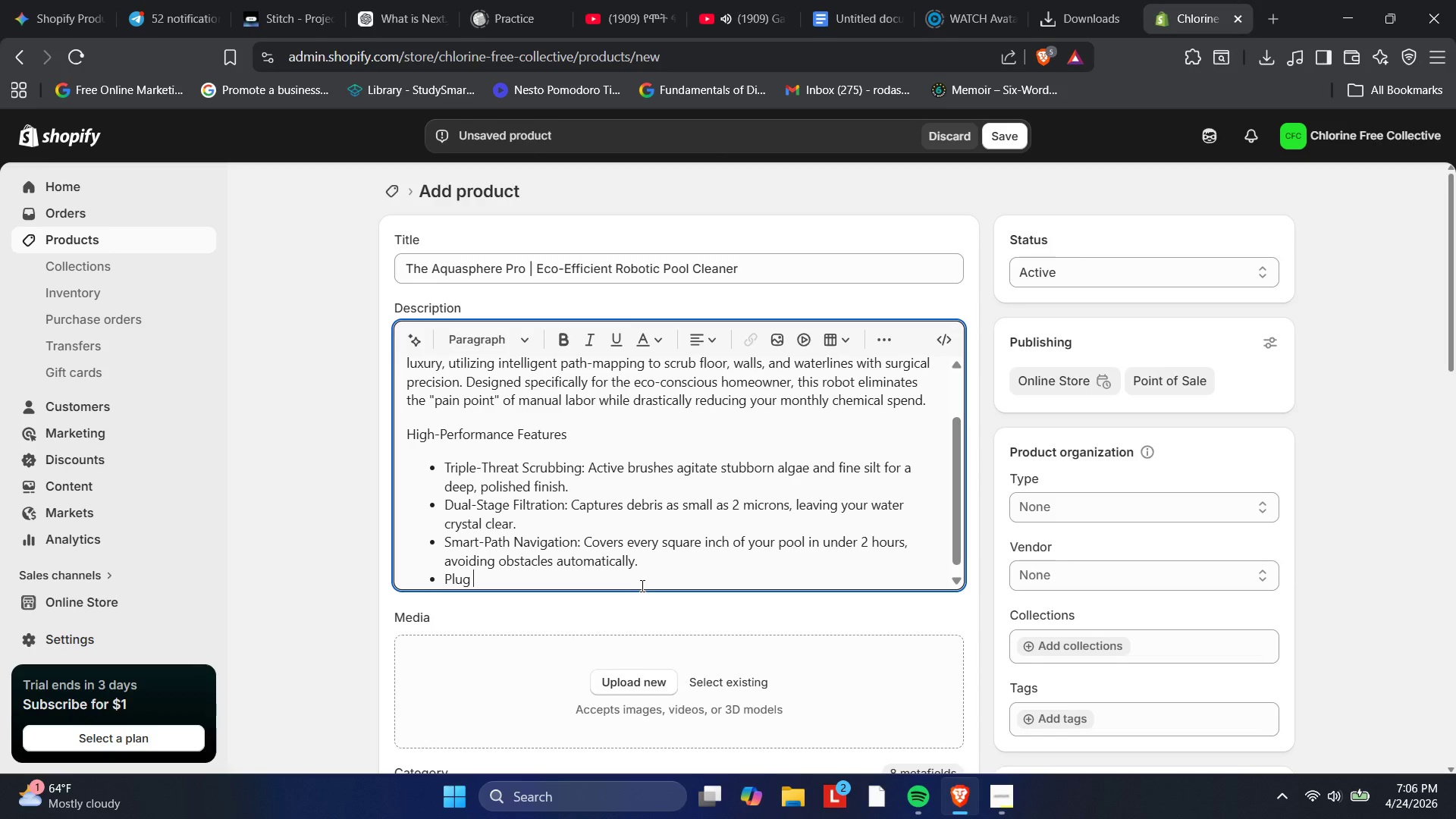 
wait(7.41)
 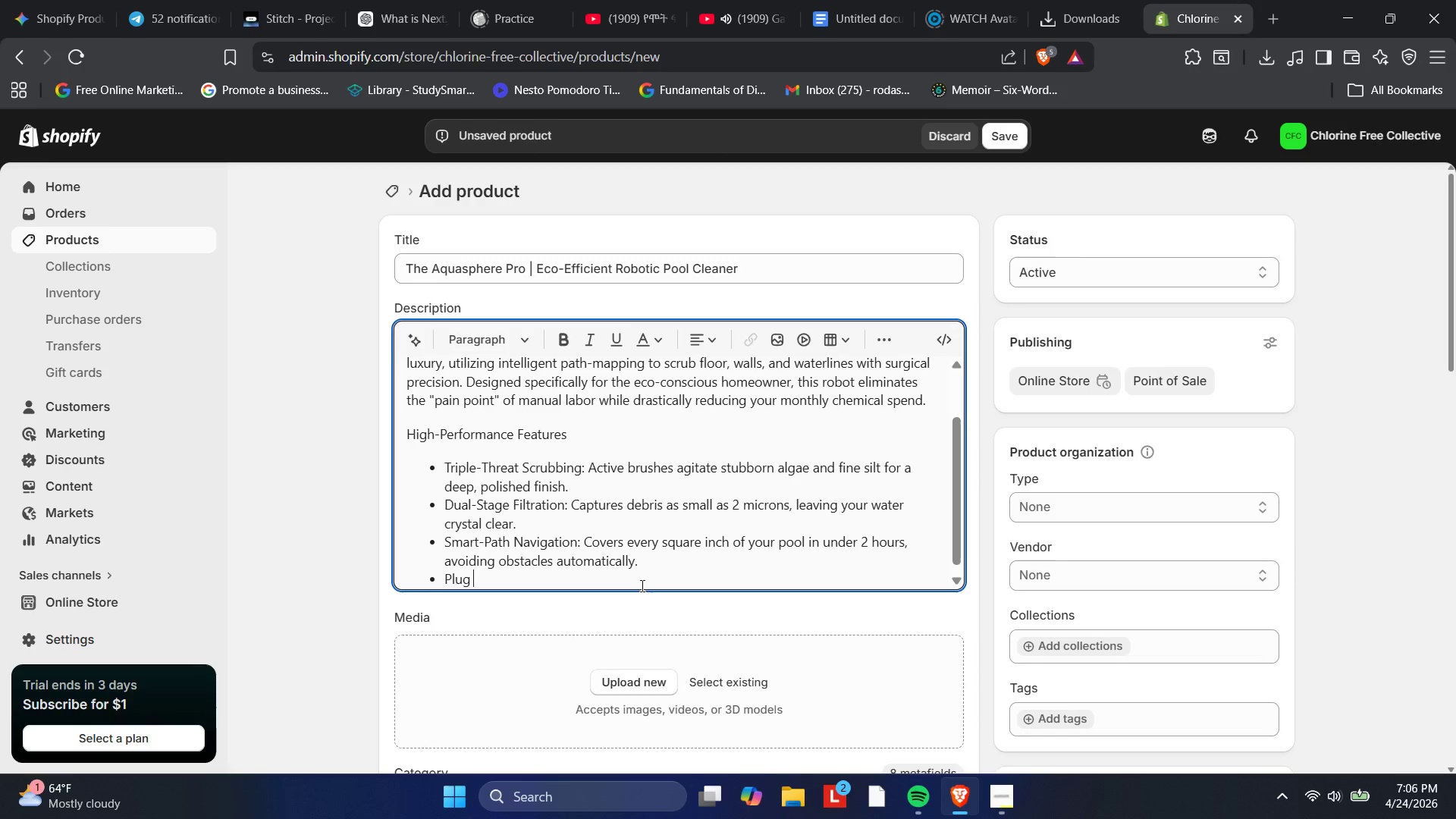 
type(-and-Plau)
key(Backspace)
type(y)
 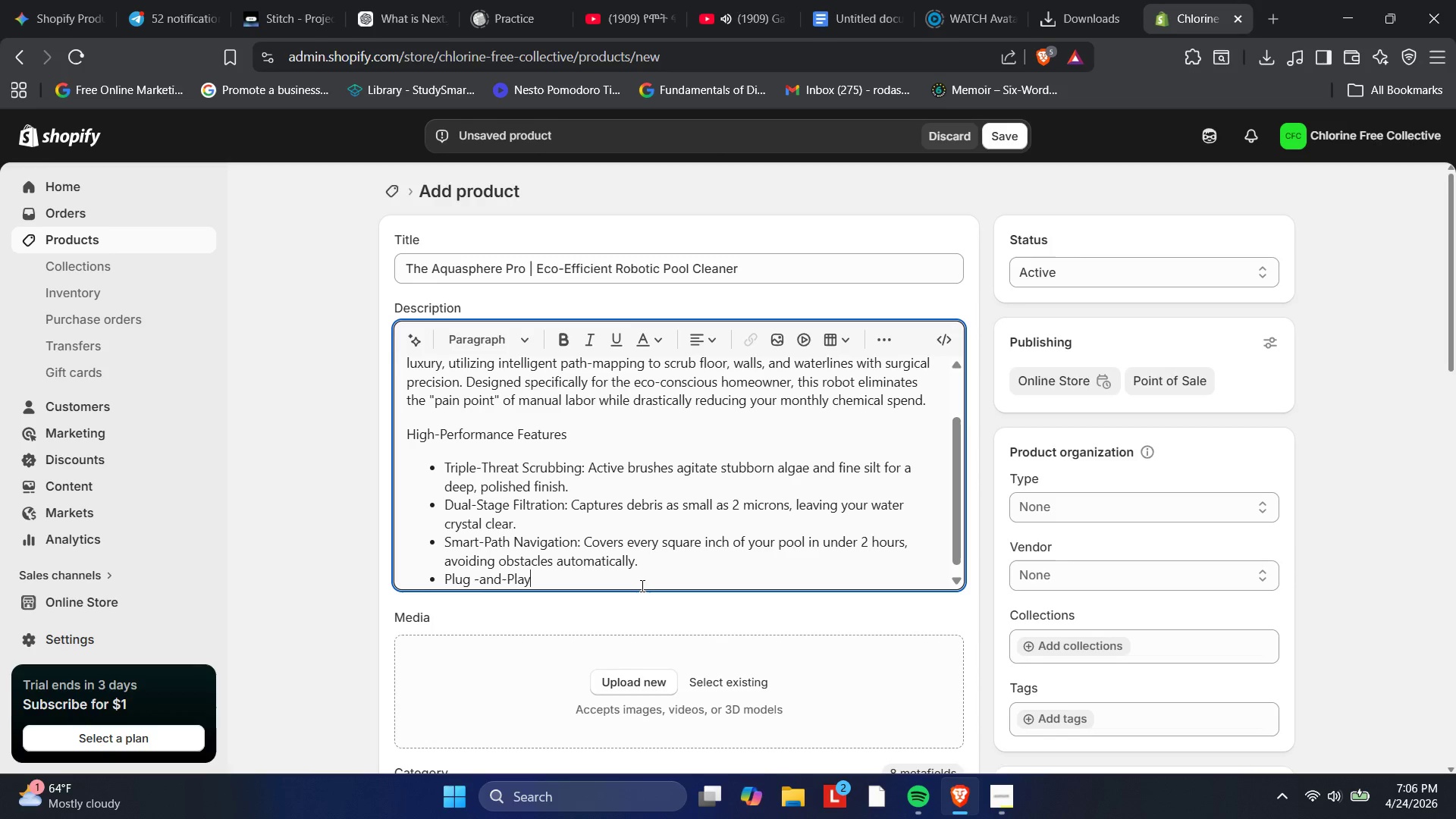 
wait(16.8)
 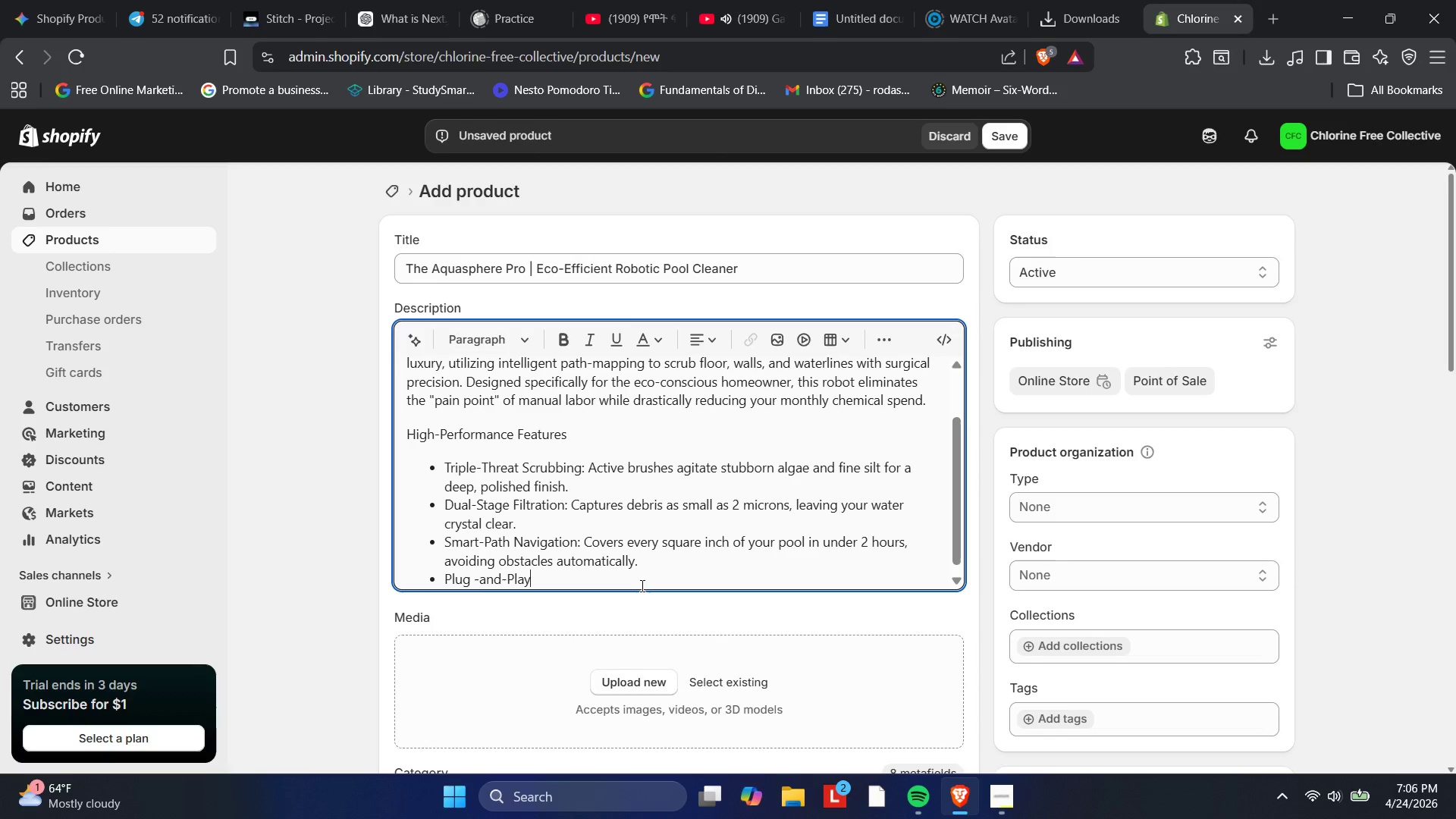 
type( Simplicity )
key(Backspace)
type(: )
 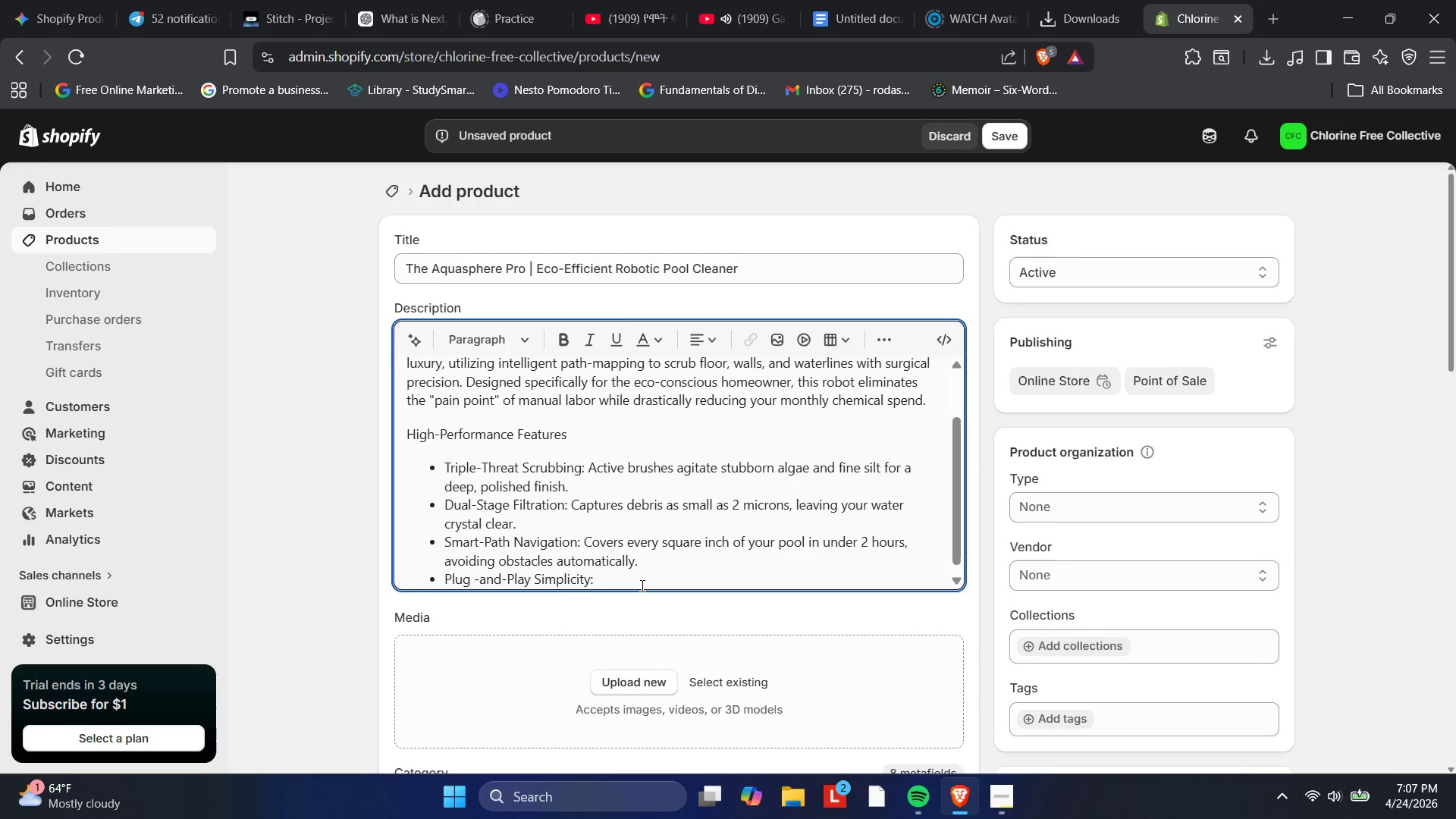 
wait(8.47)
 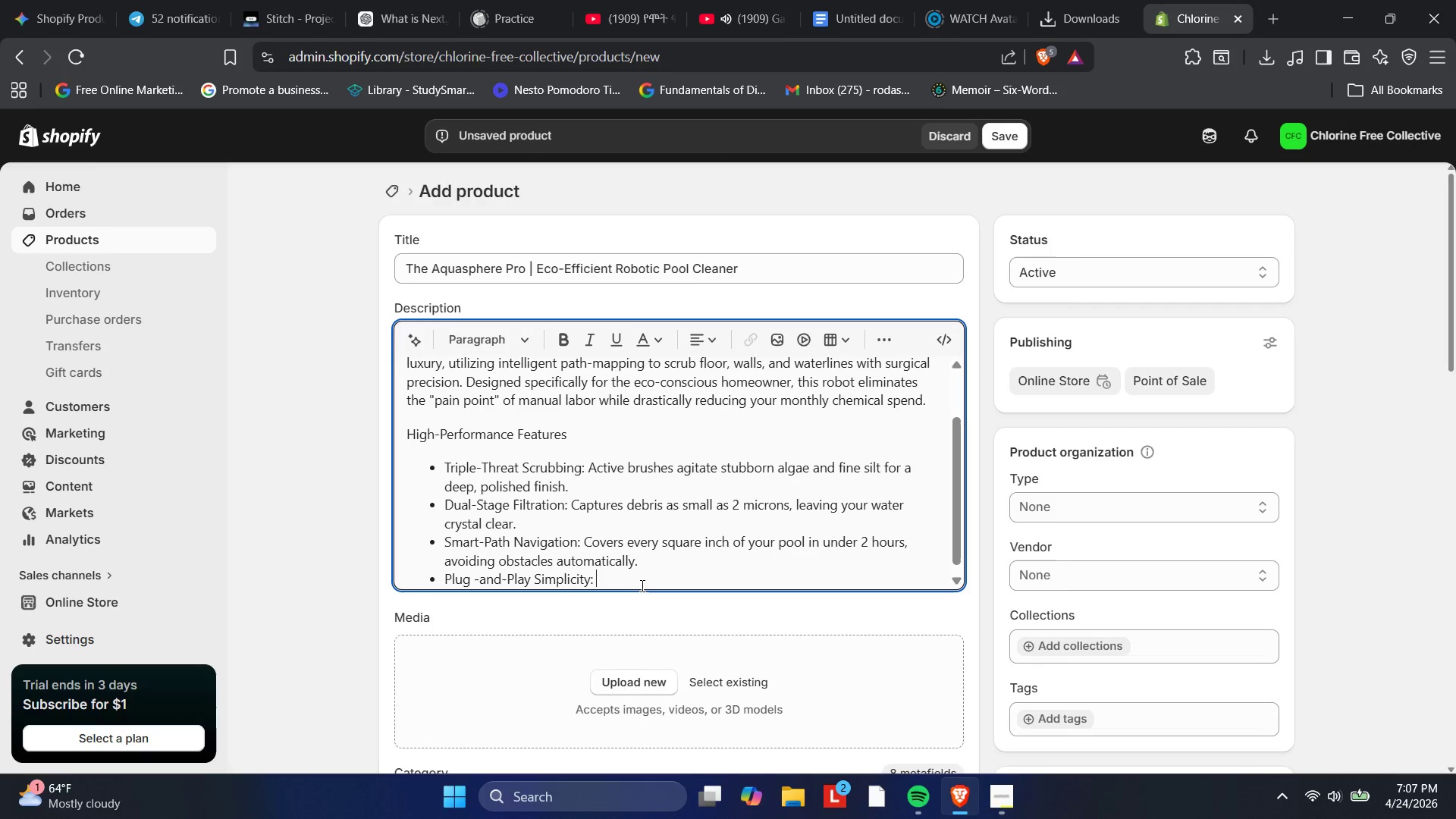 
type(No n)
key(Backspace)
type(booster pump or messy hoses required )
key(Backspace)
type(; just drpo)
key(Backspace)
key(Backspace)
key(Backspace)
type(rop it in an d)
key(Backspace)
key(Backspace)
type(d let it work.)
 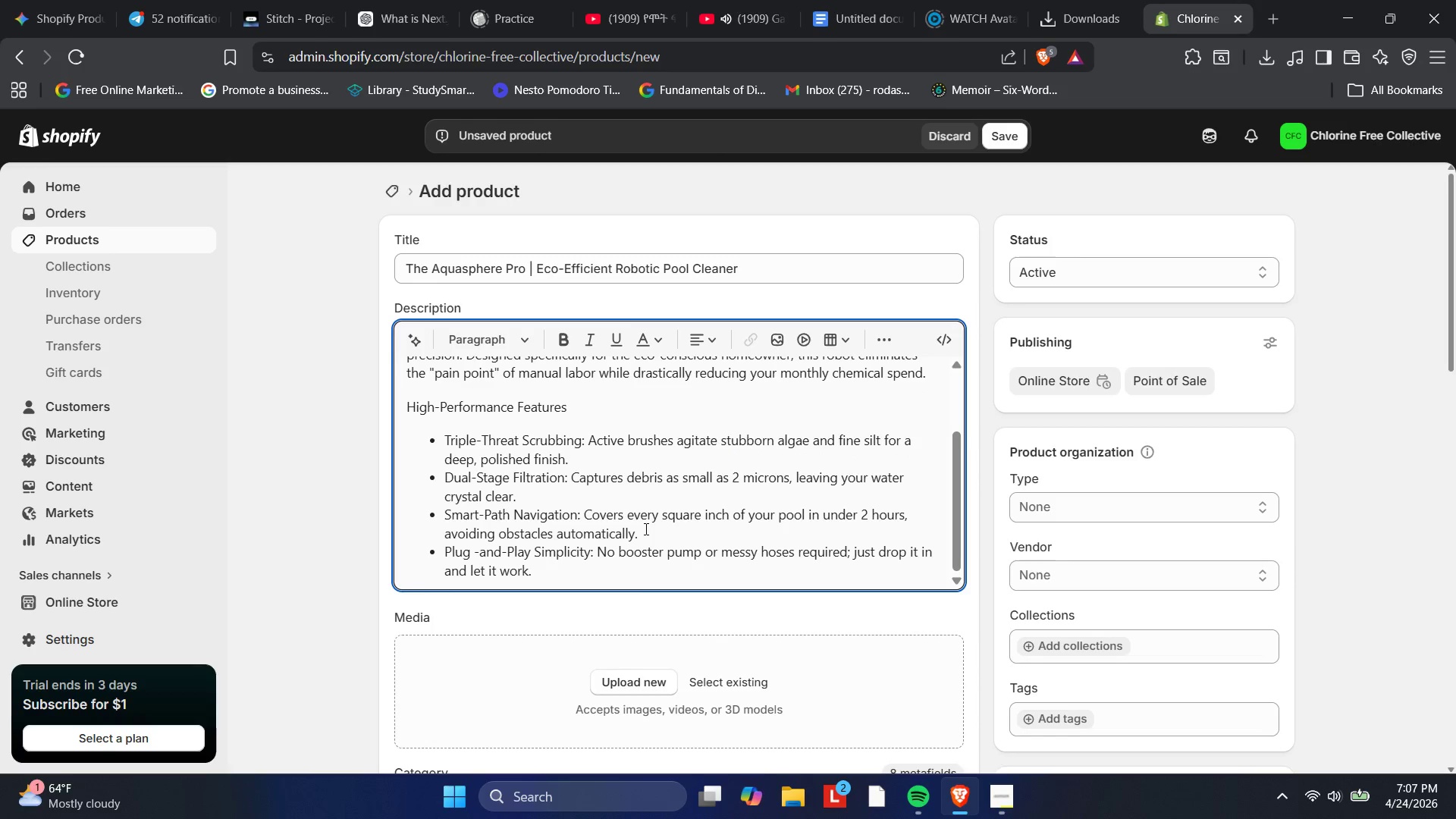 
key(Enter)
 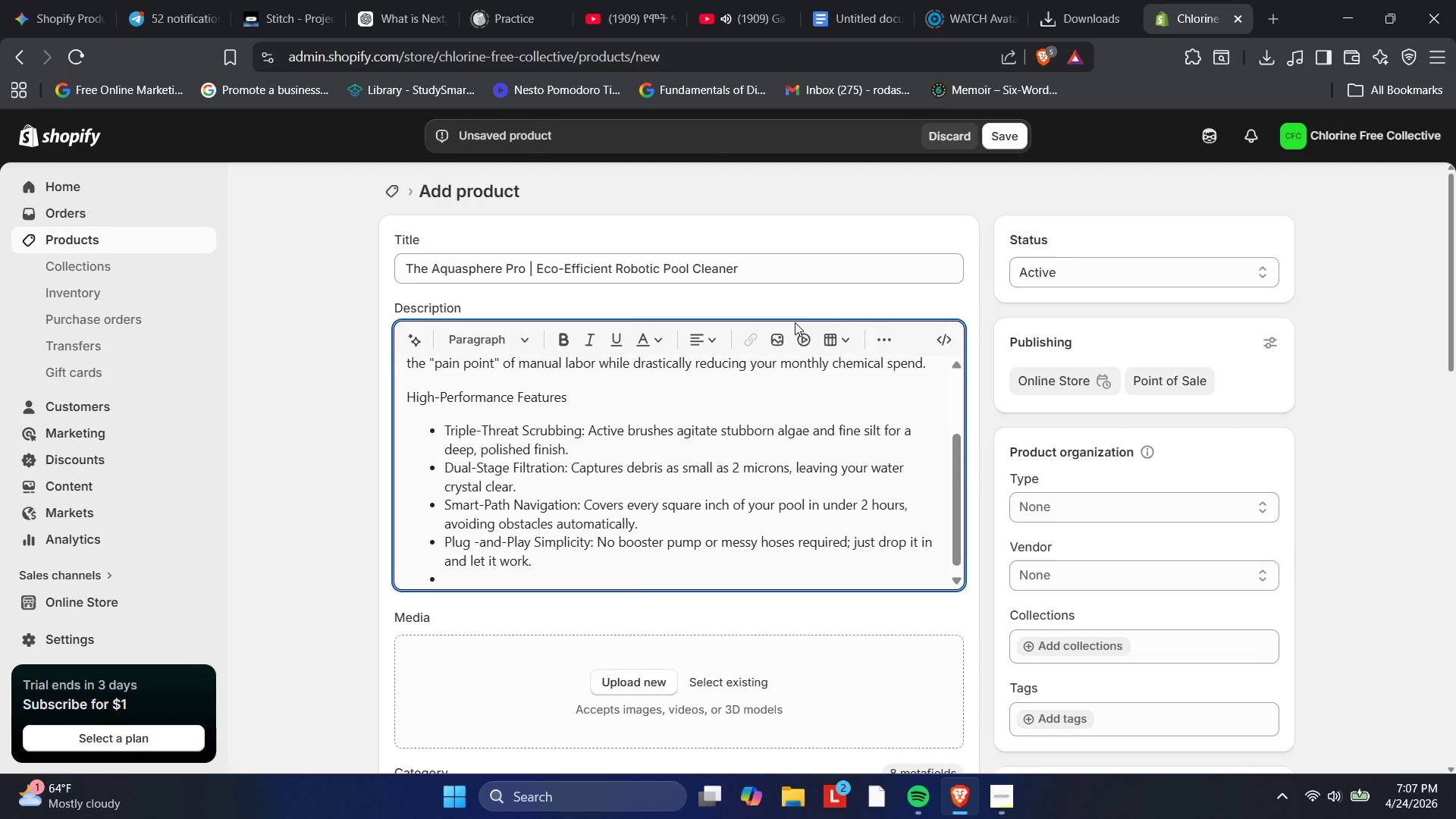 
left_click([895, 332])
 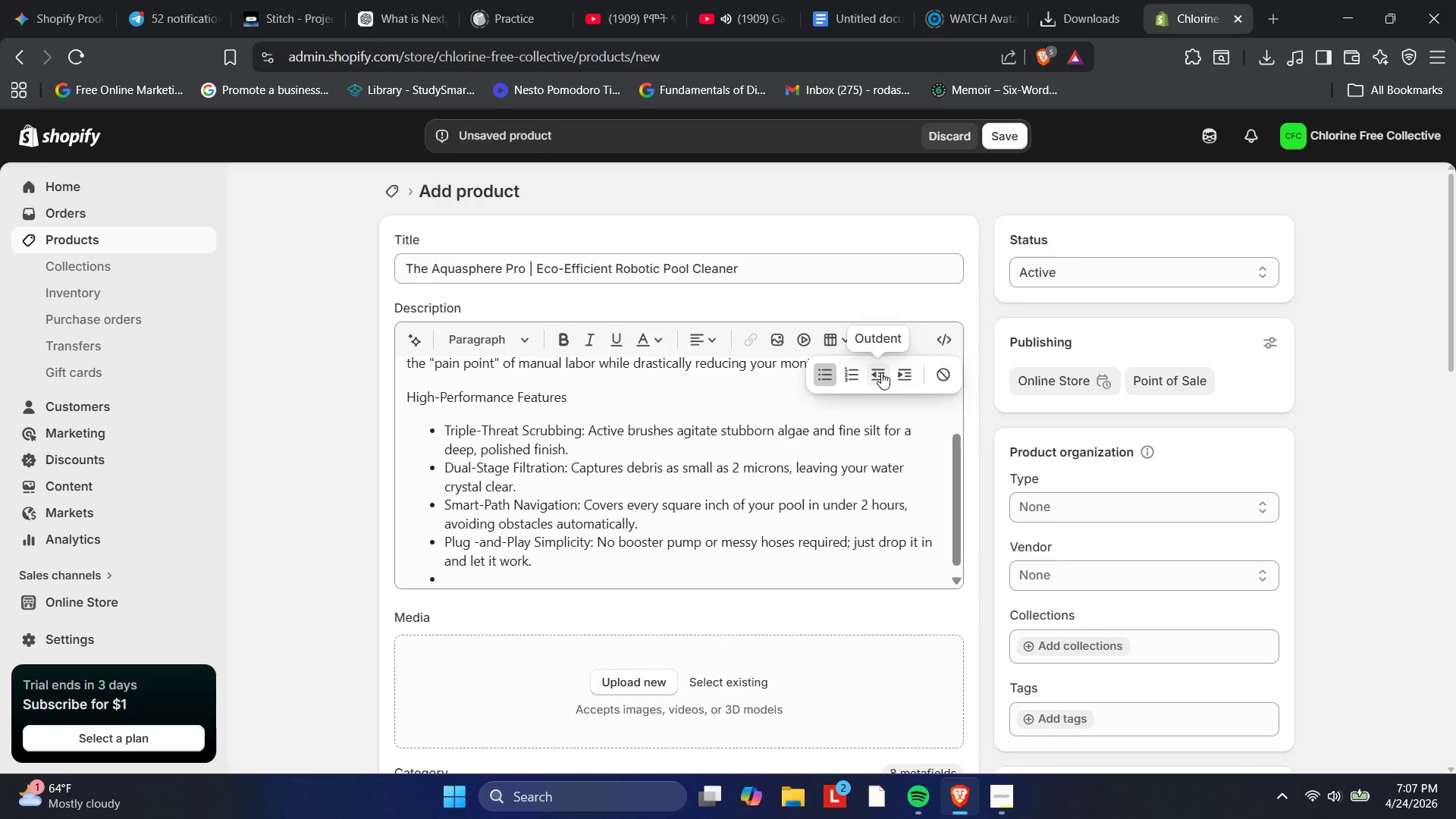 
left_click([941, 375])
 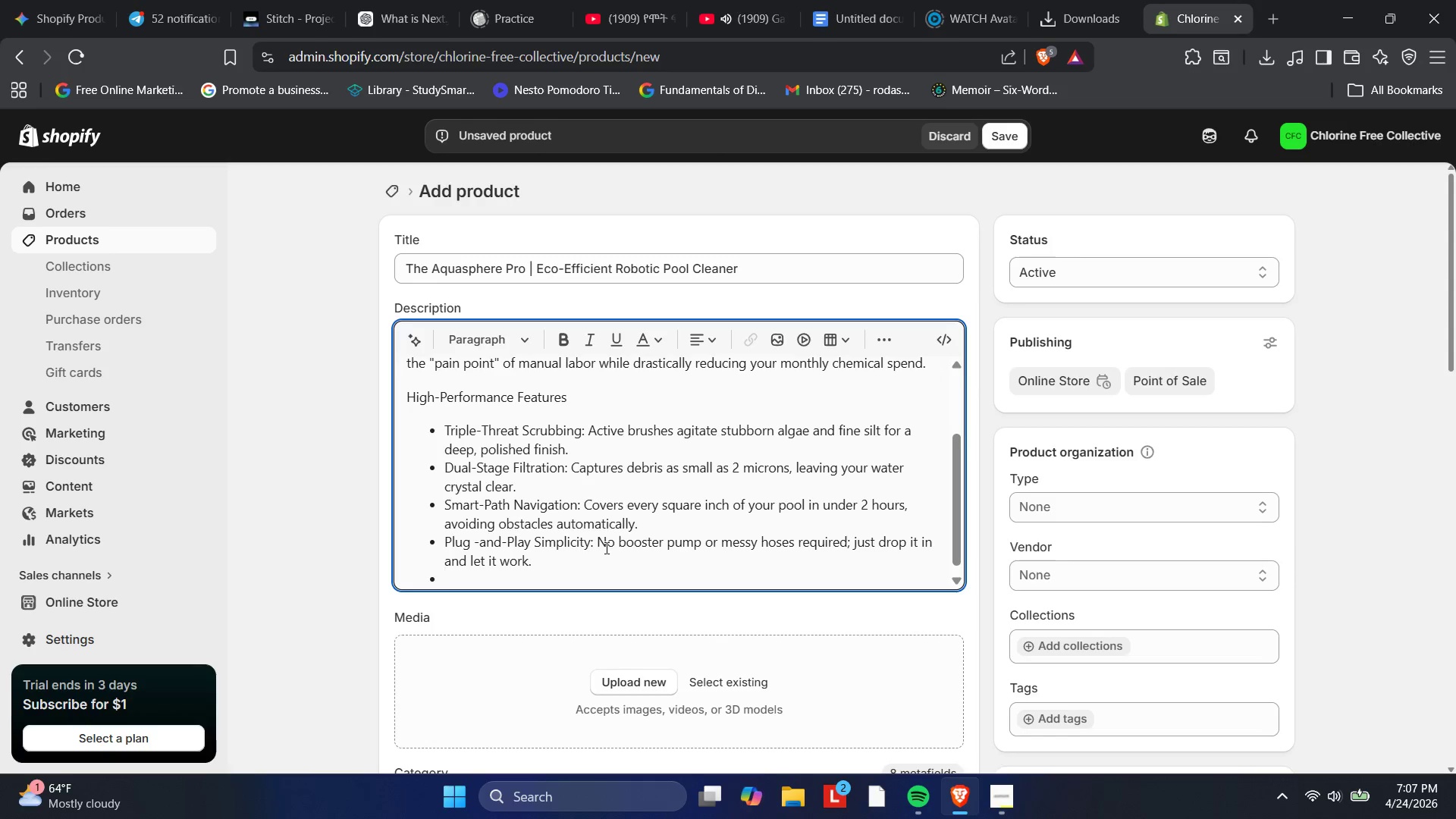 
key(Backspace)
 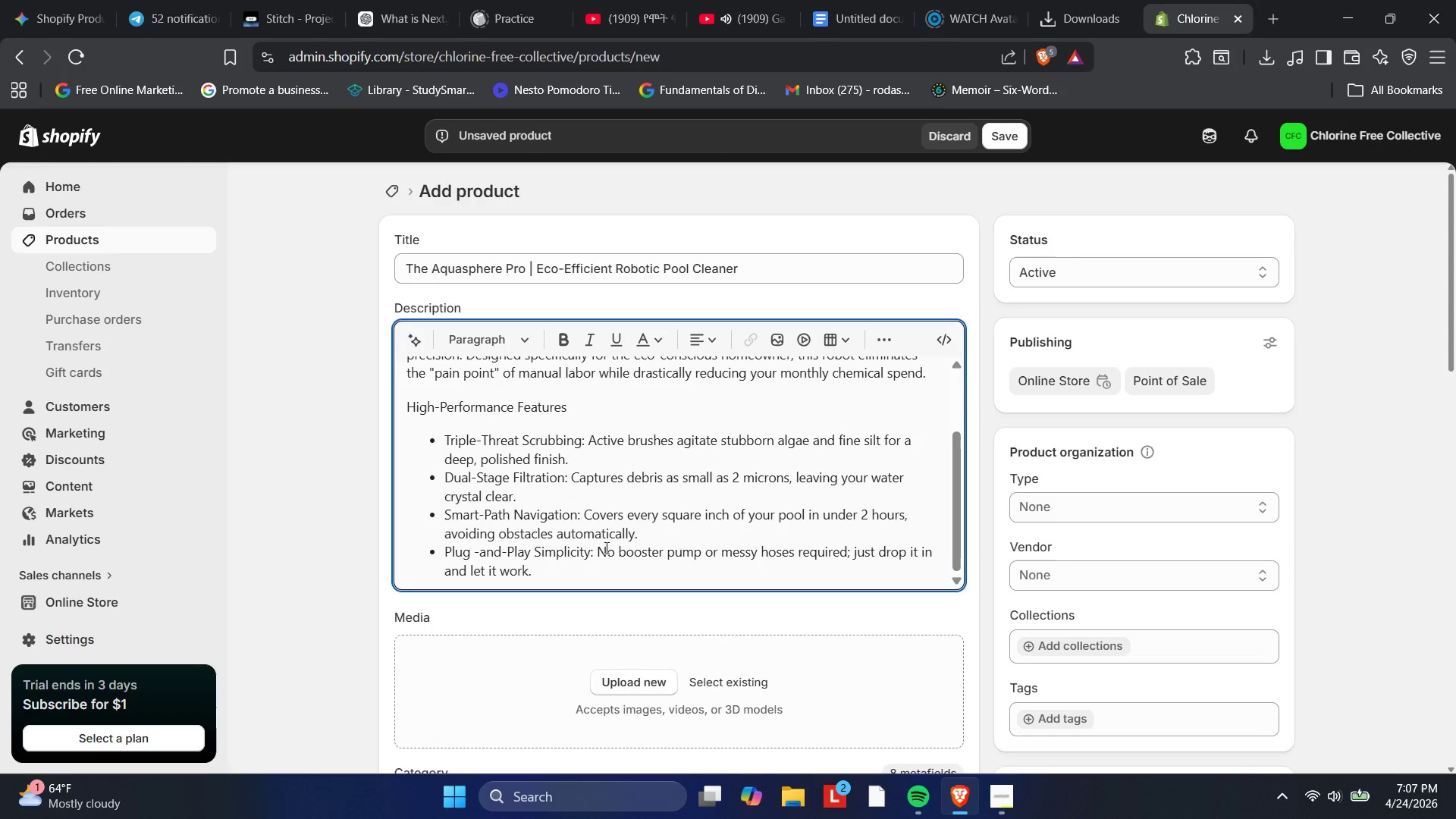 
key(Enter)
 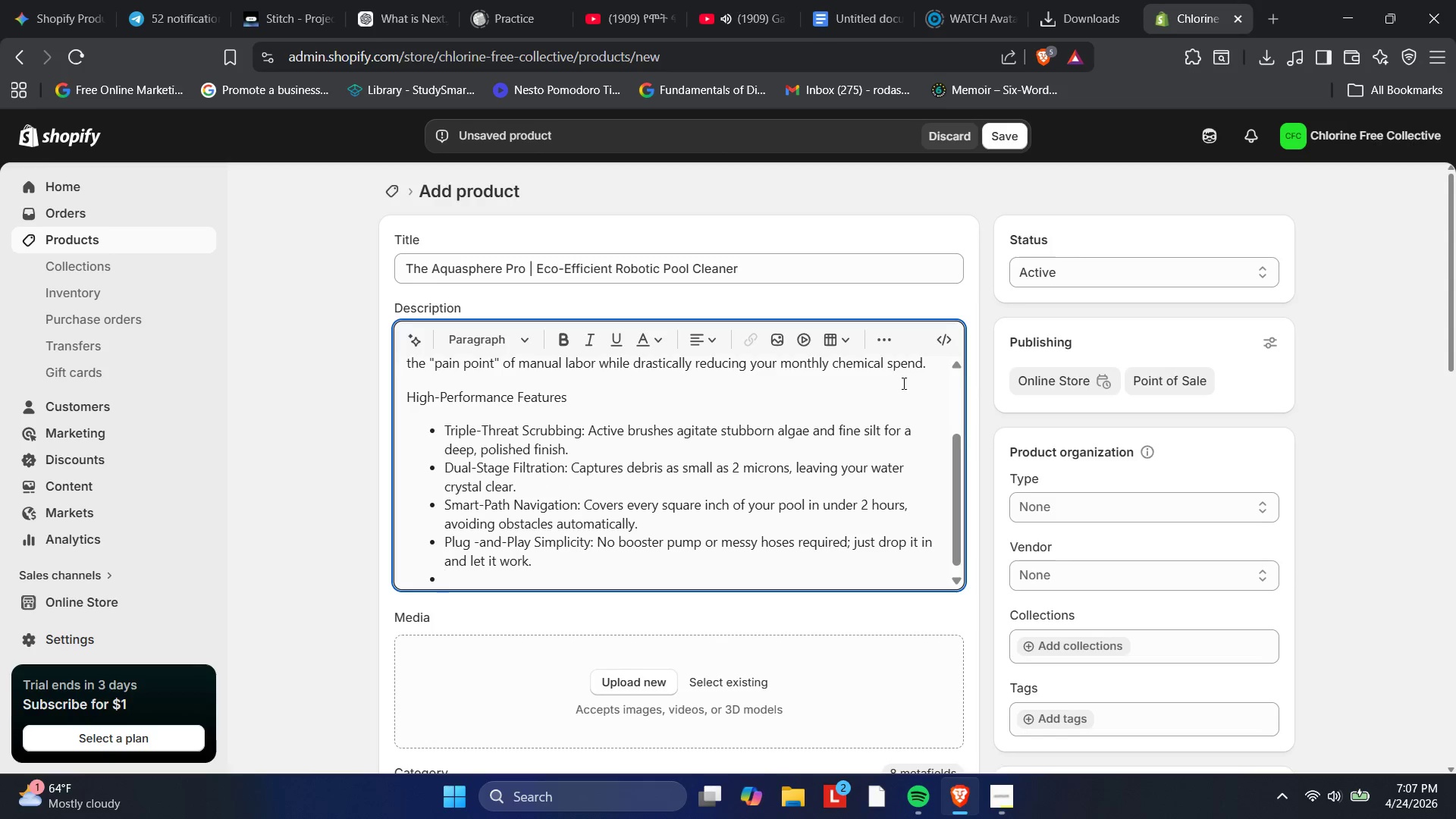 
left_click([874, 336])
 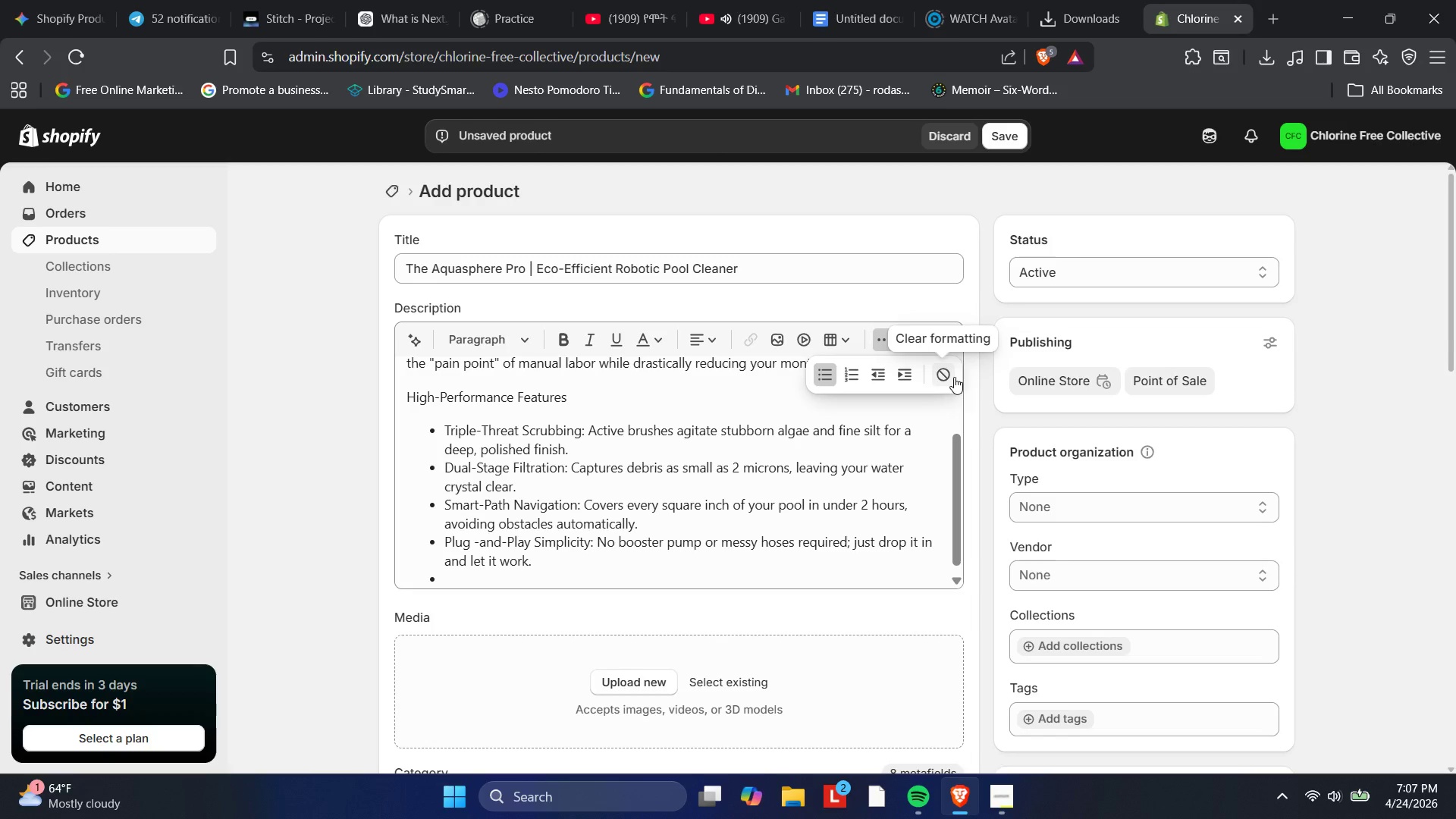 
left_click([945, 378])
 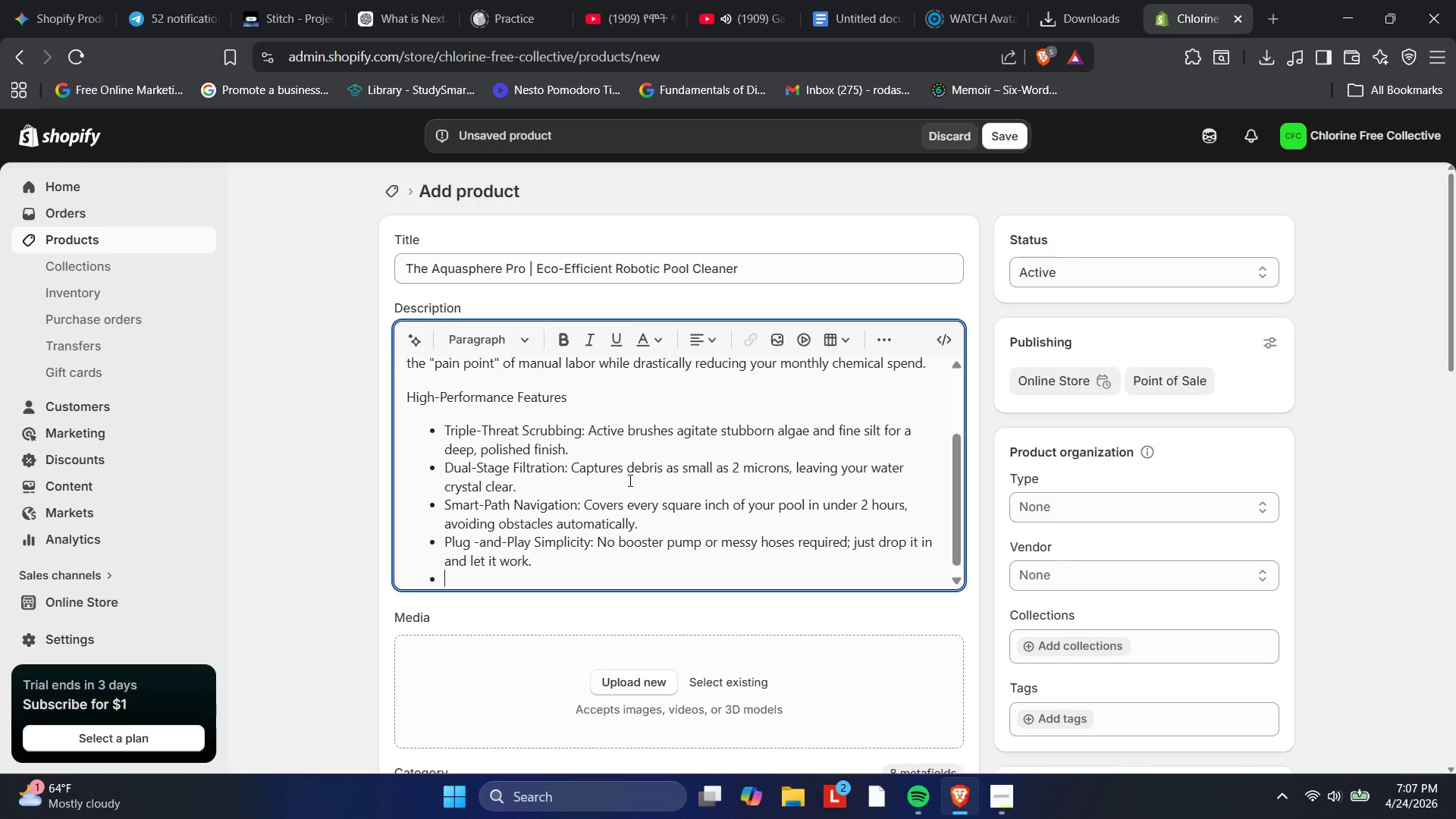 
key(Backspace)
 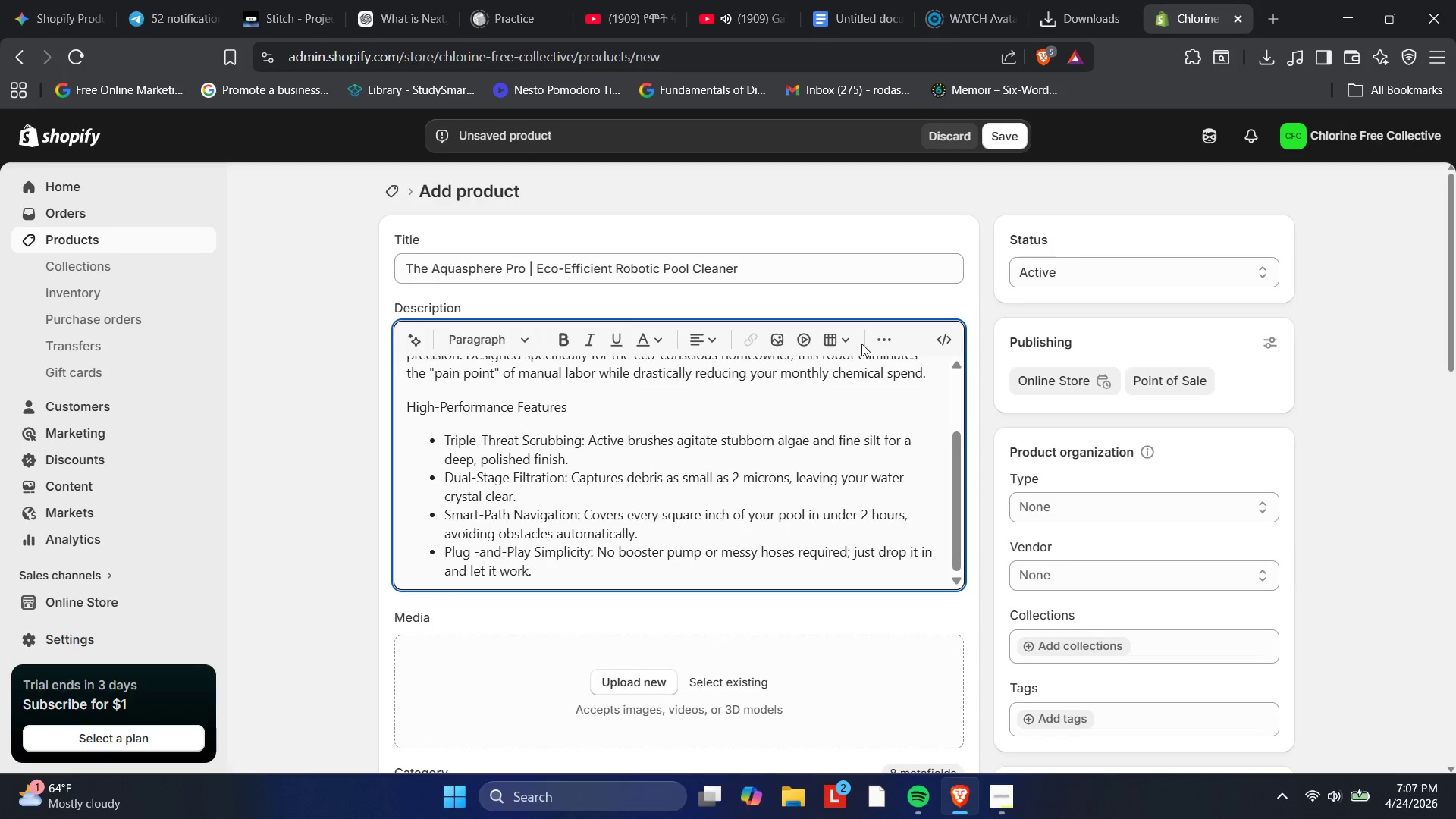 
left_click([875, 336])
 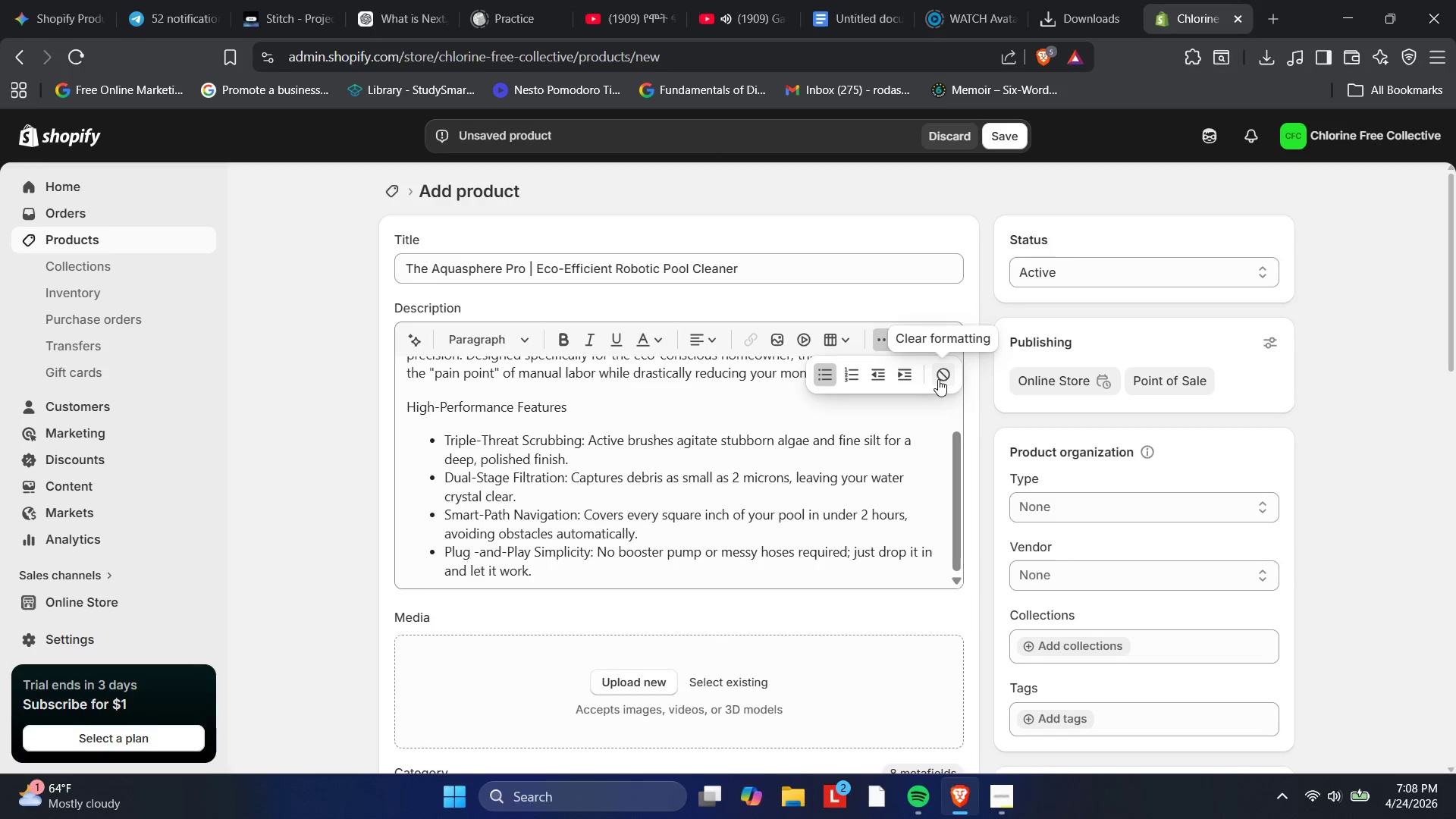 
left_click([939, 378])
 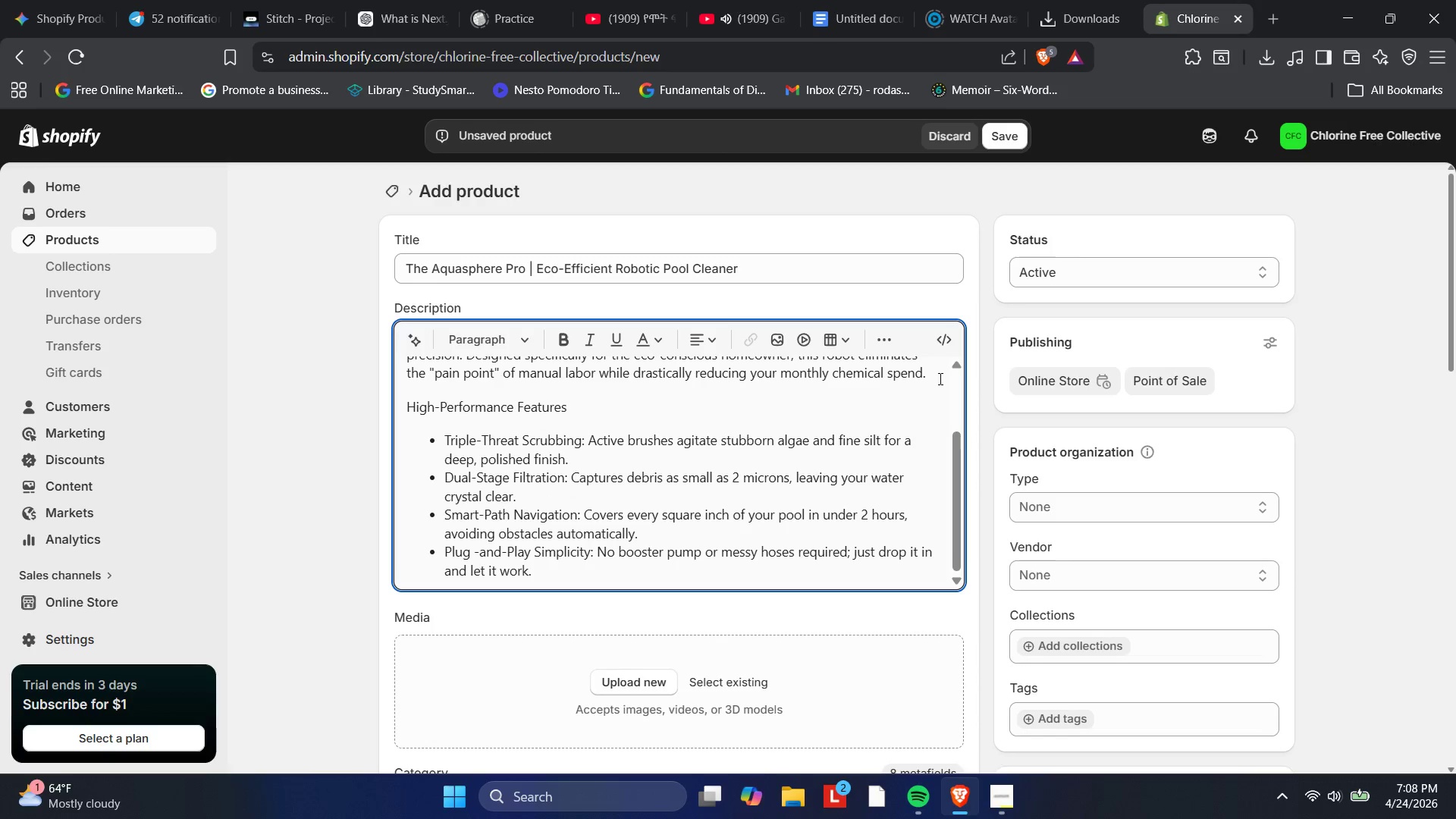 
key(ArrowDown)
 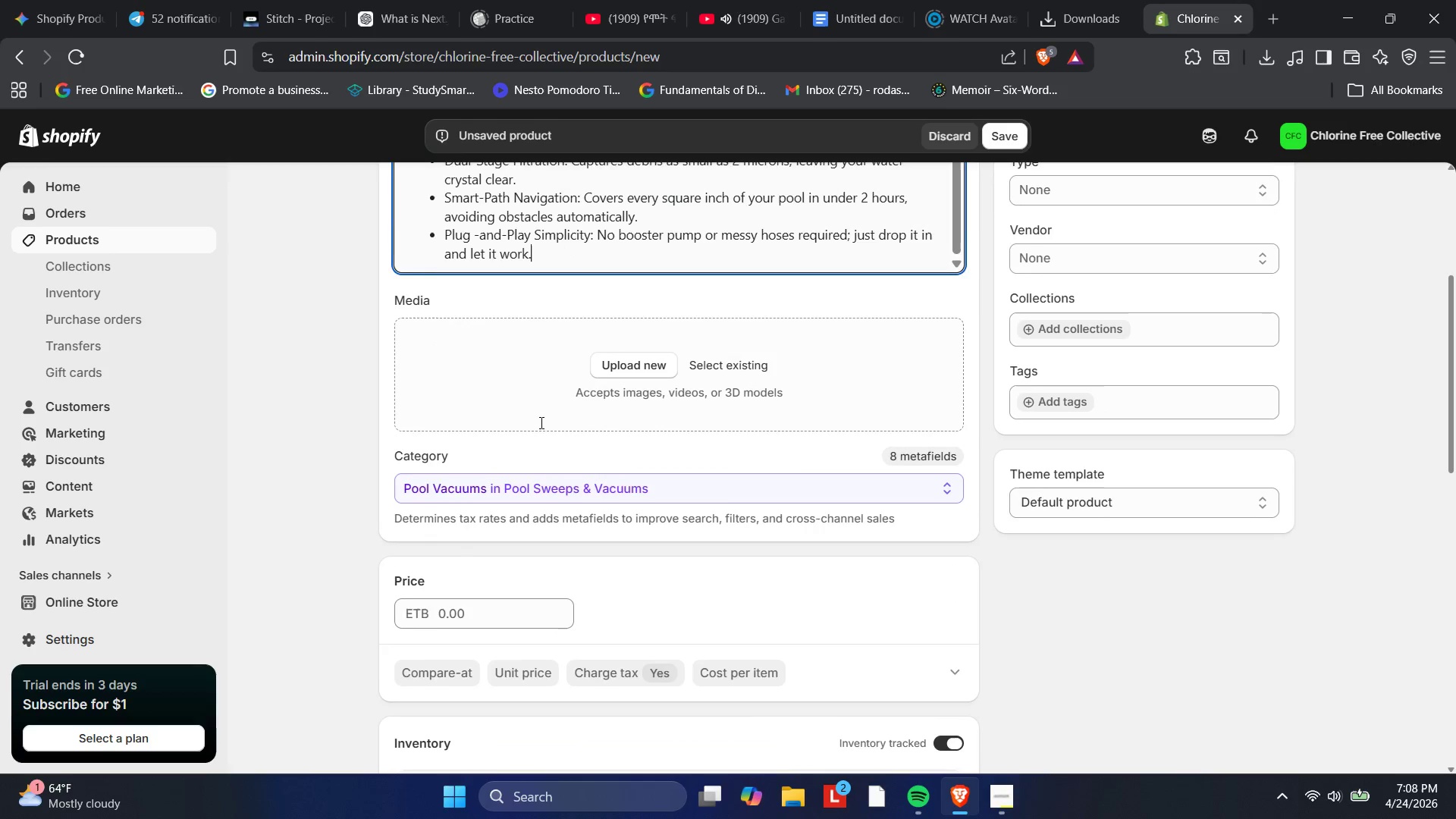 
key(Enter)
 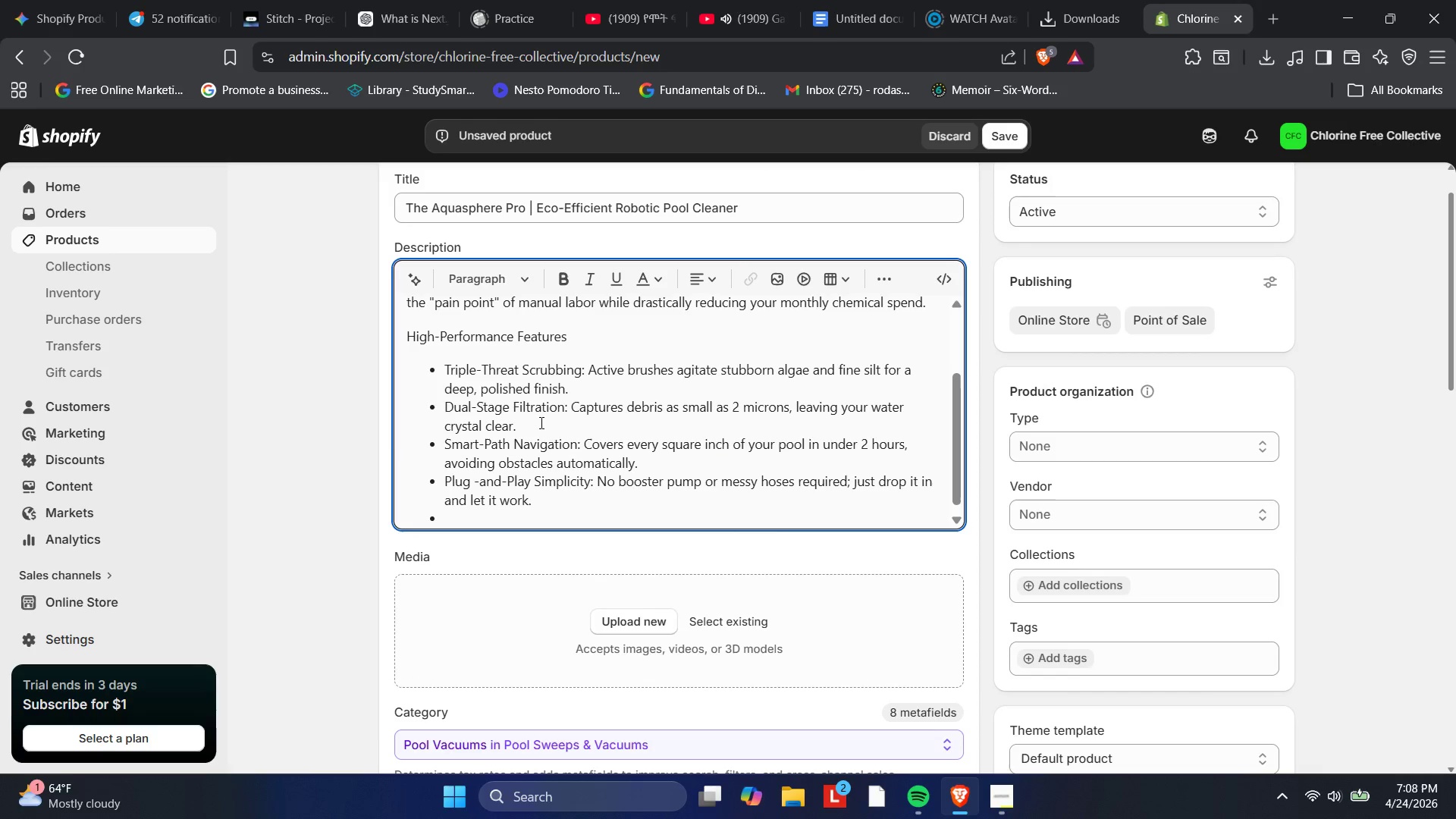 
key(Backspace)
 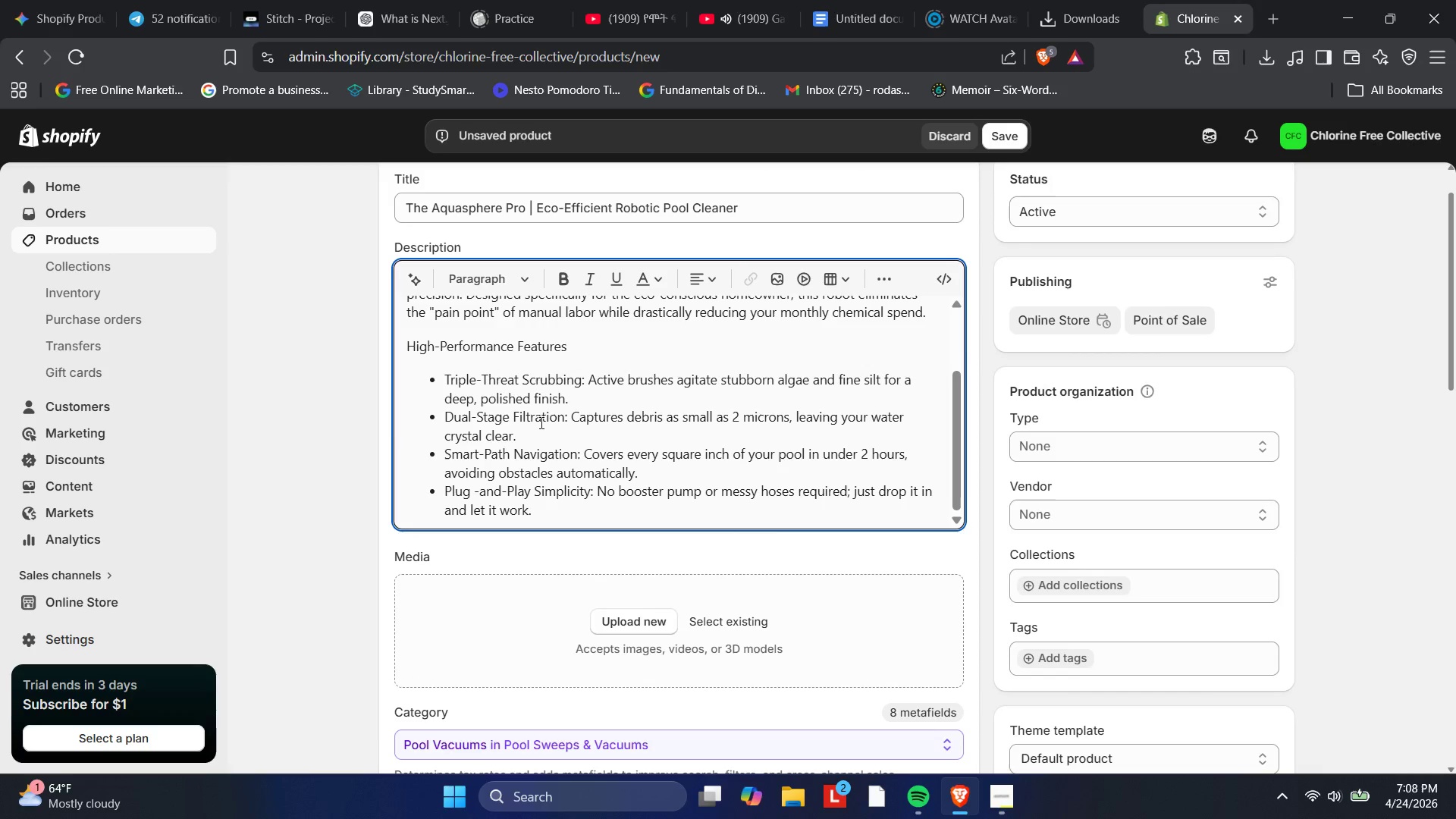 
key(Enter)
 